 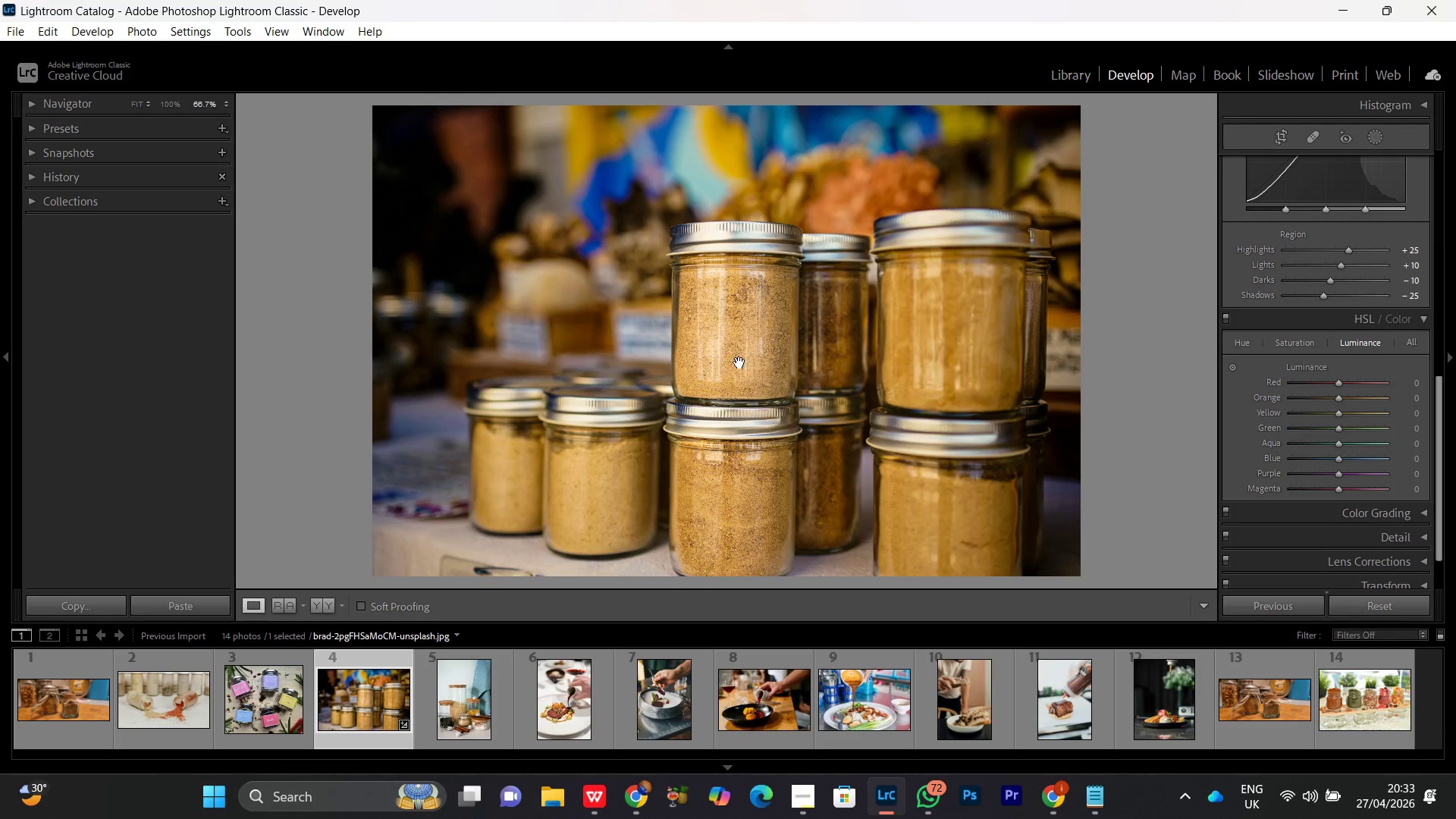 
left_click([742, 353])
 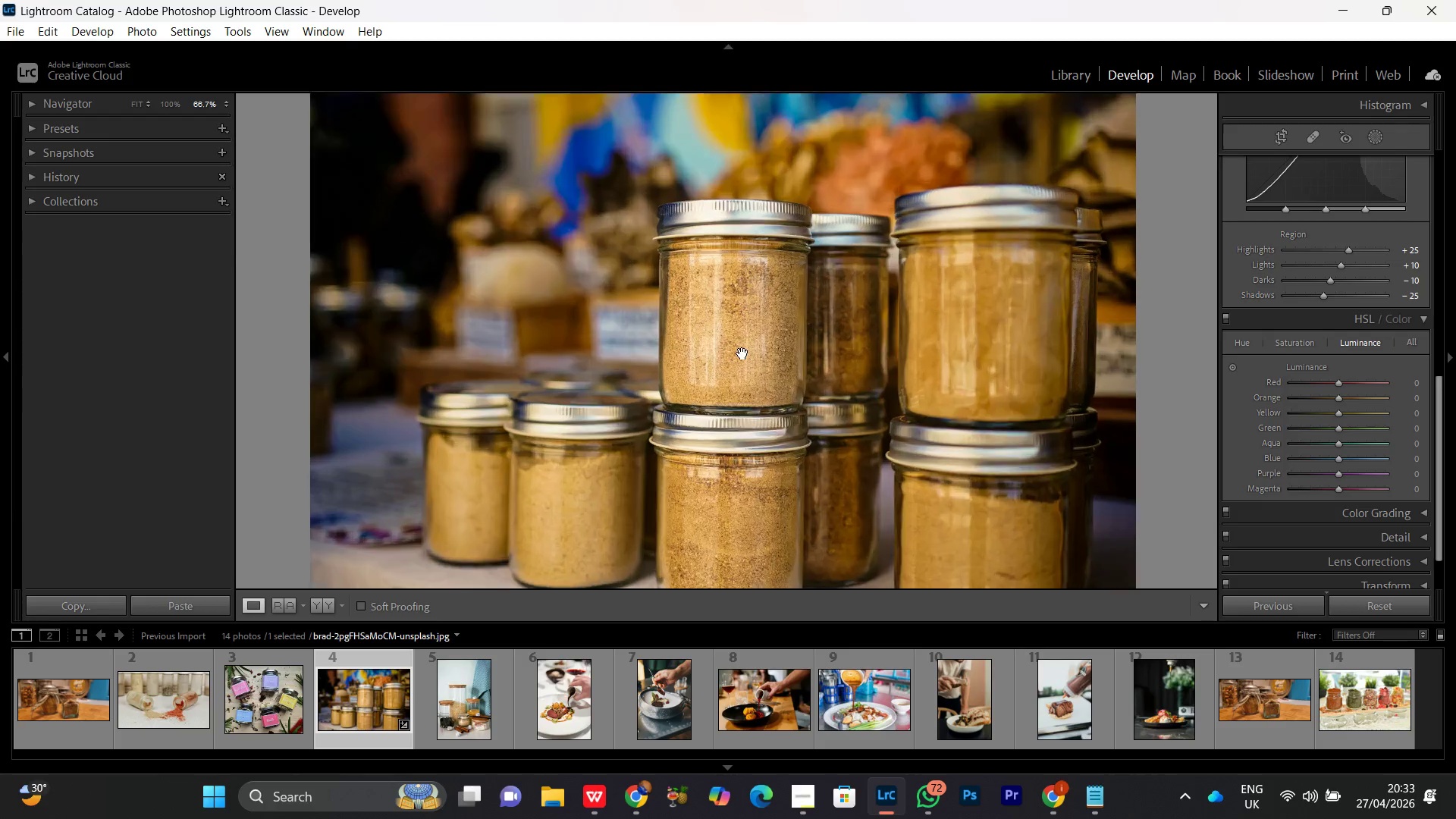 
double_click([742, 353])
 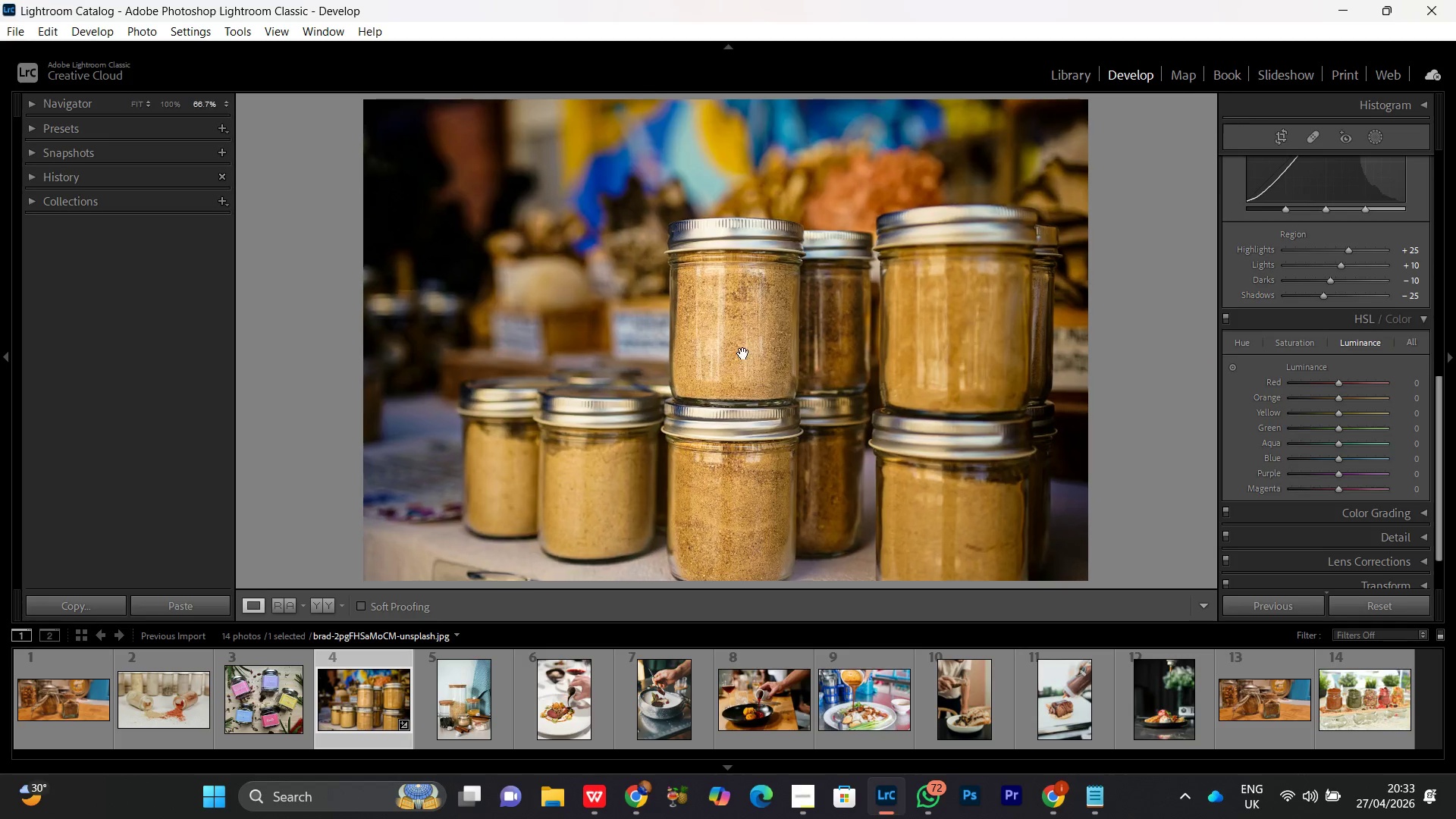 
triple_click([743, 353])
 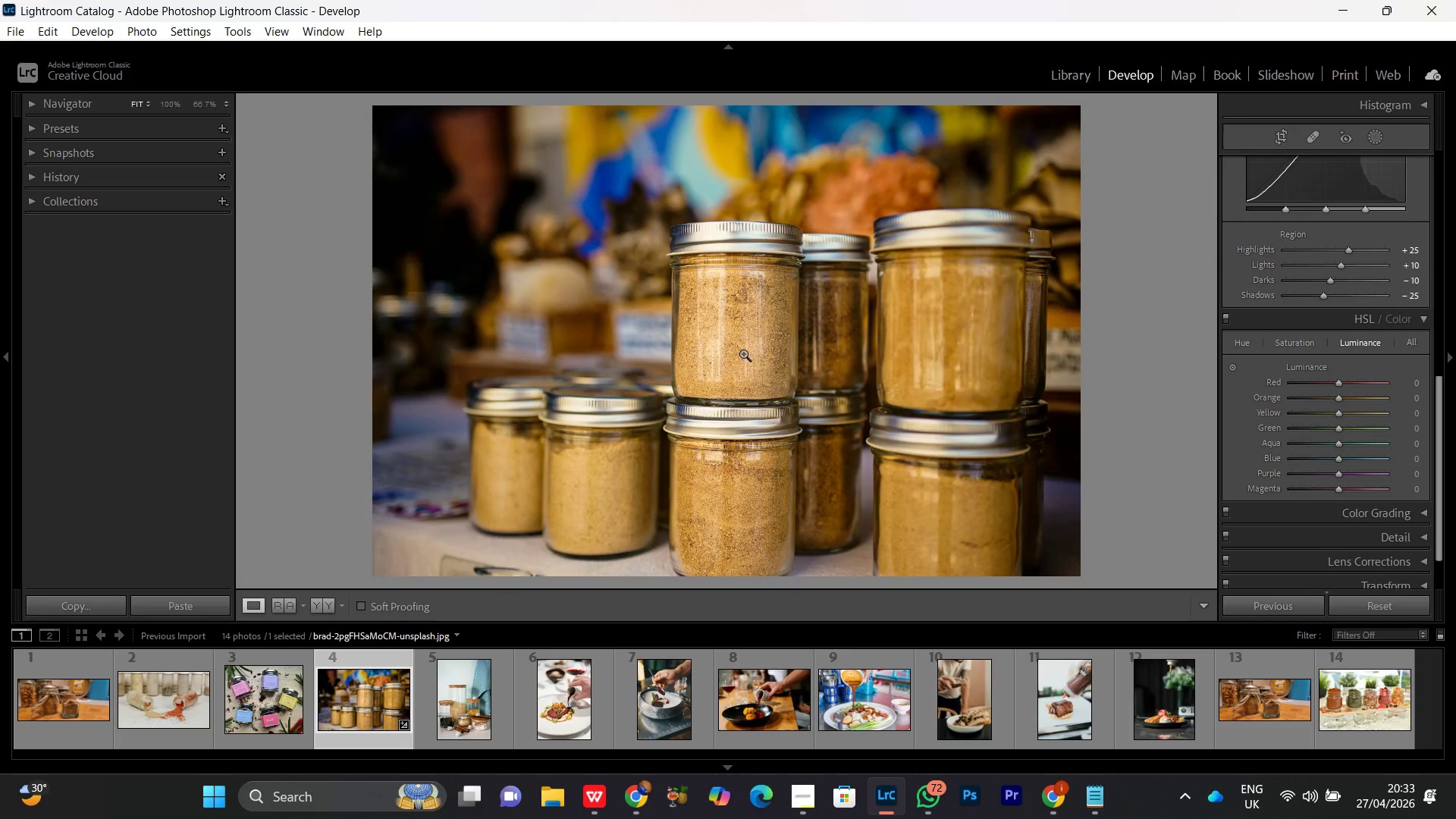 
left_click([743, 353])
 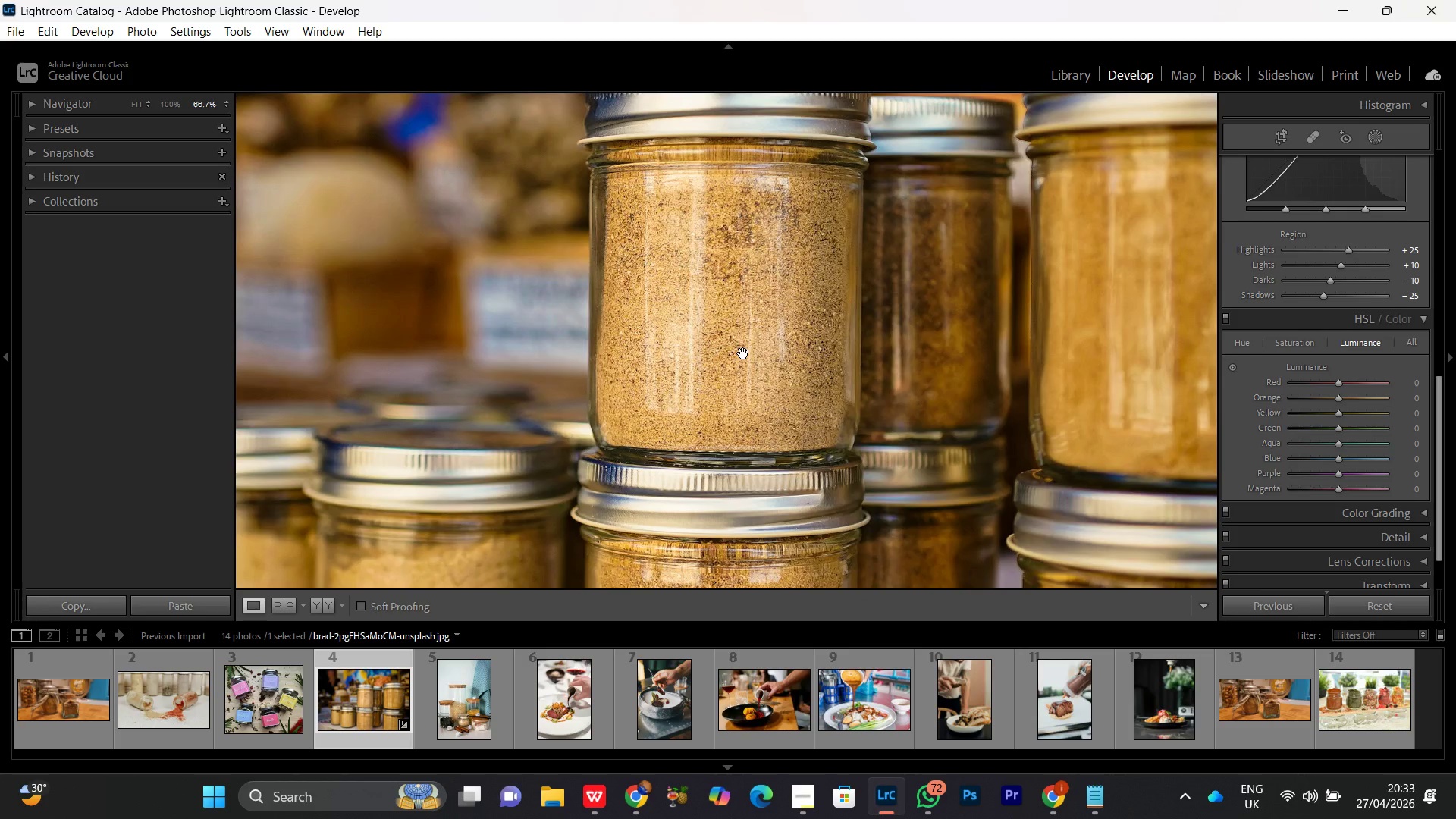 
left_click([743, 353])
 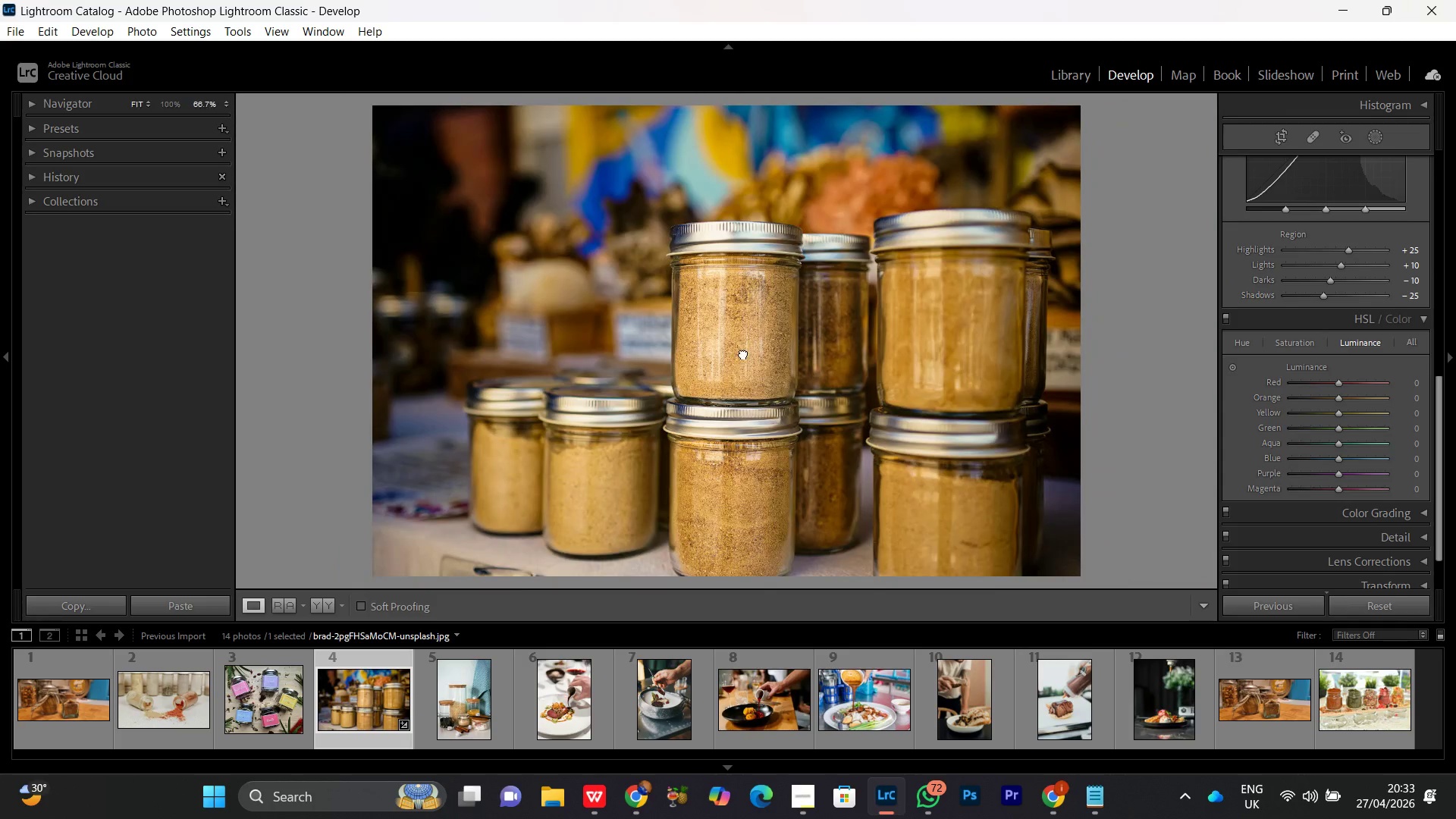 
double_click([744, 353])
 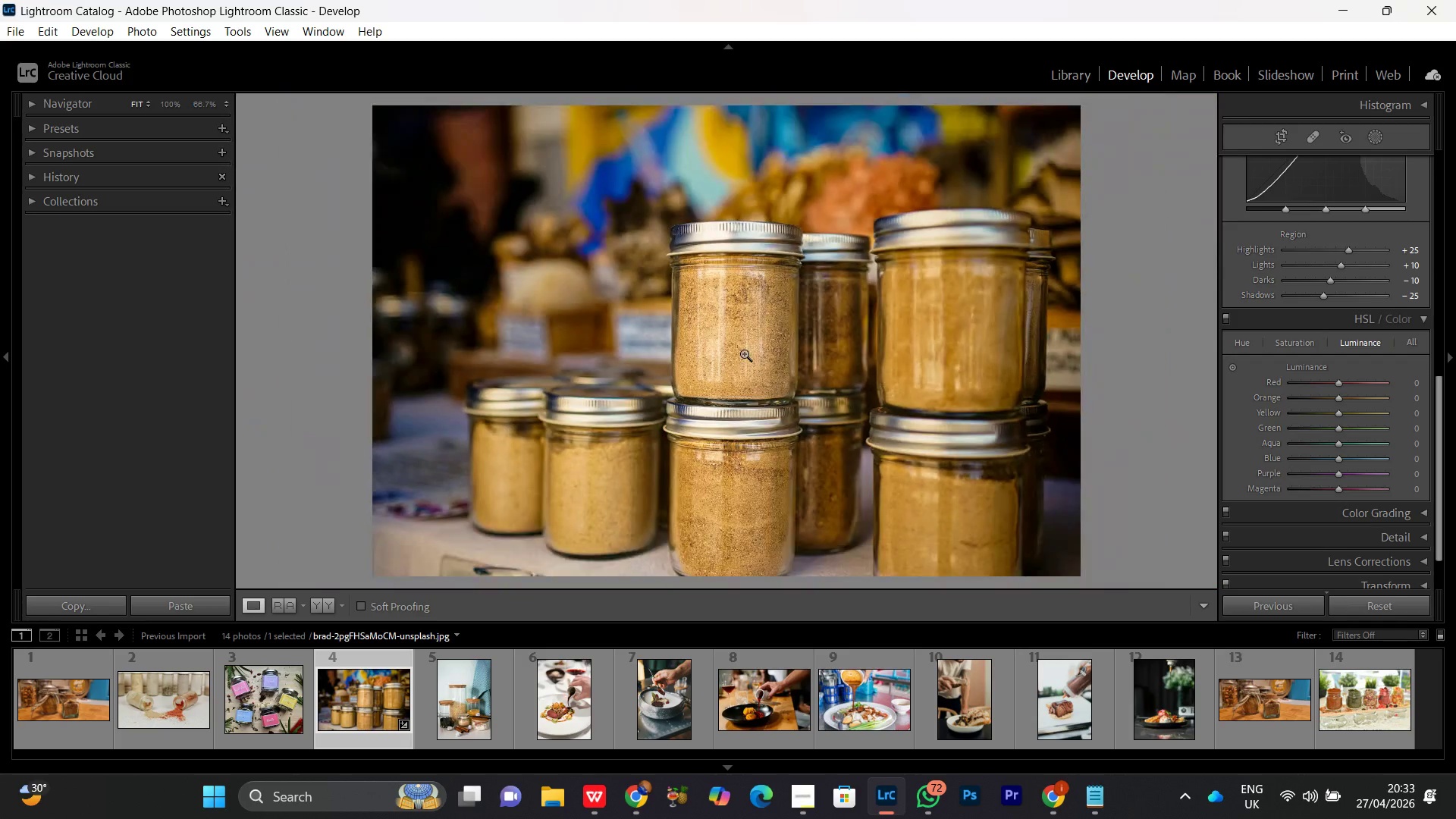 
triple_click([744, 353])
 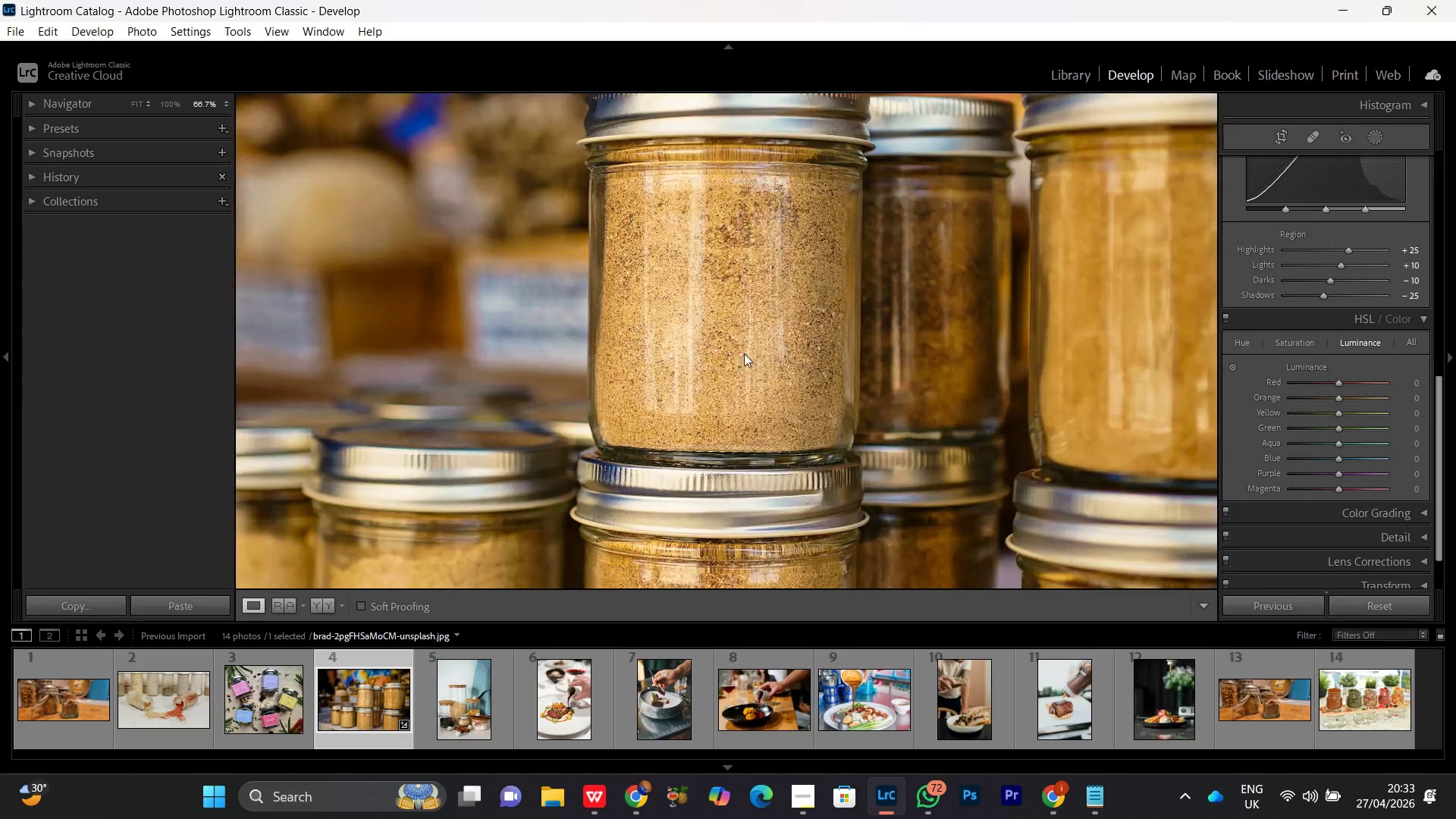 
triple_click([744, 353])
 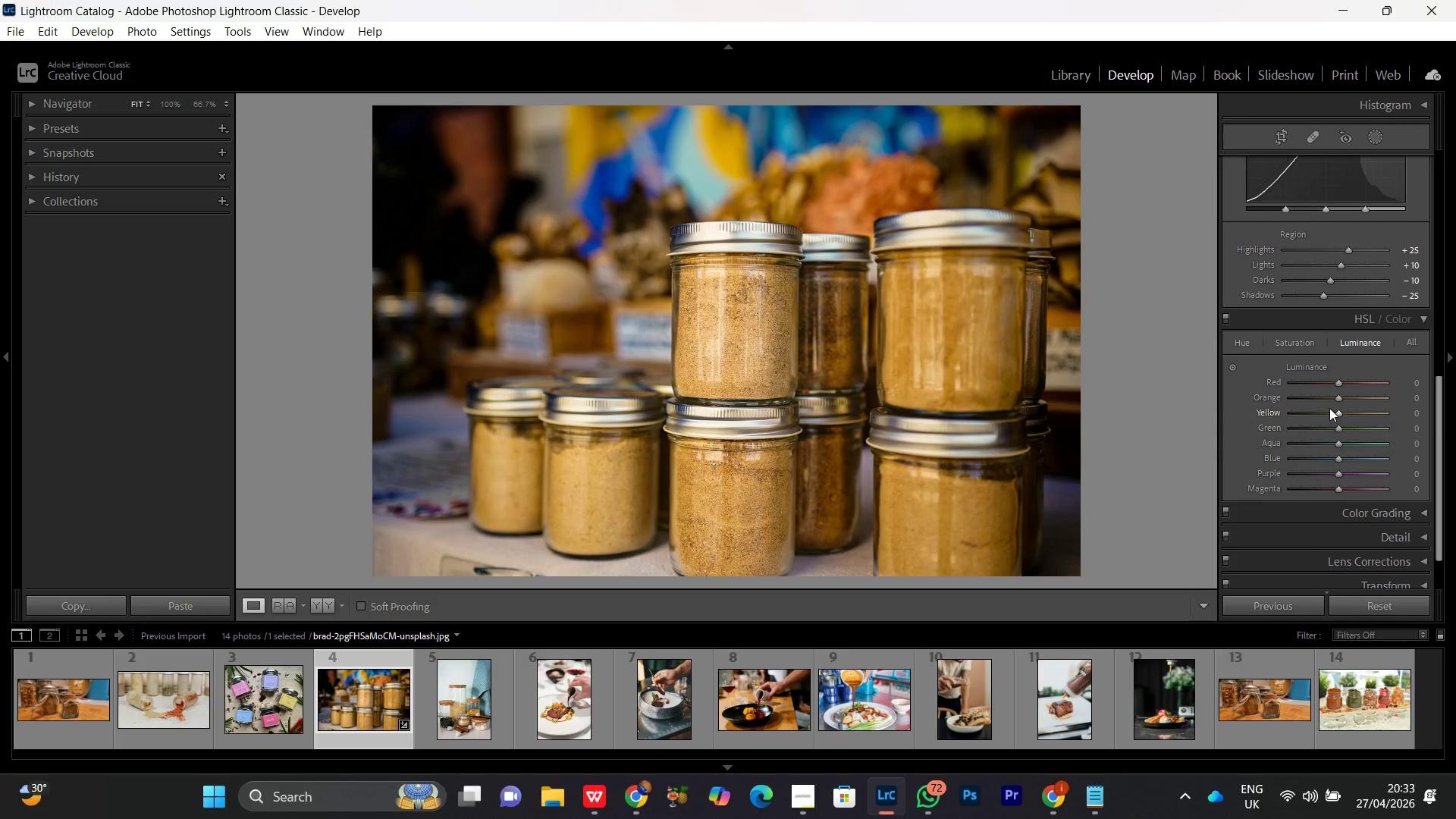 
left_click([1303, 340])
 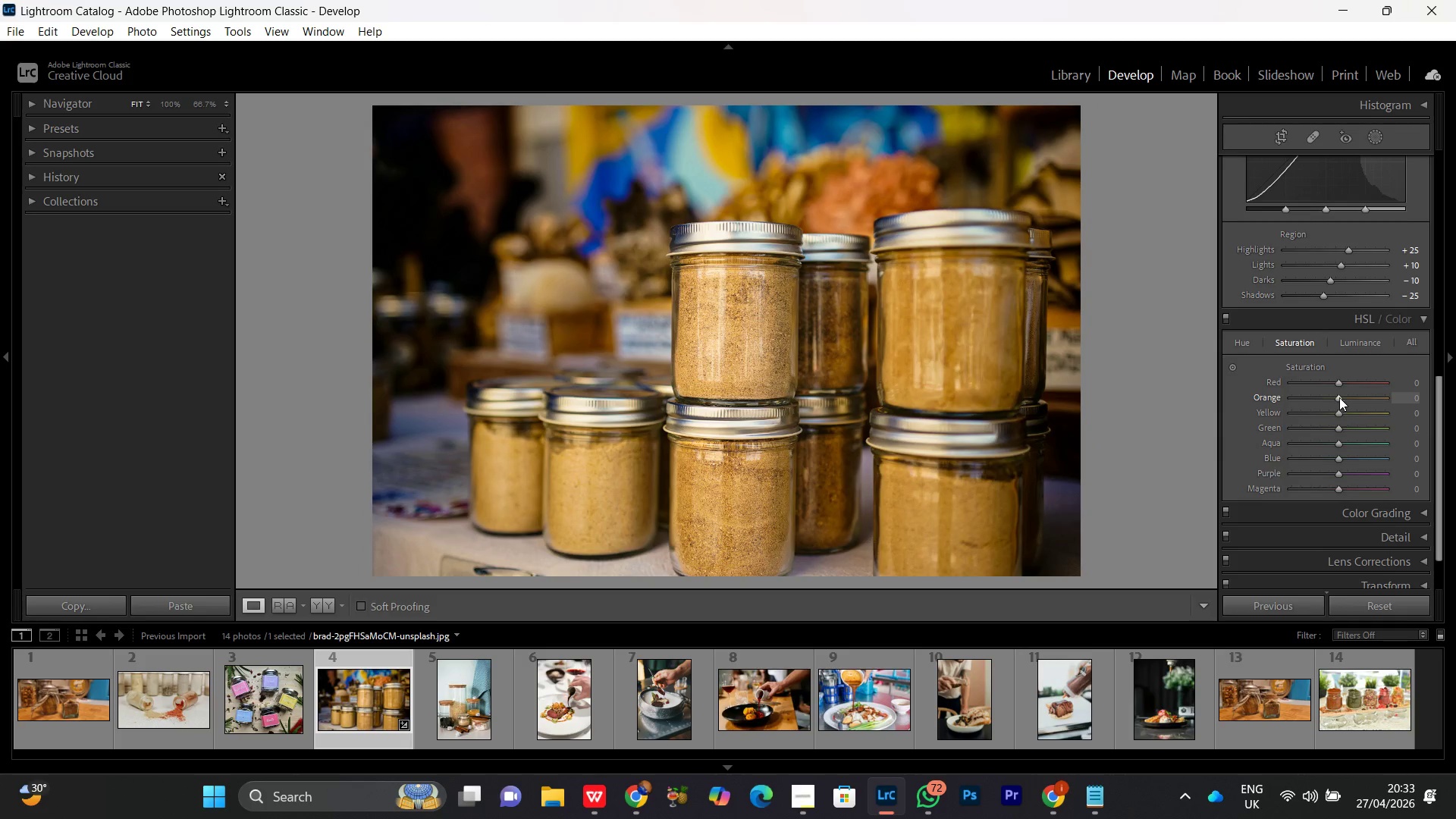 
left_click([1339, 397])
 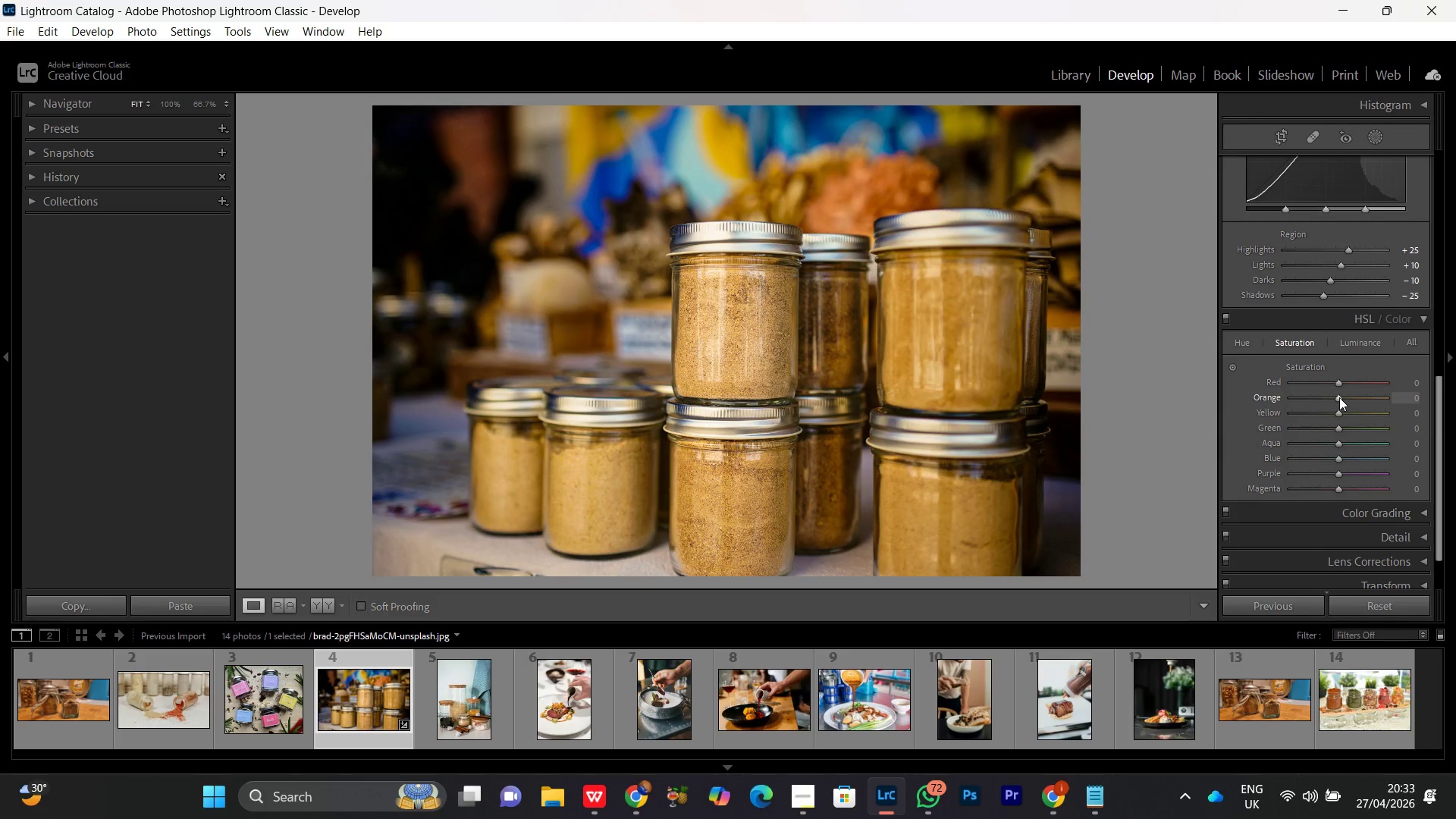 
scroll: coordinate [1339, 397], scroll_direction: up, amount: 2.0
 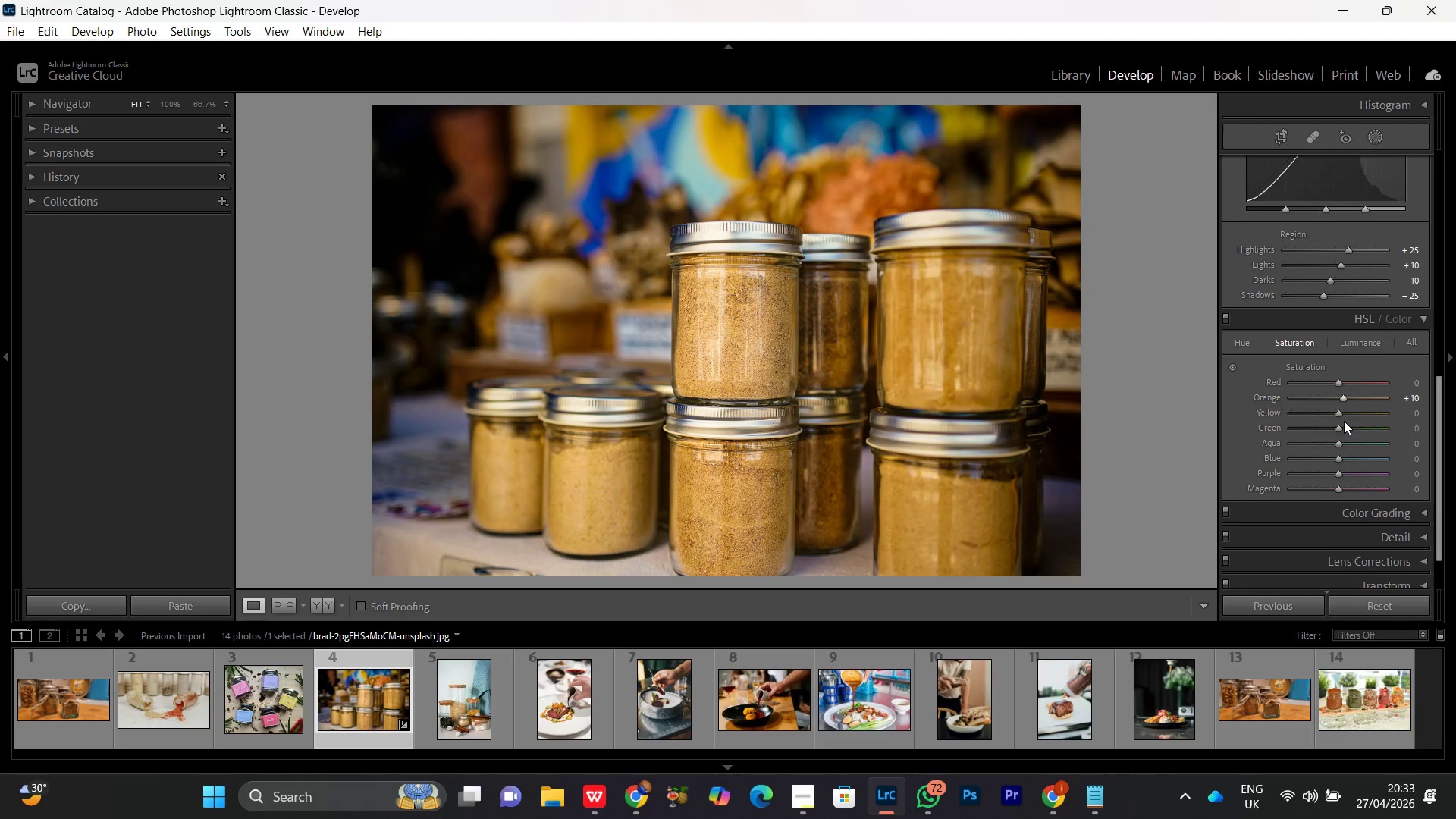 
left_click([1336, 411])
 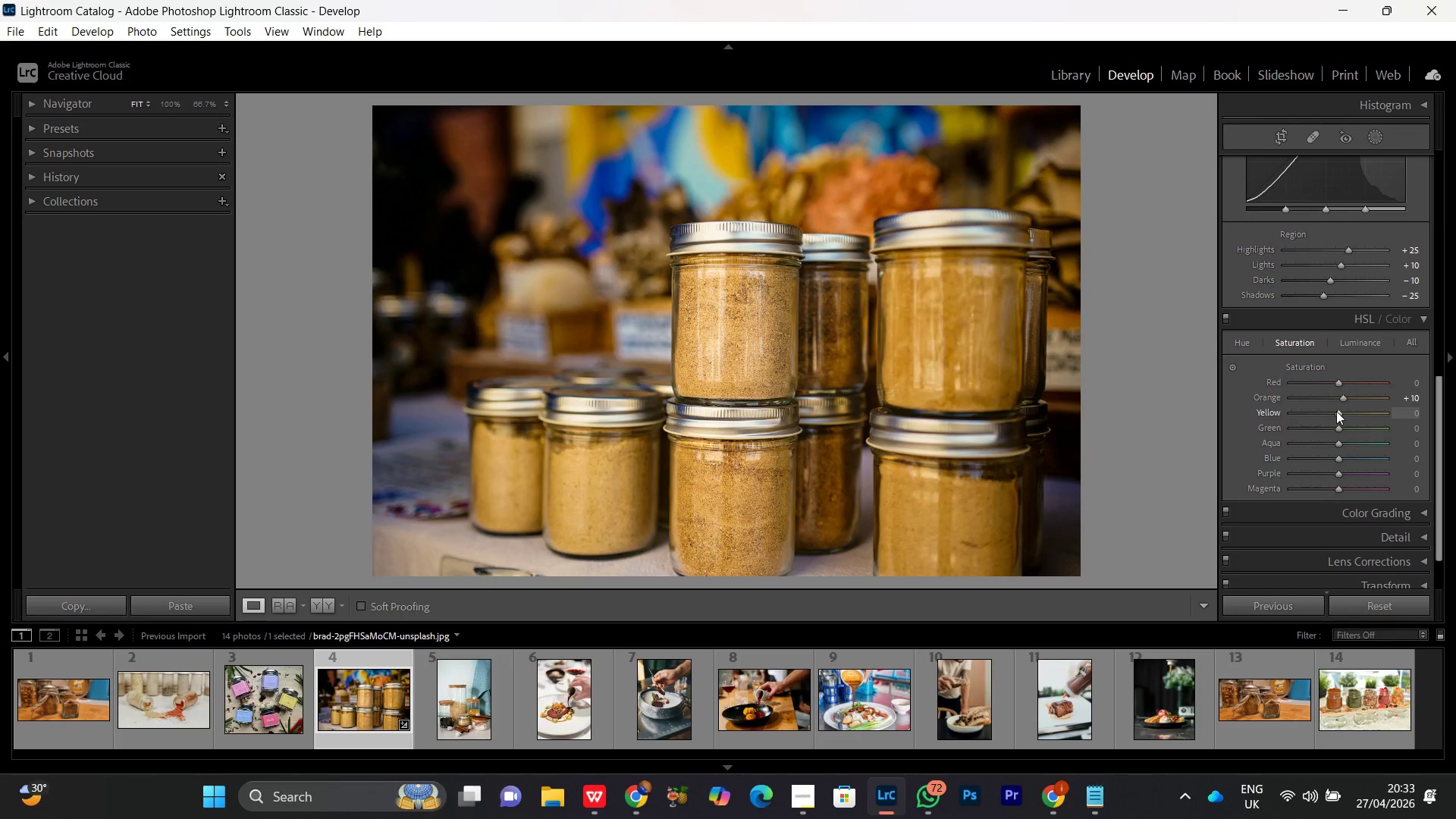 
scroll: coordinate [1336, 411], scroll_direction: down, amount: 2.0
 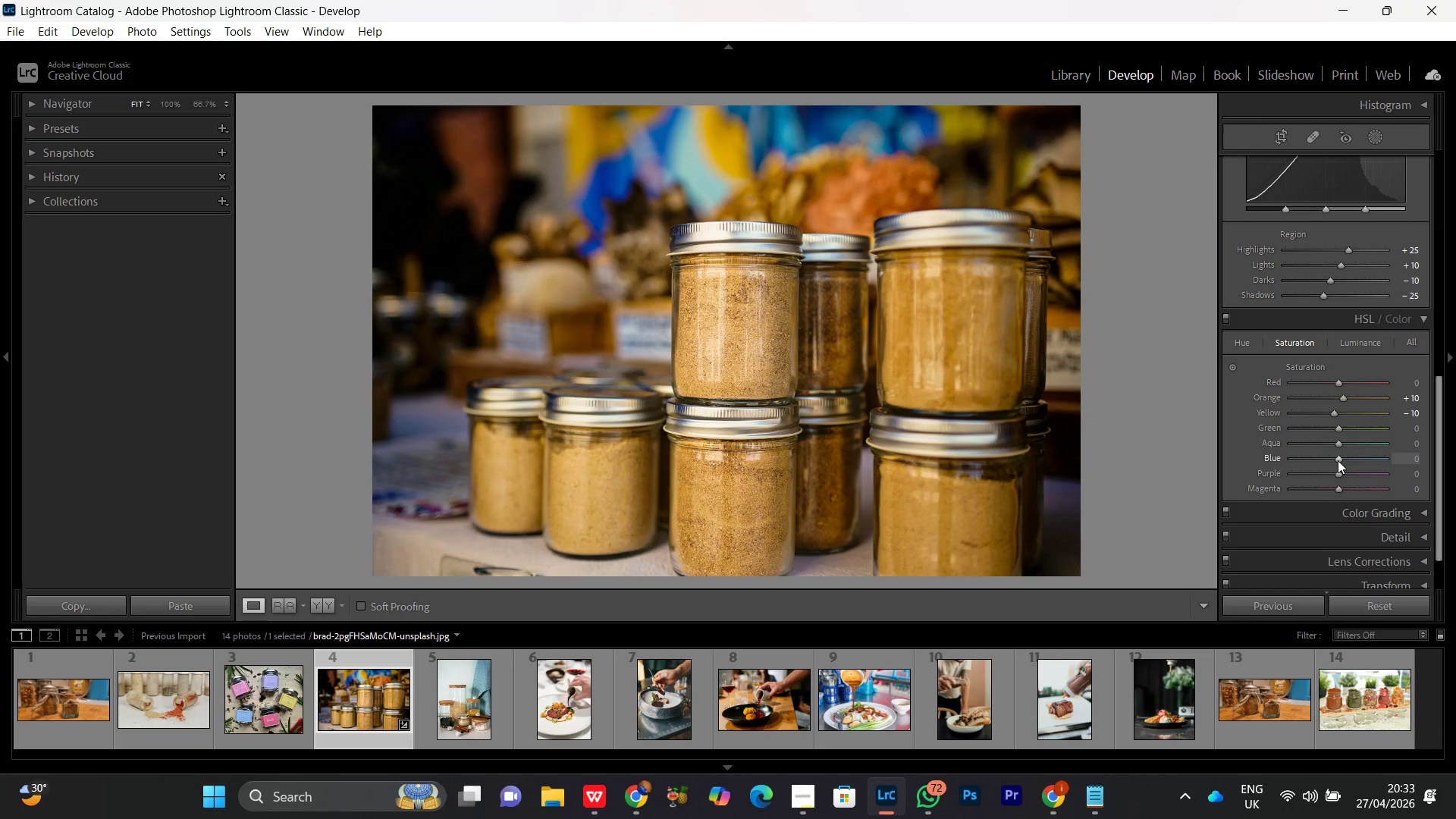 
left_click([1339, 427])
 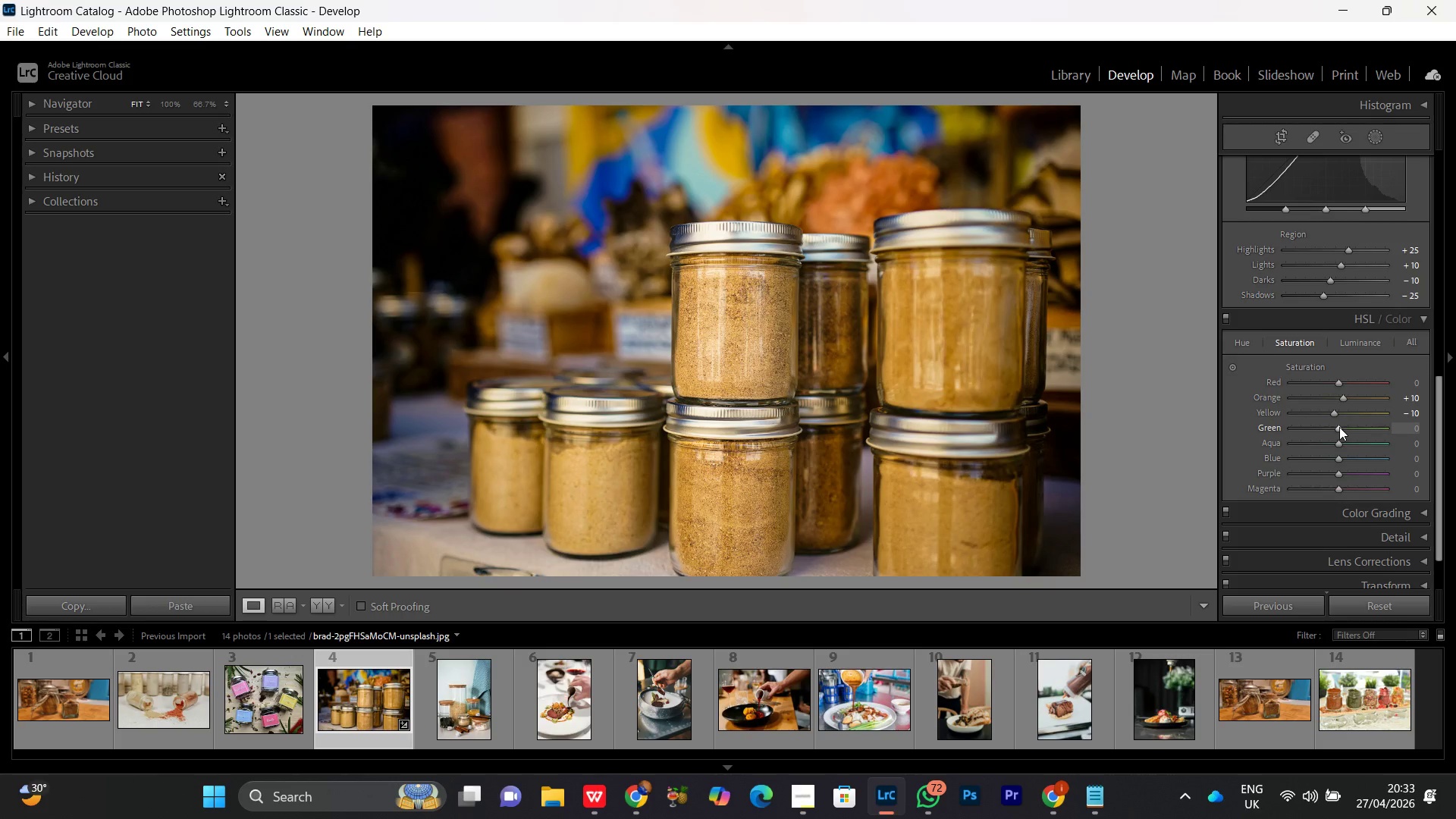 
scroll: coordinate [1339, 427], scroll_direction: up, amount: 4.0
 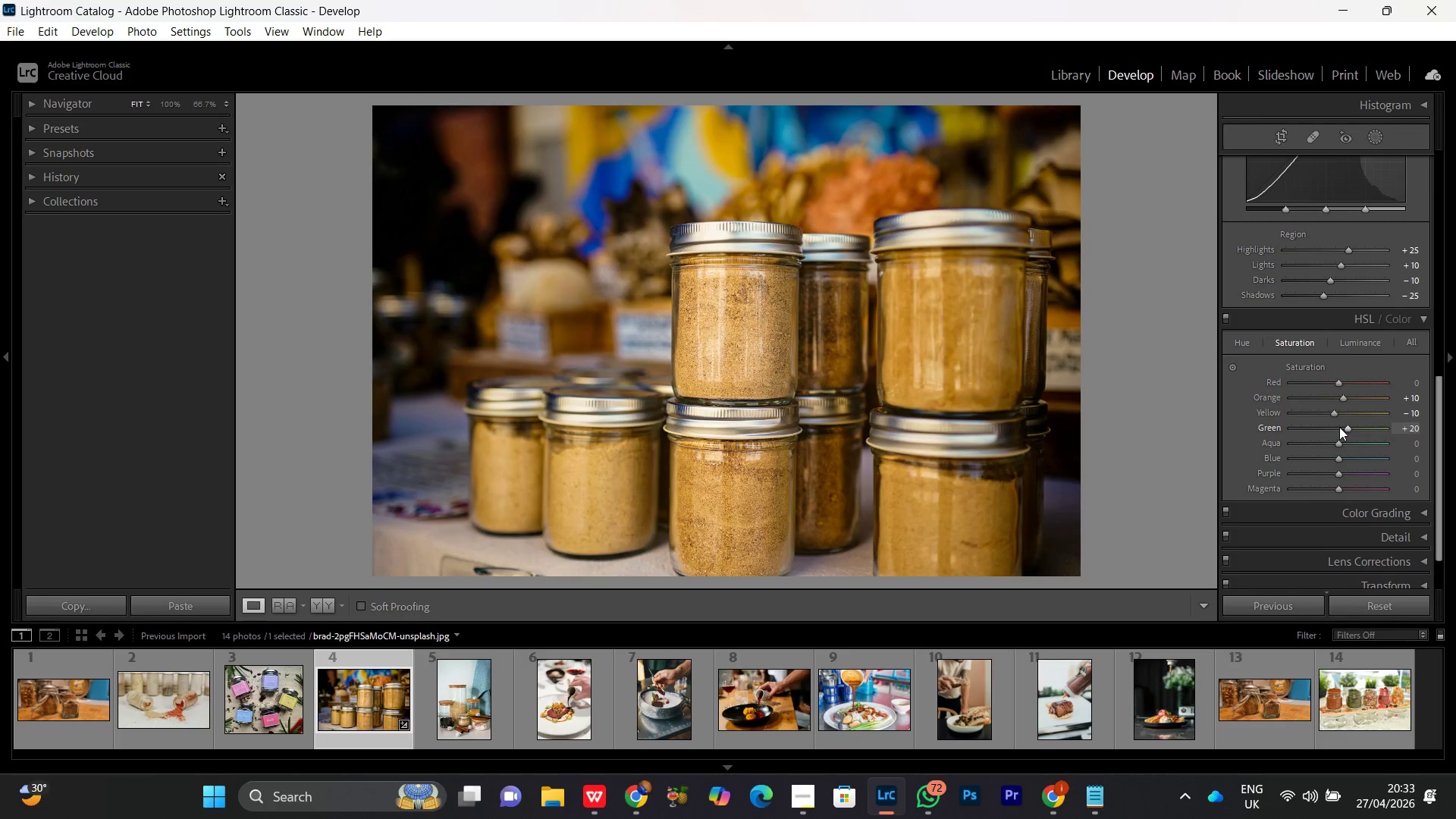 
scroll: coordinate [1339, 427], scroll_direction: down, amount: 1.0
 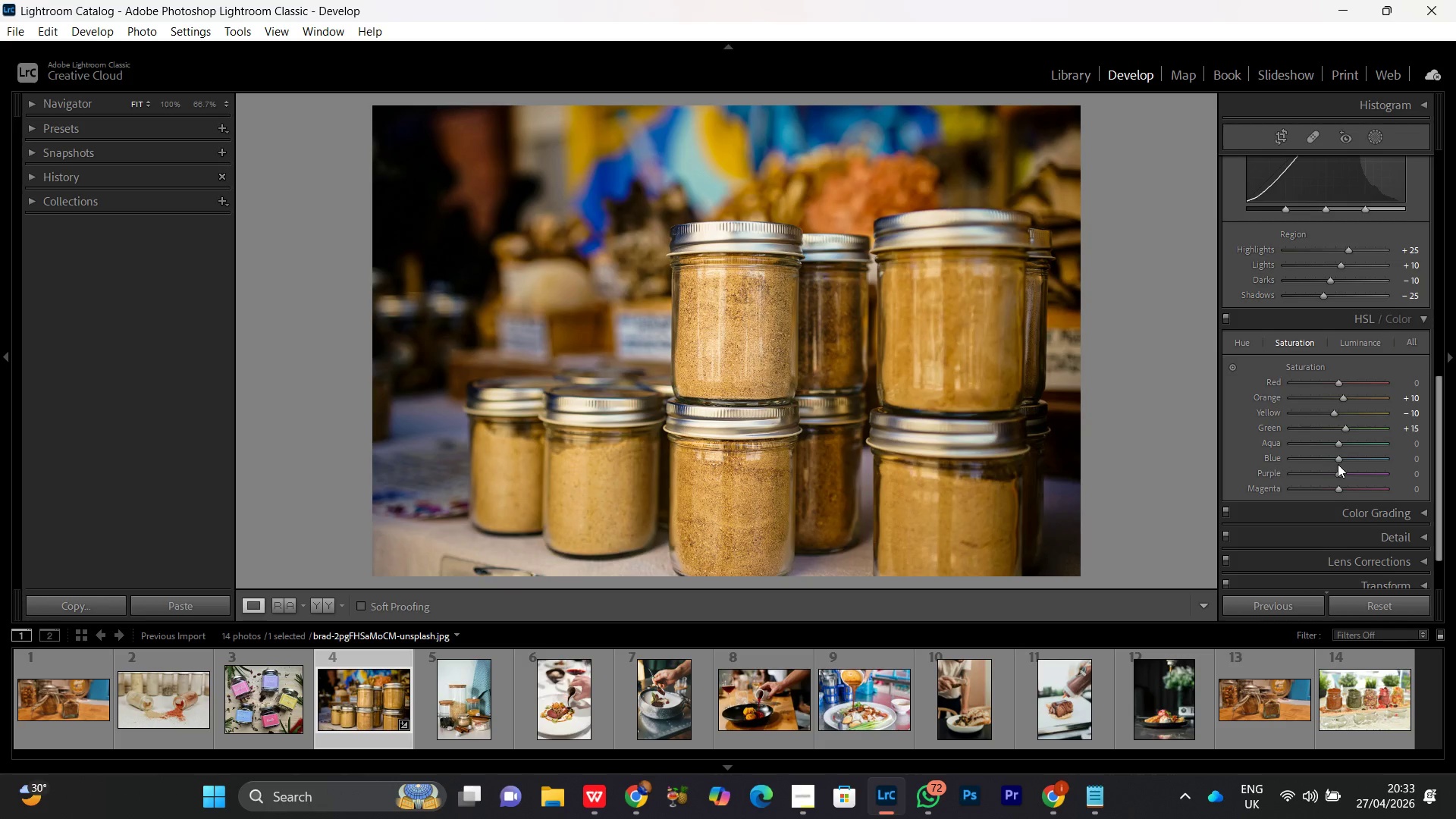 
left_click([1338, 459])
 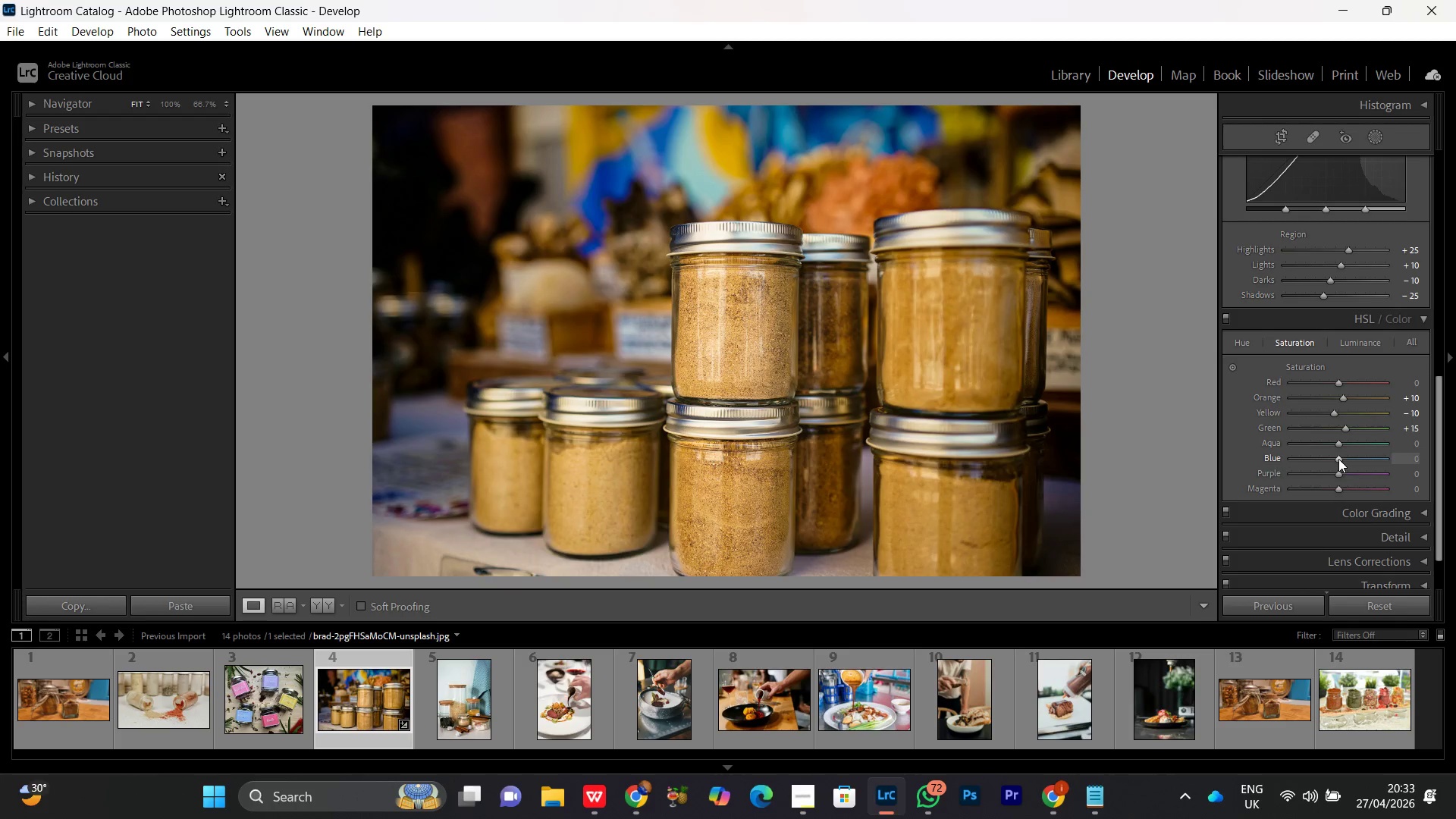 
scroll: coordinate [1338, 459], scroll_direction: down, amount: 8.0
 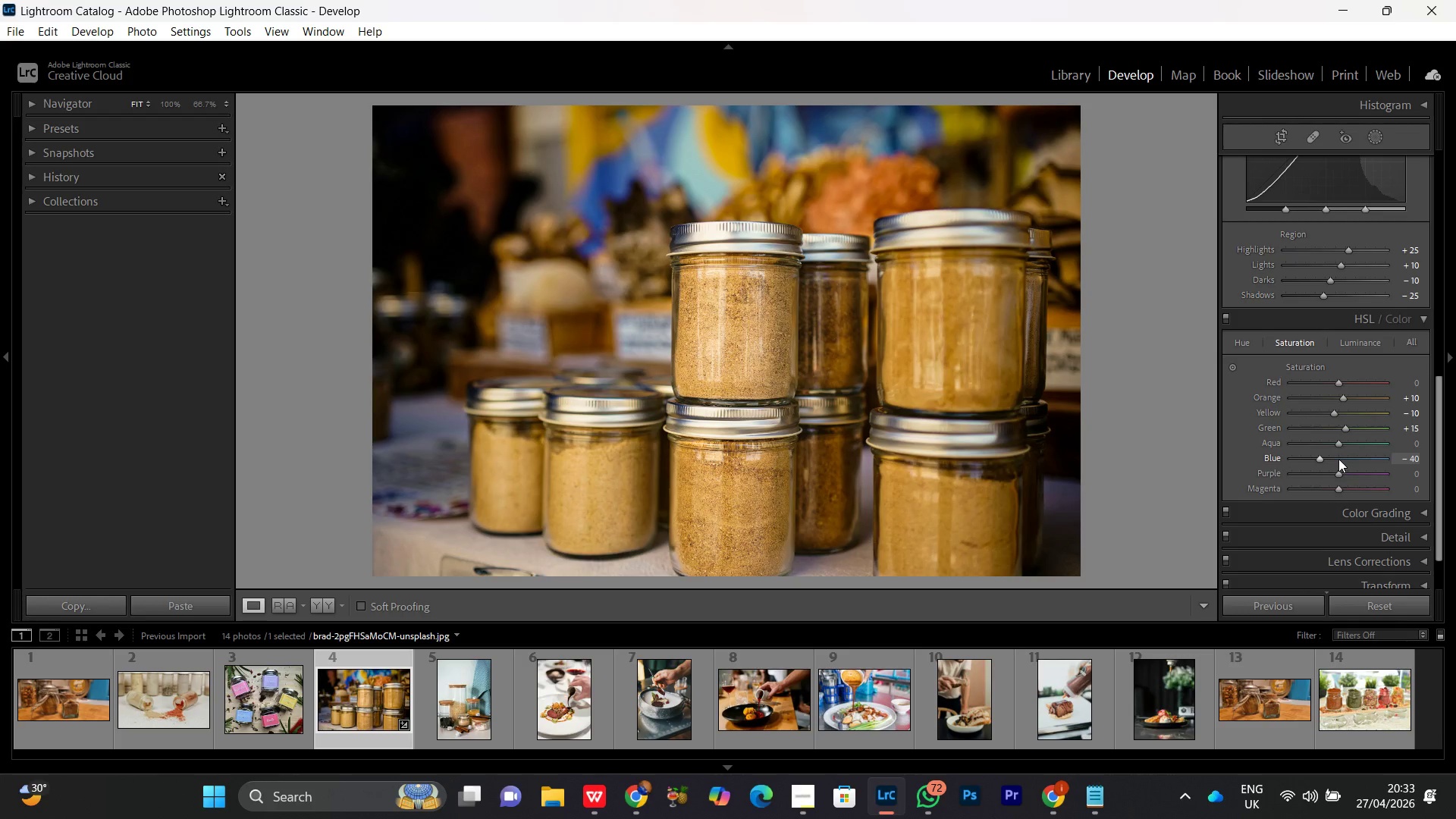 
scroll: coordinate [1338, 459], scroll_direction: up, amount: 1.0
 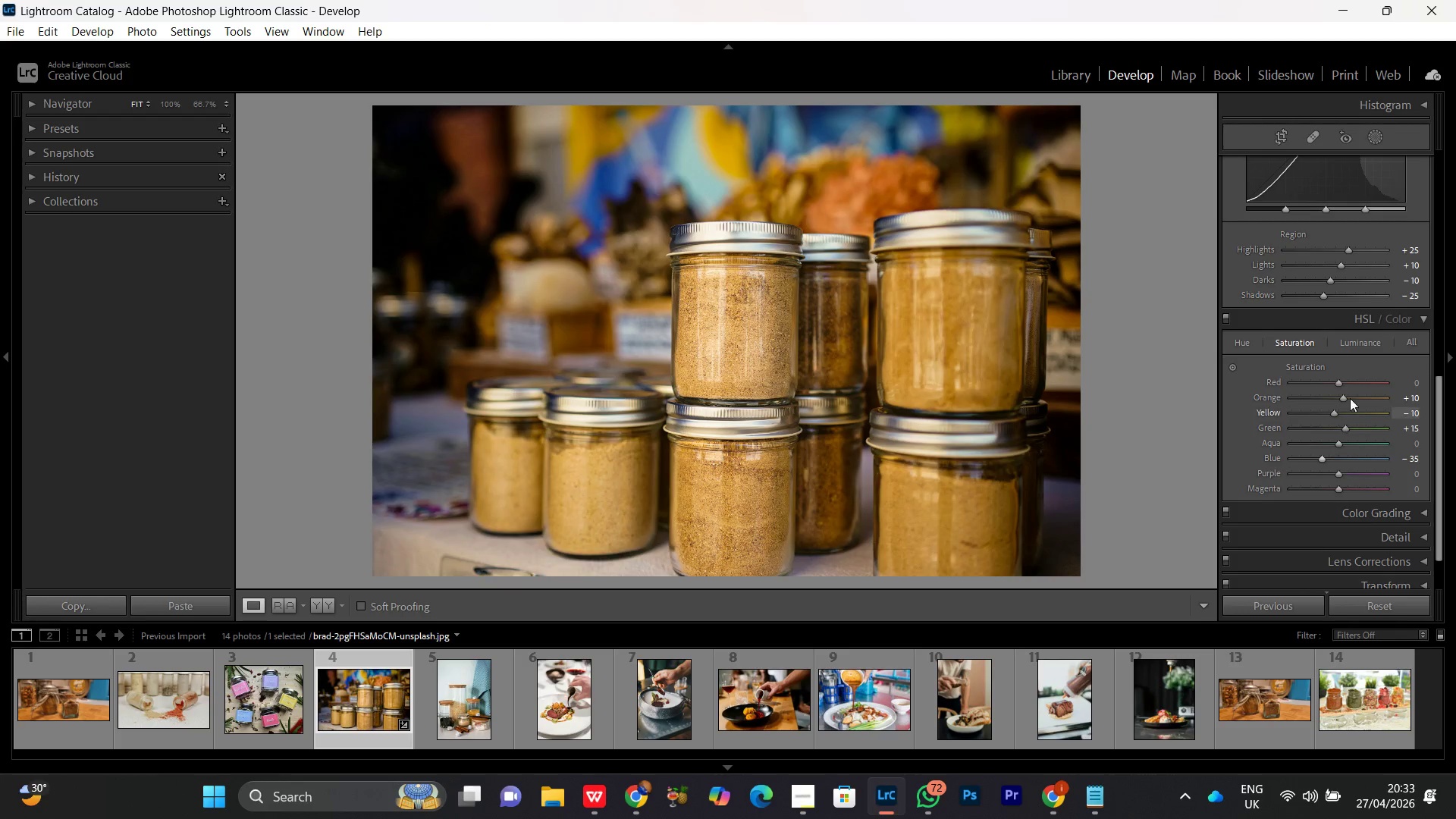 
left_click([1357, 338])
 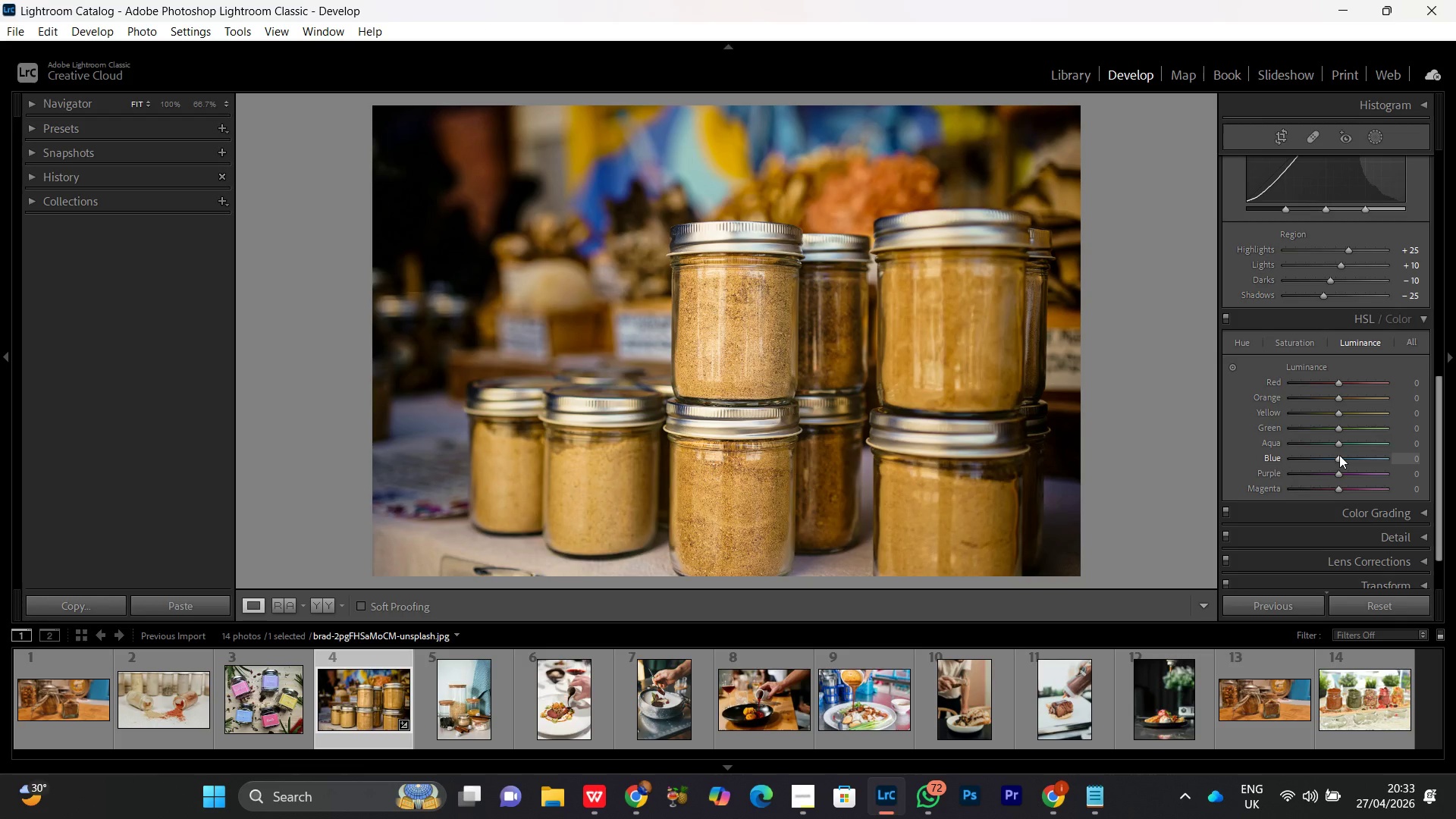 
left_click([1339, 455])
 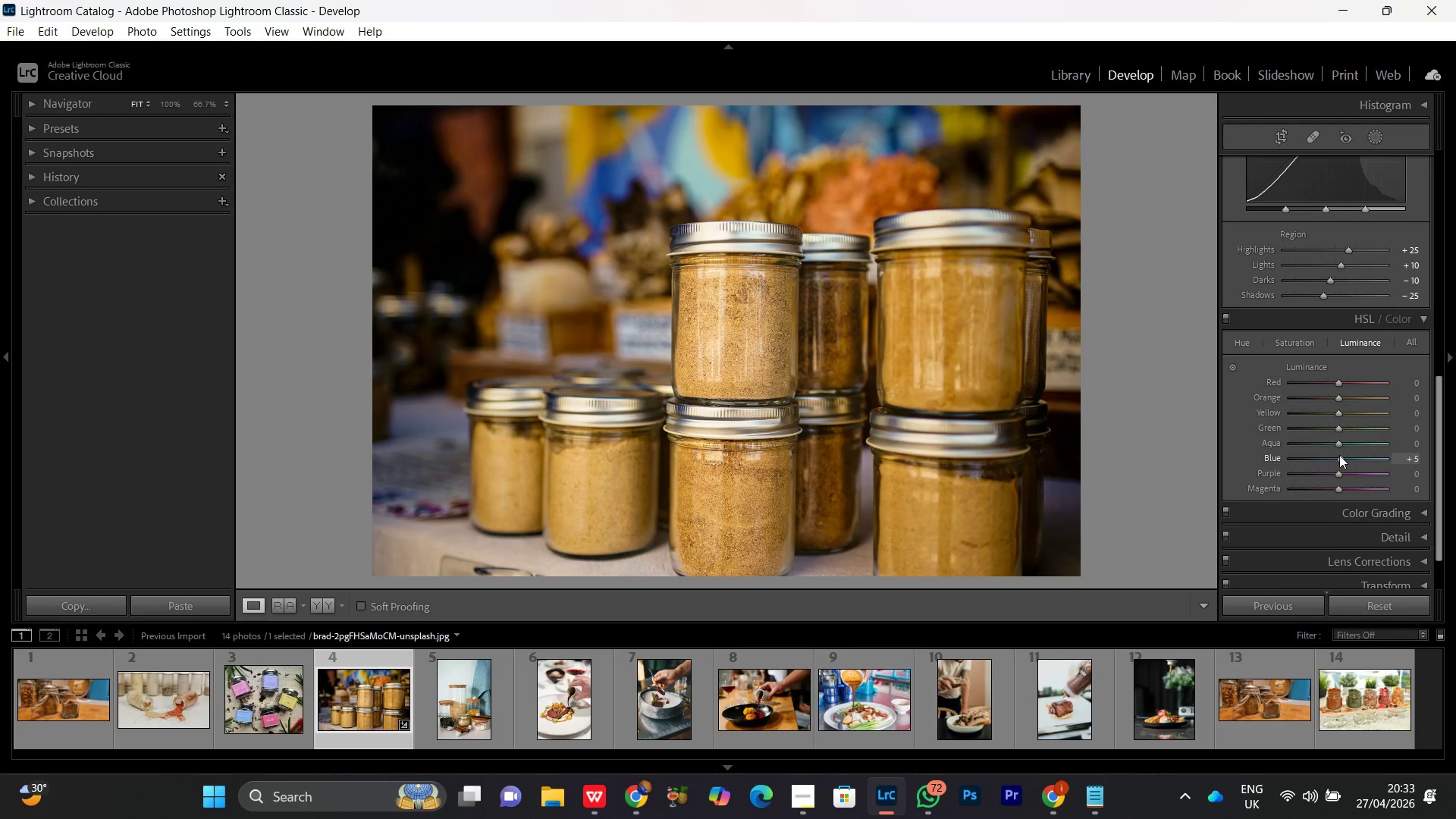 
scroll: coordinate [1339, 455], scroll_direction: up, amount: 2.0
 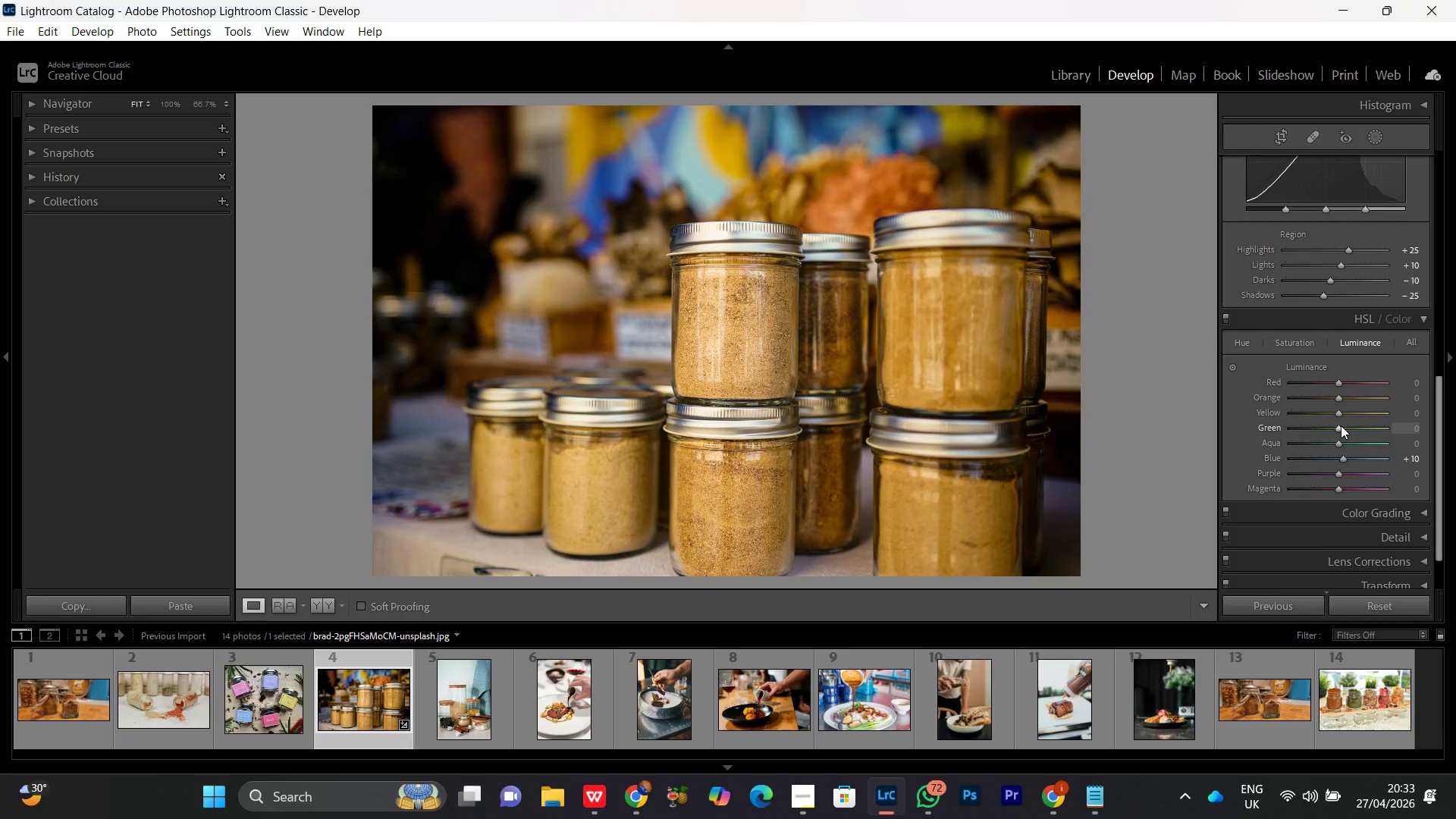 
left_click([1341, 425])
 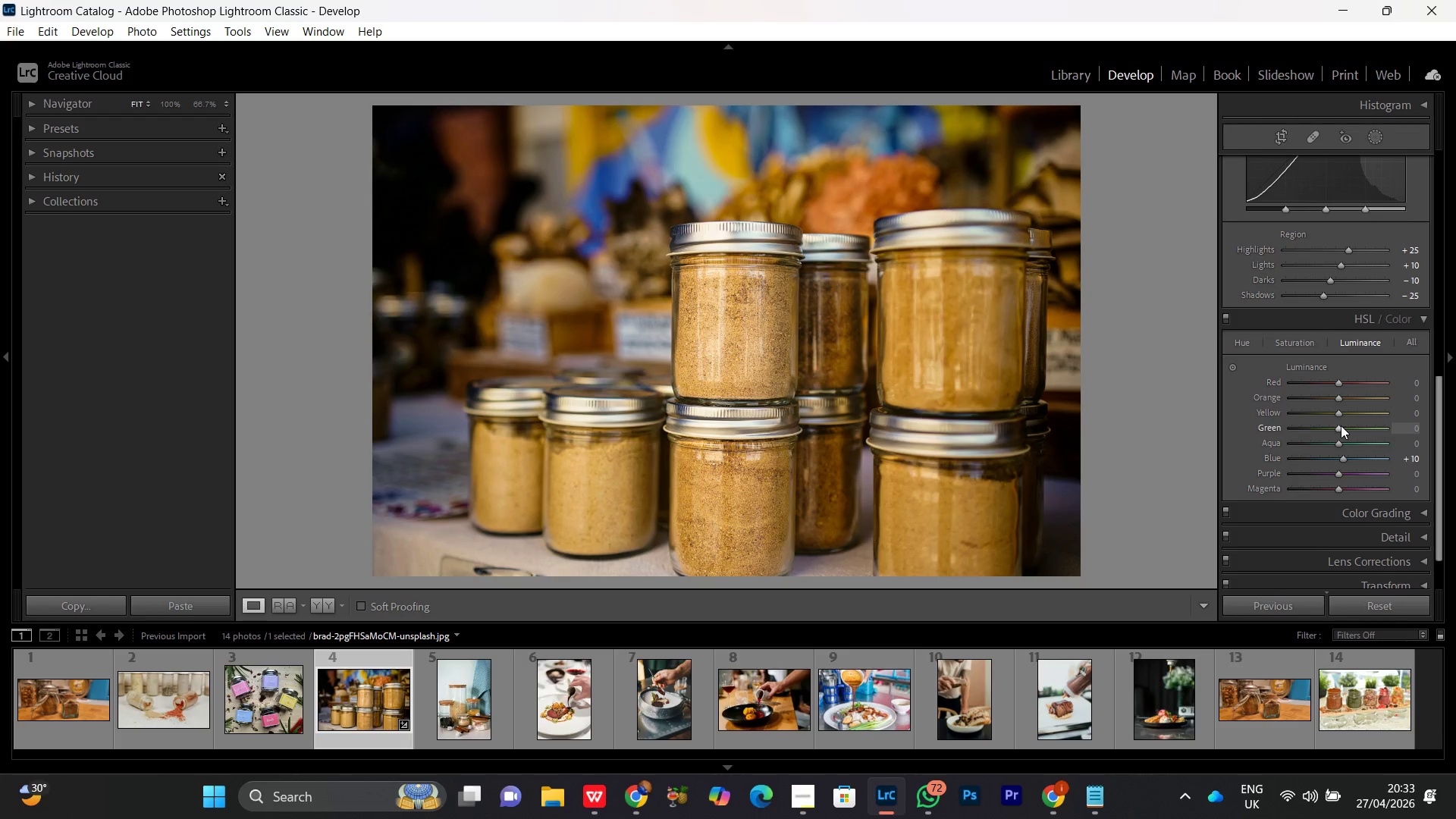 
scroll: coordinate [1341, 425], scroll_direction: up, amount: 1.0
 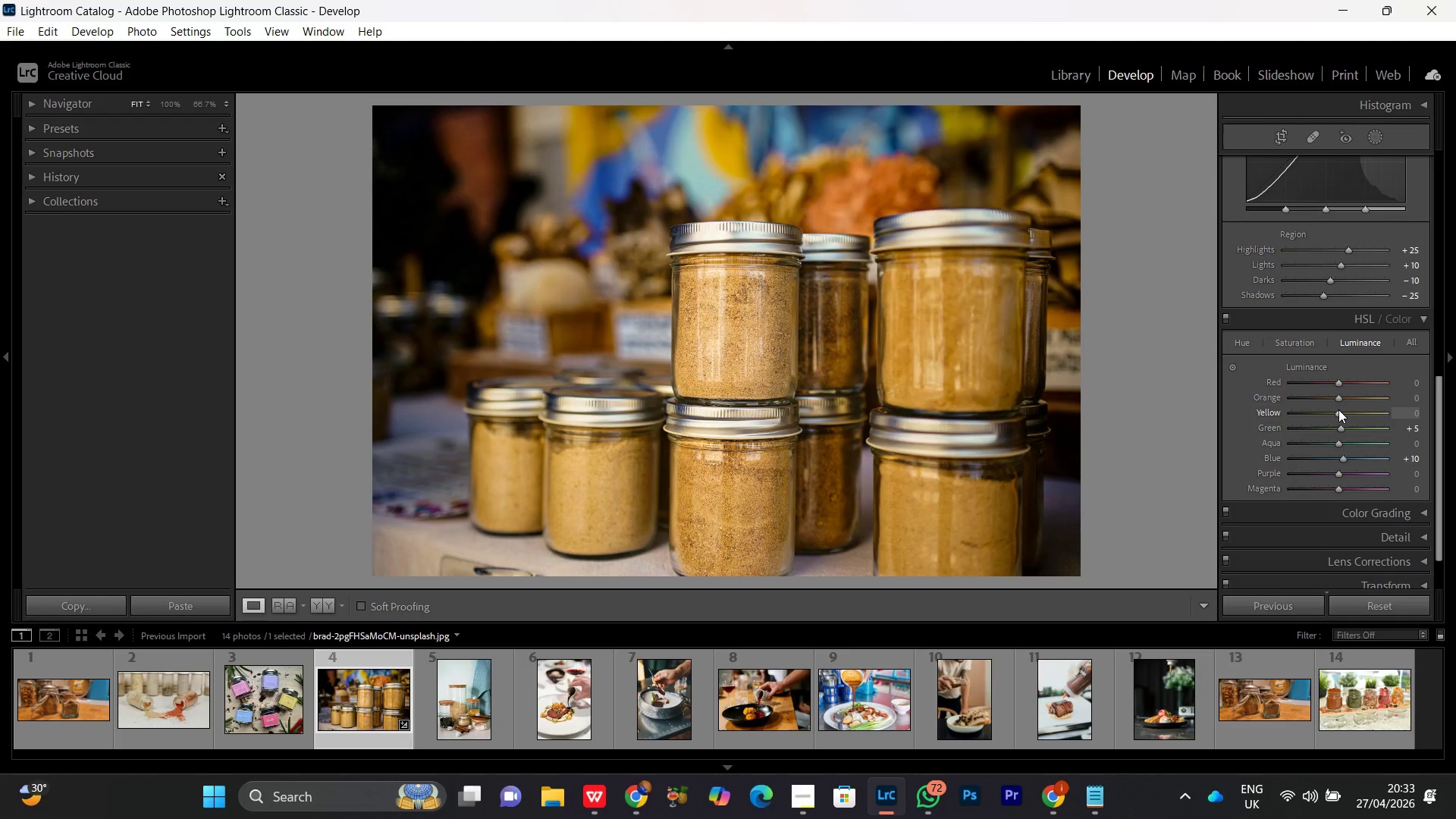 
left_click([1338, 399])
 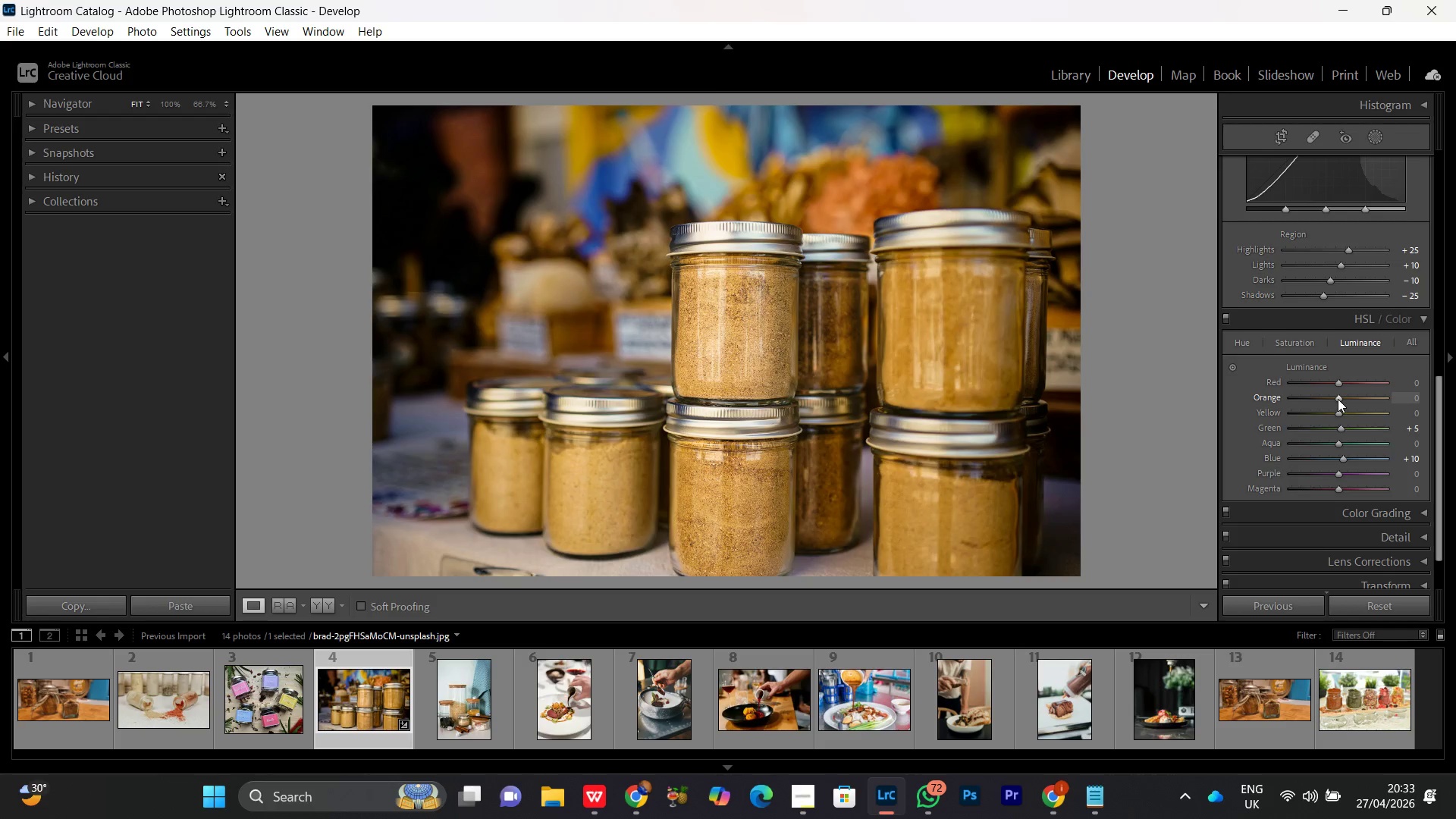 
scroll: coordinate [1338, 399], scroll_direction: up, amount: 1.0
 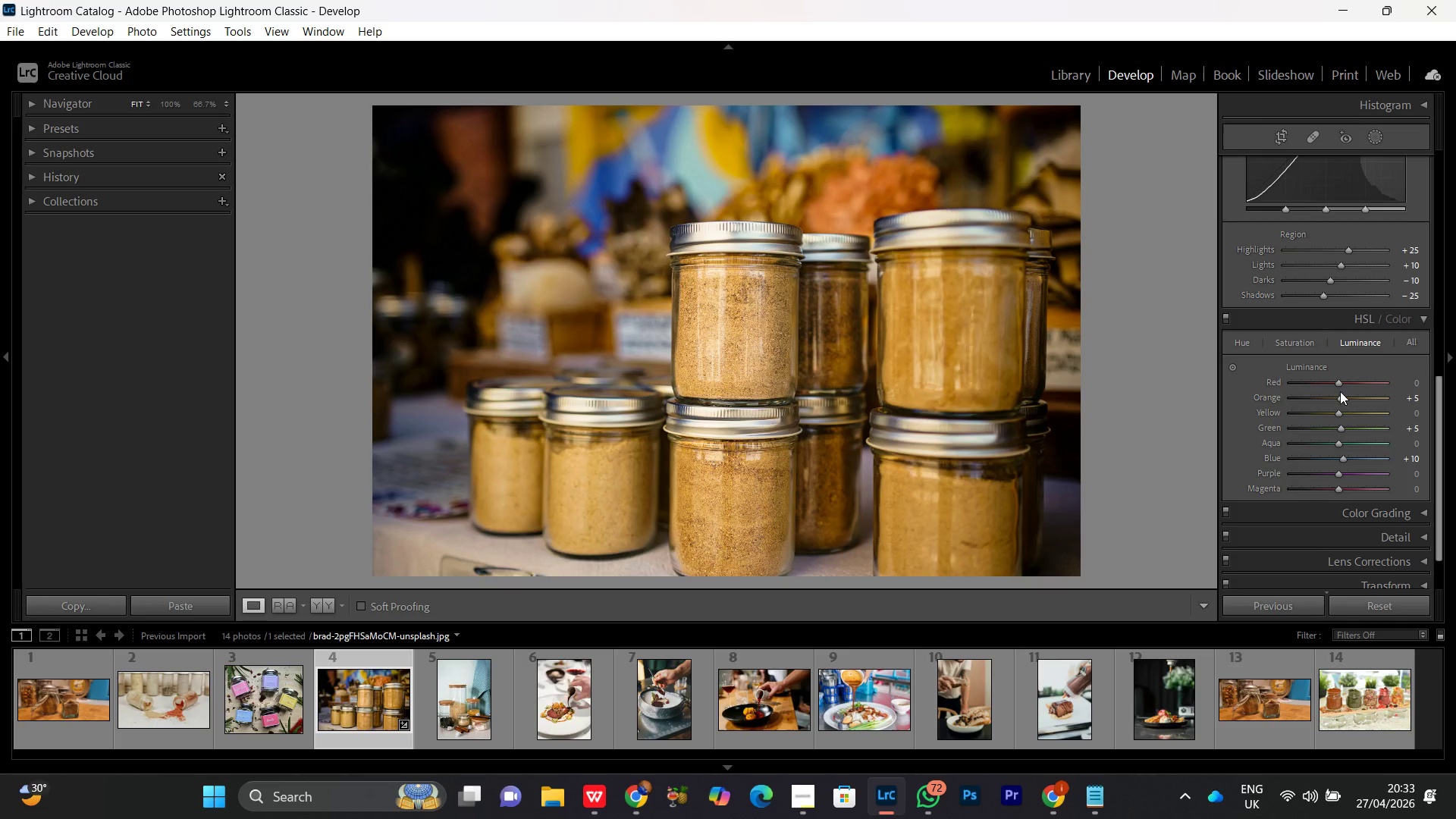 
left_click([1340, 381])
 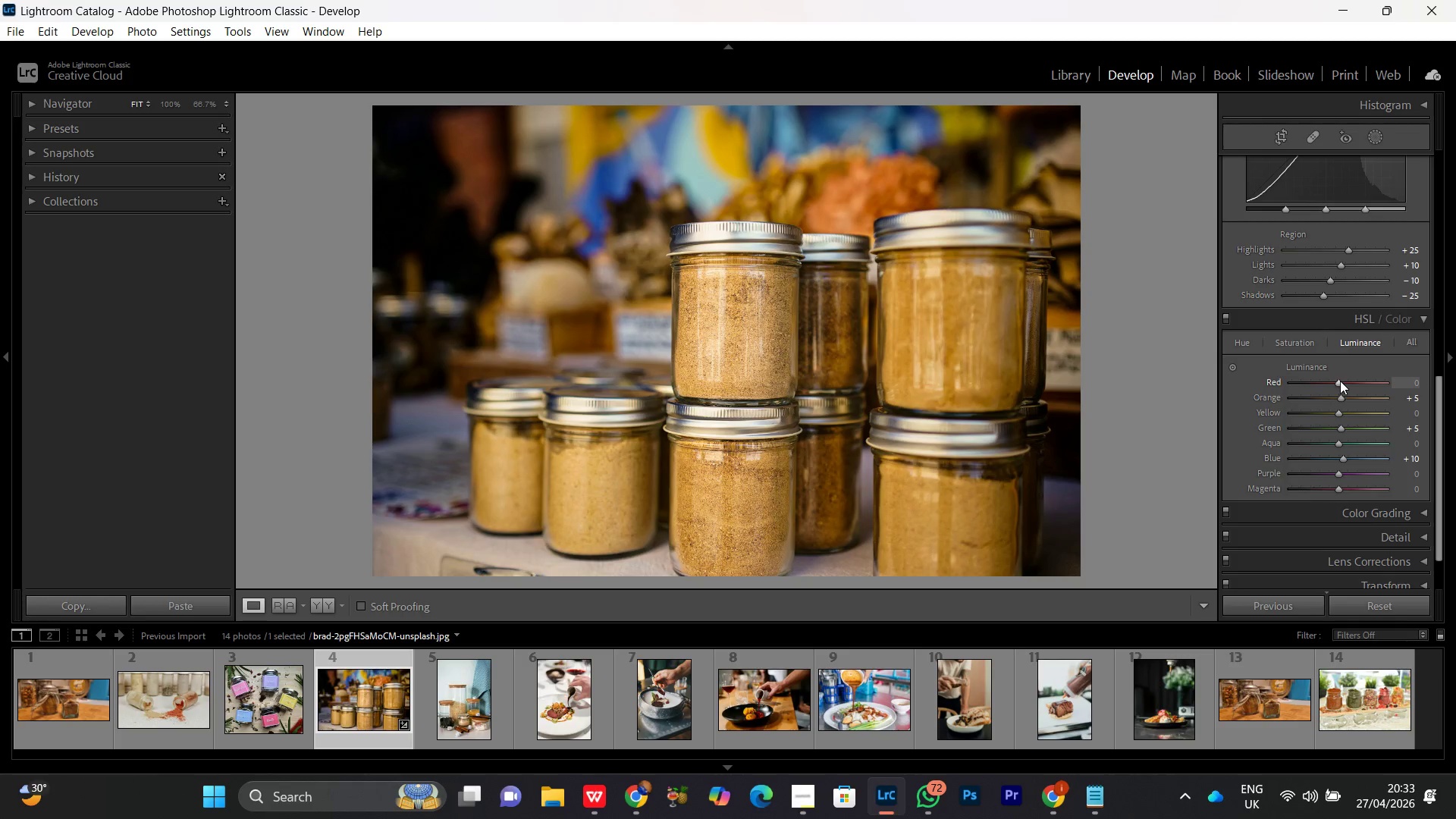 
scroll: coordinate [1340, 381], scroll_direction: up, amount: 2.0
 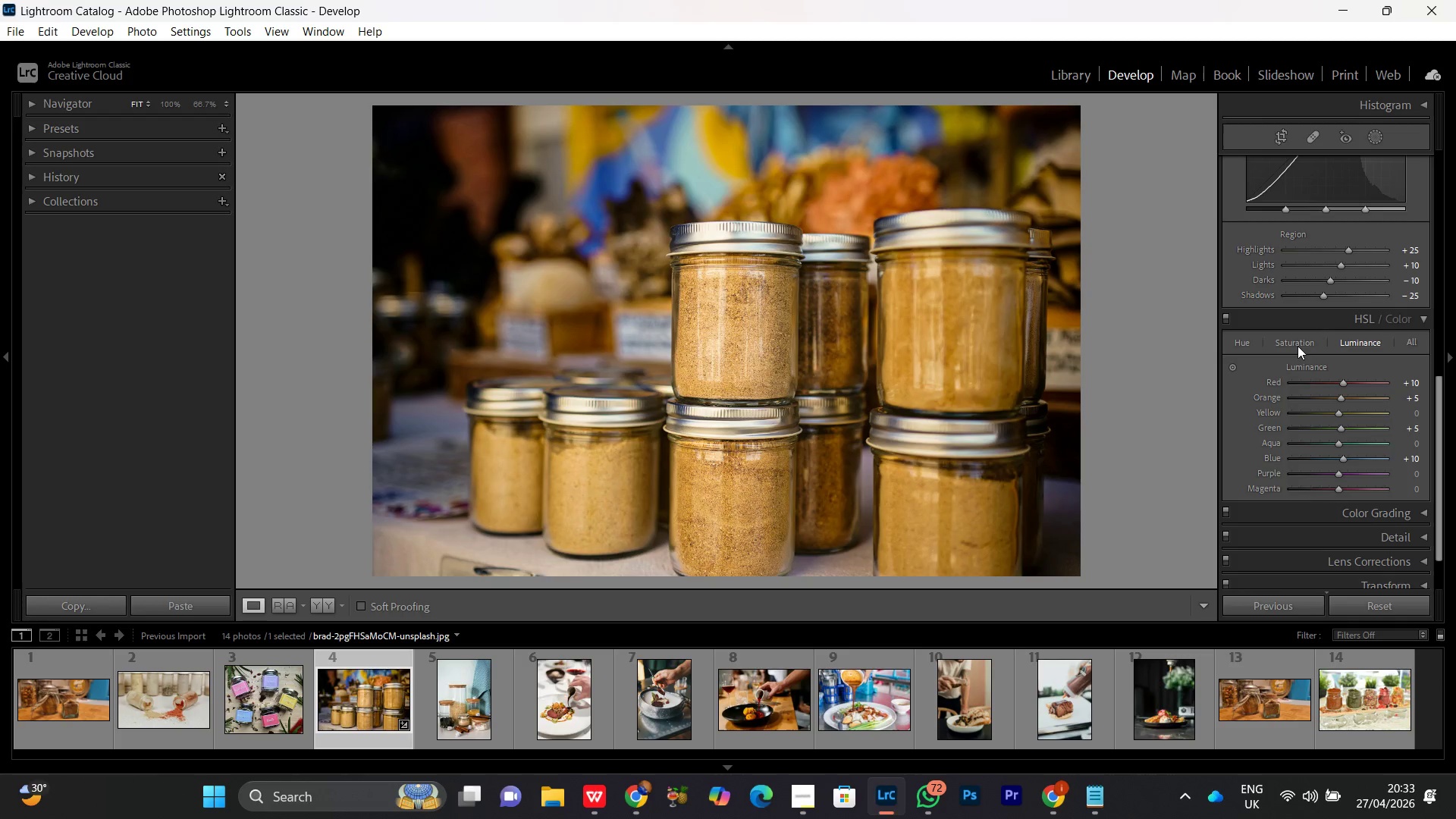 
left_click([1298, 341])
 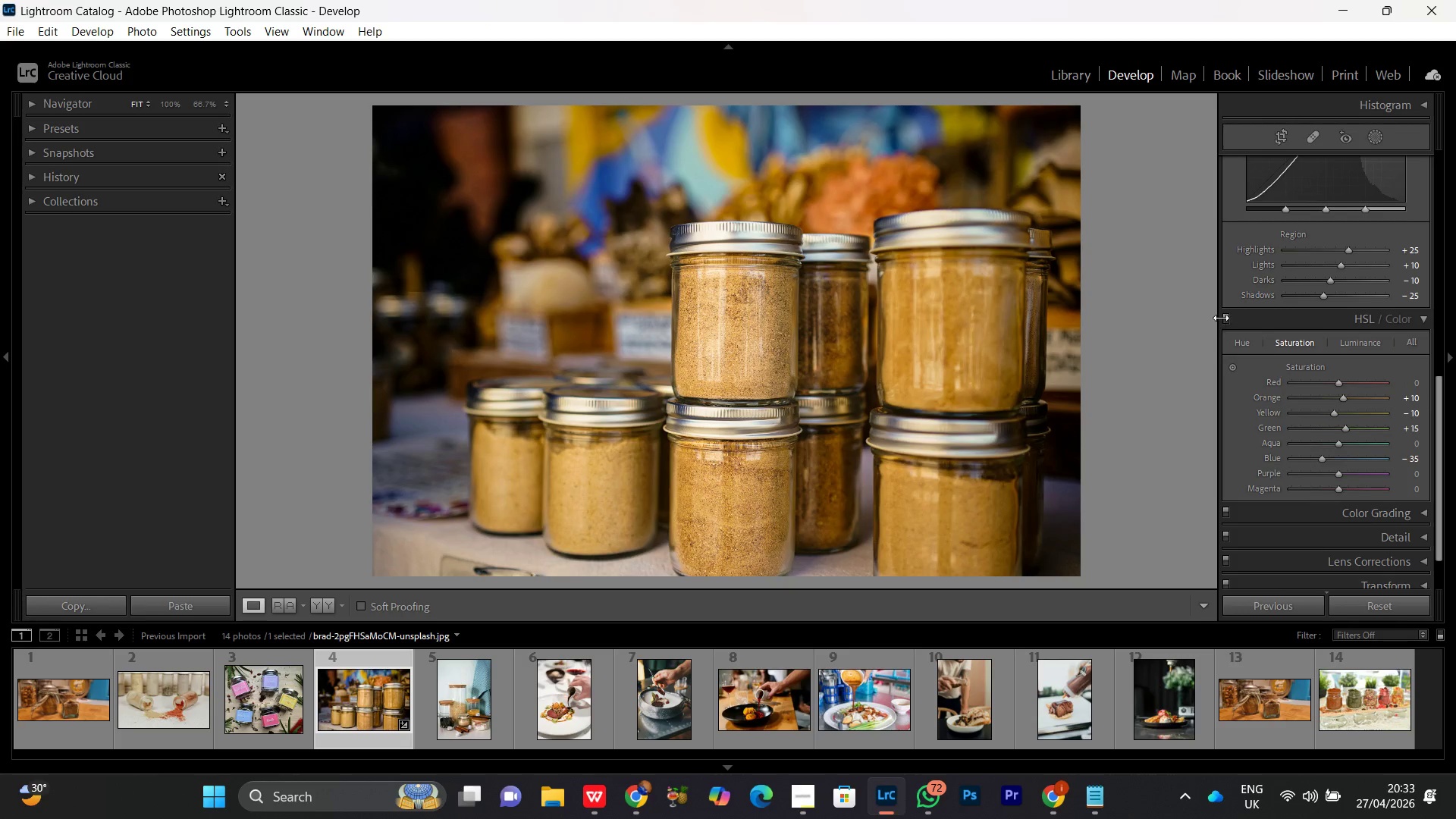 
left_click([1221, 318])
 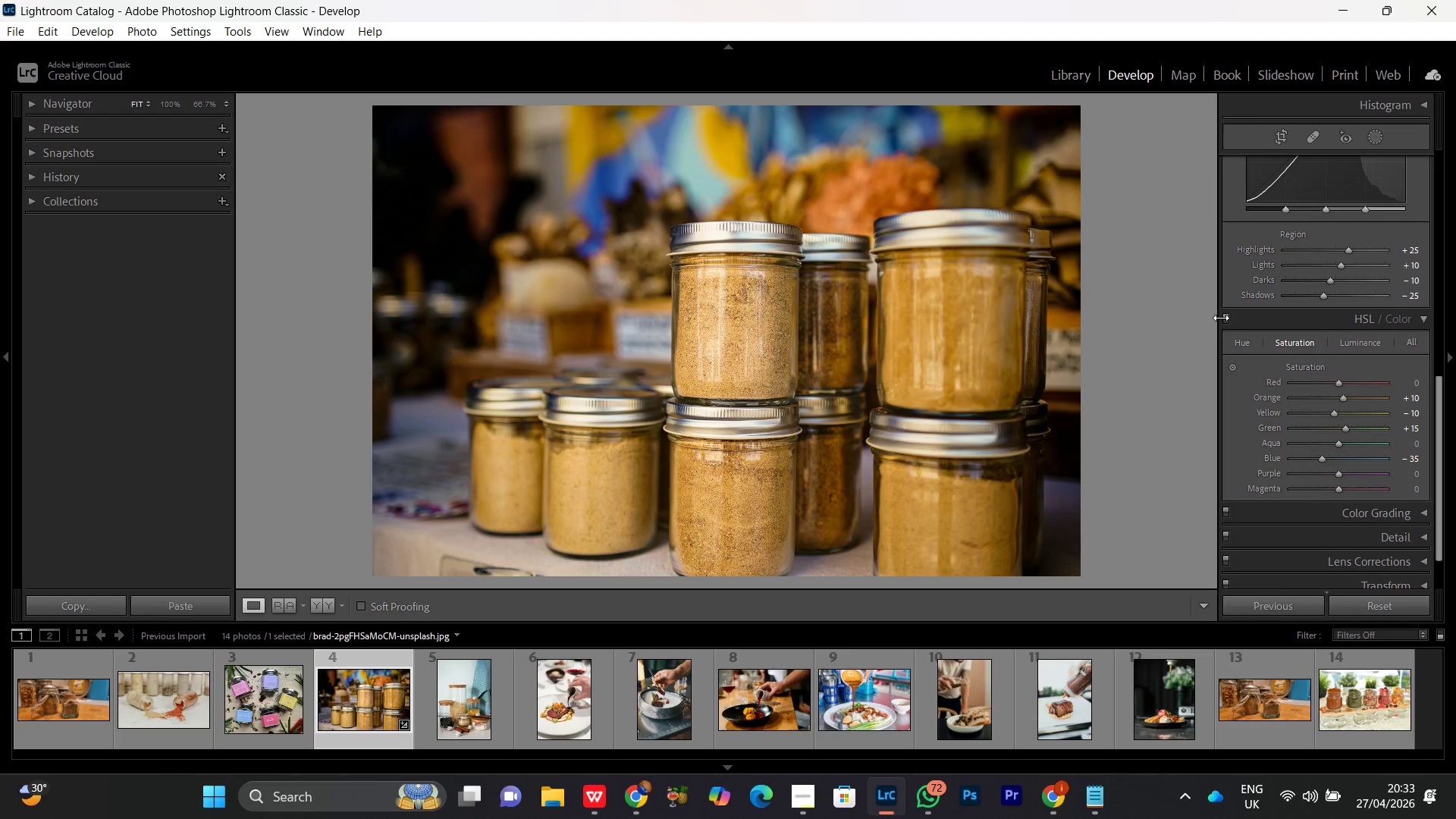 
left_click([1221, 318])
 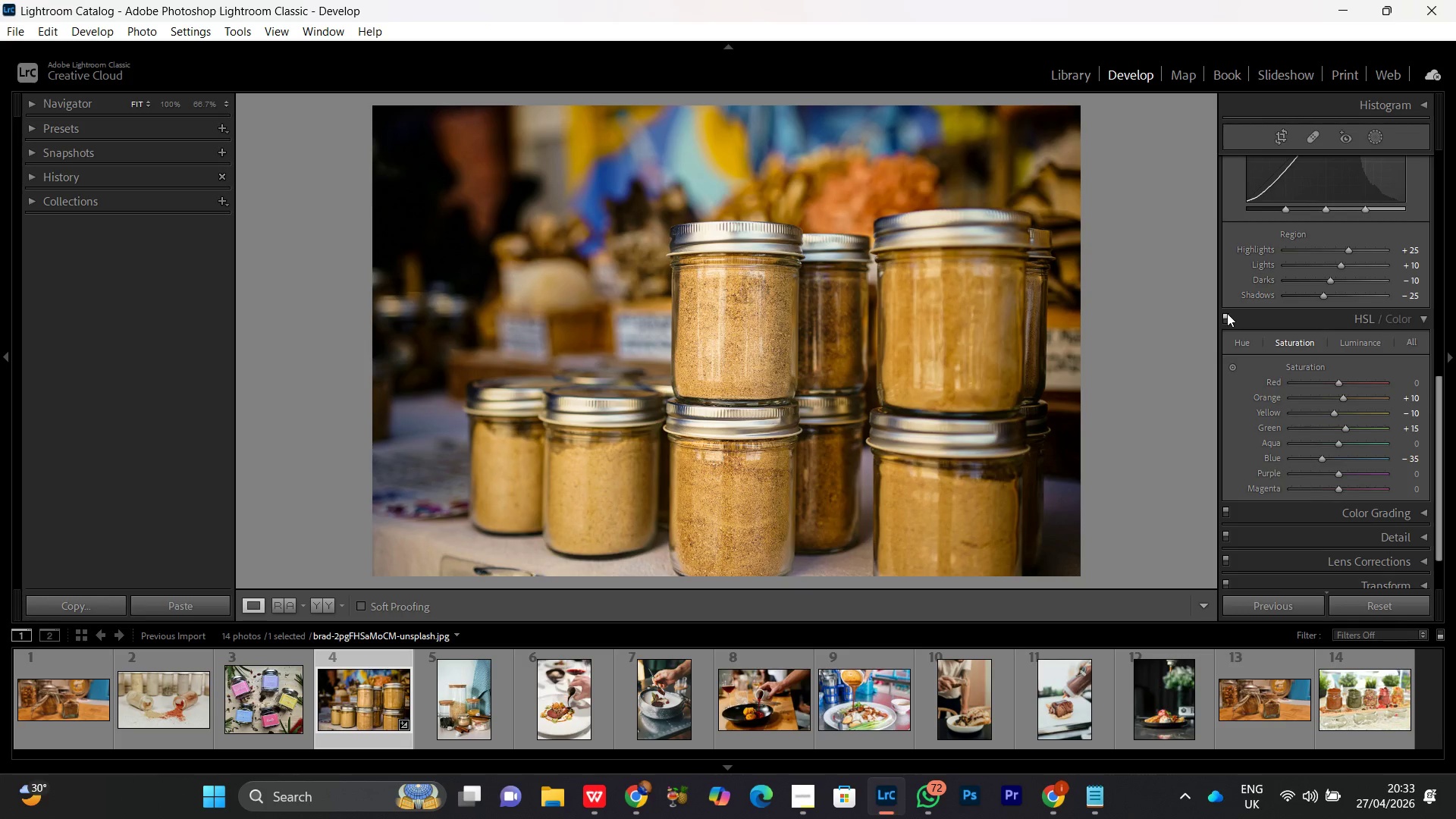 
left_click([1227, 313])
 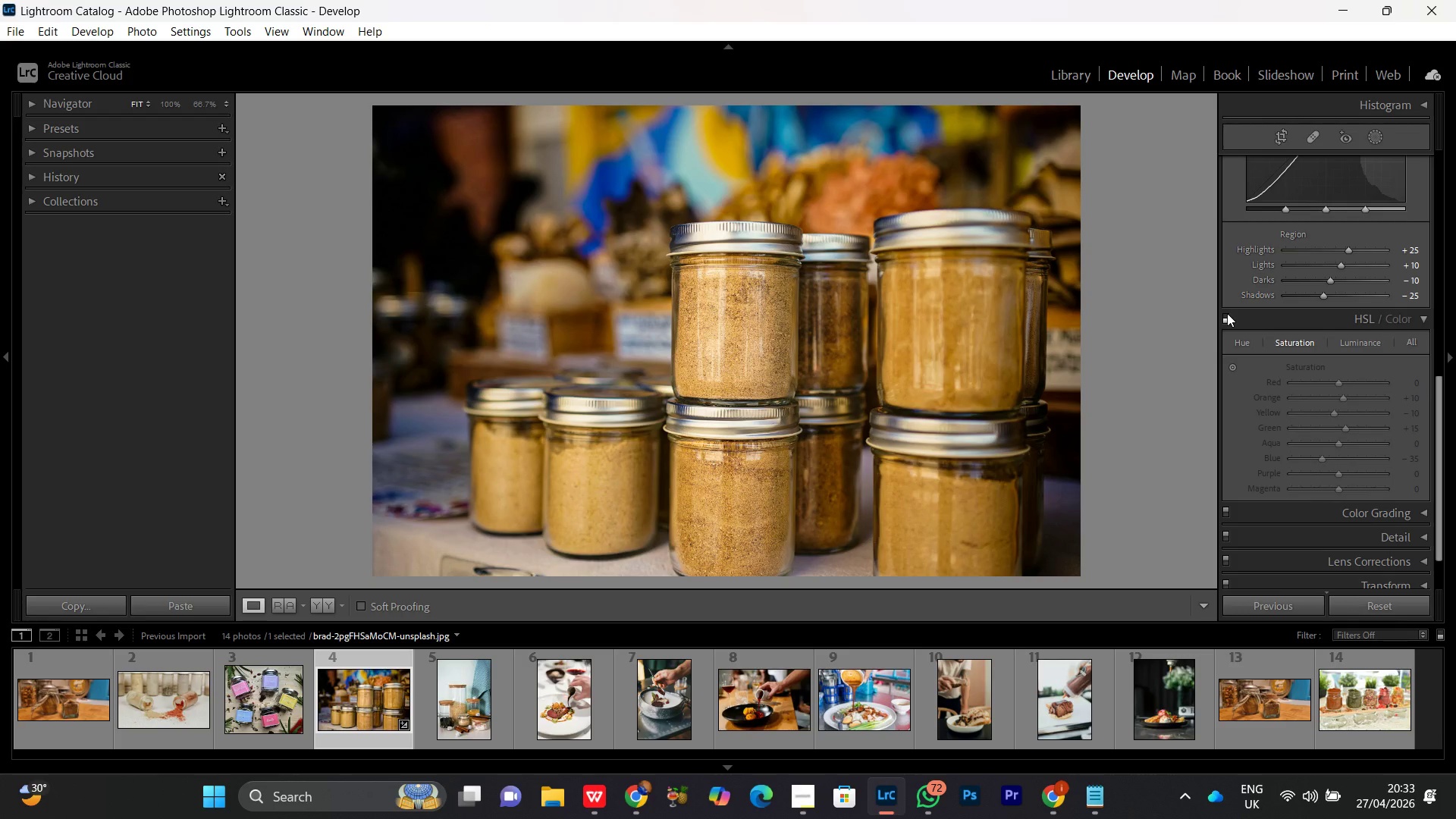 
left_click([1227, 313])
 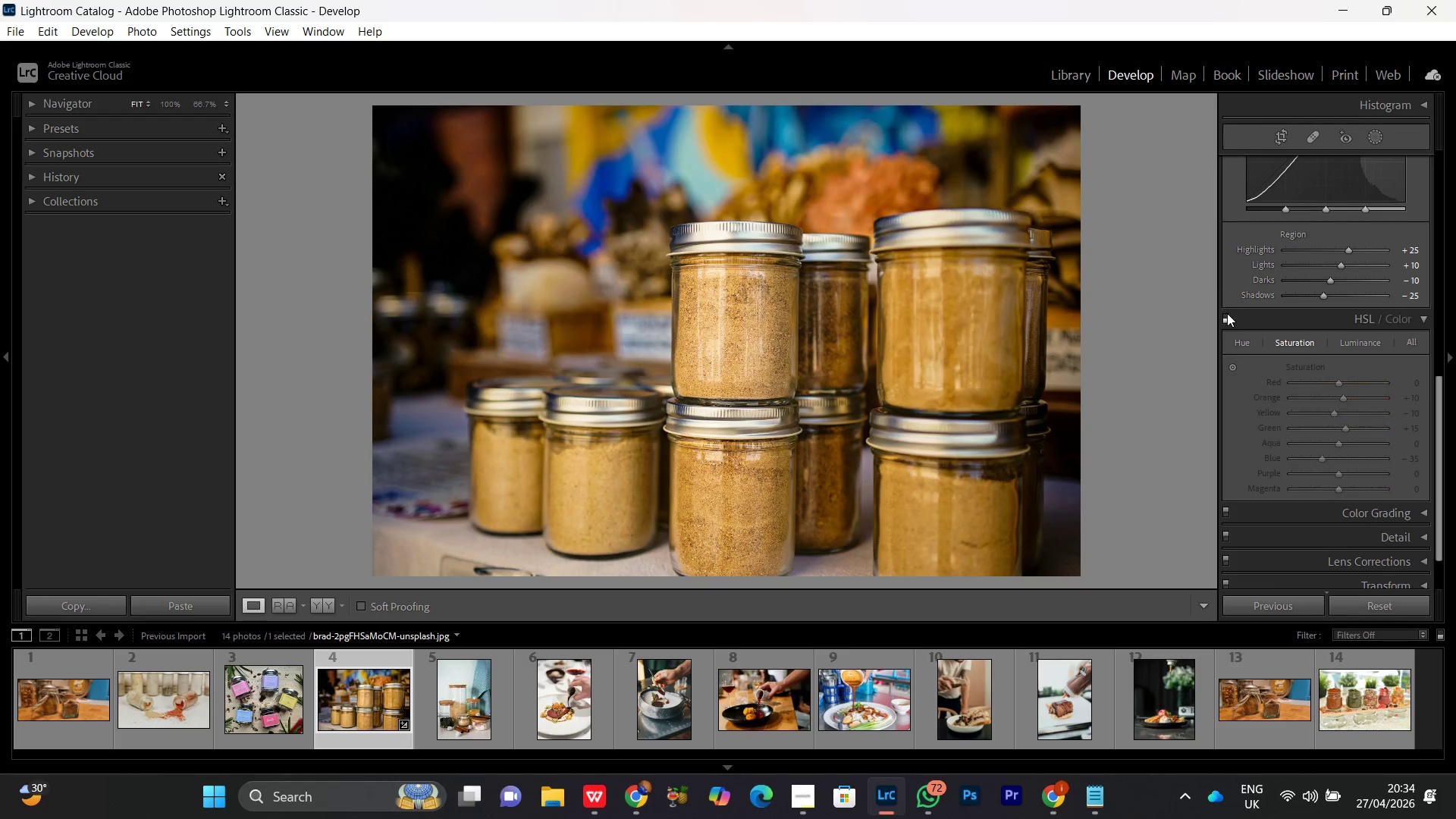 
double_click([1227, 313])
 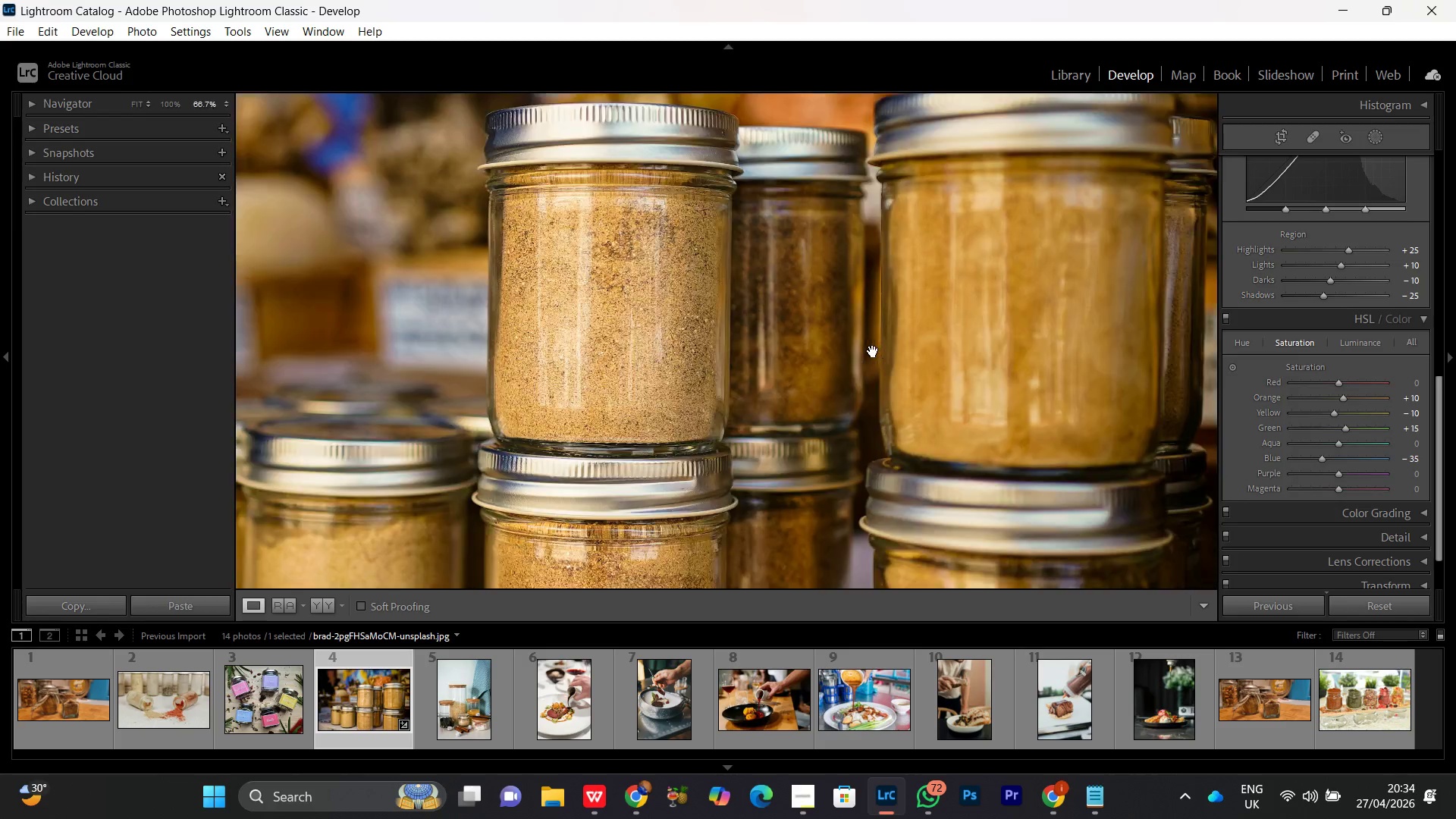 
double_click([873, 351])
 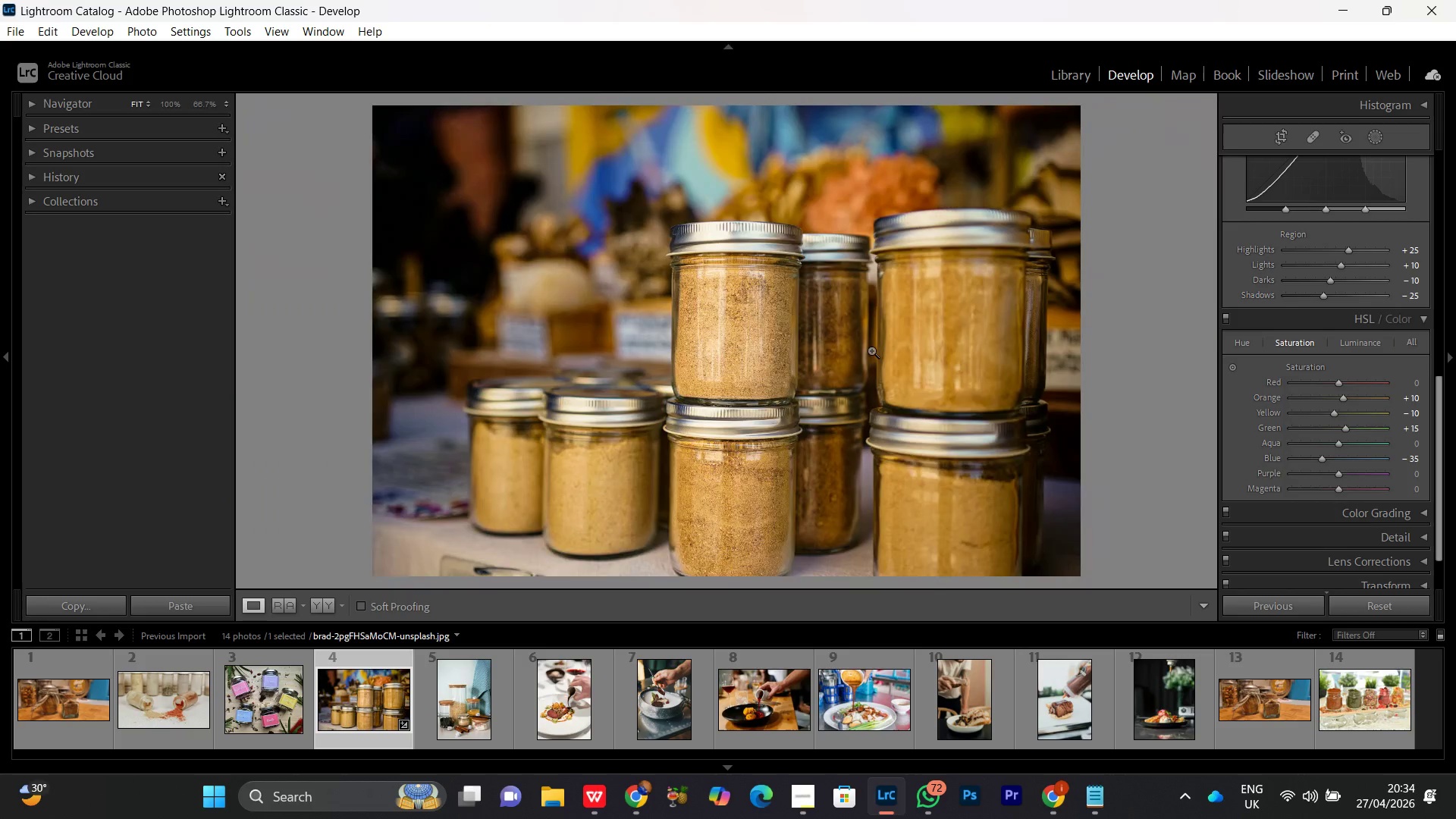 
triple_click([871, 350])
 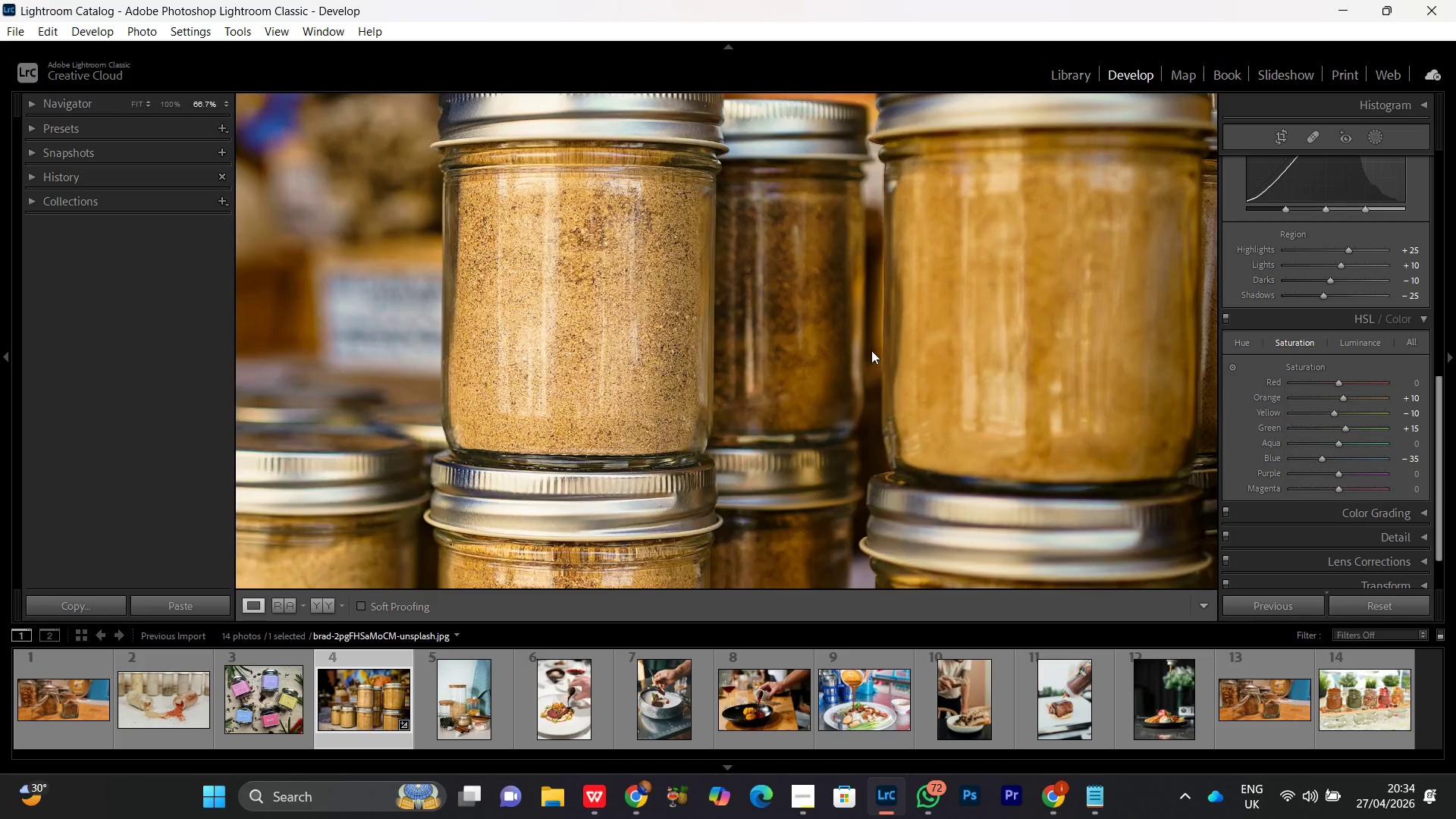 
triple_click([871, 350])
 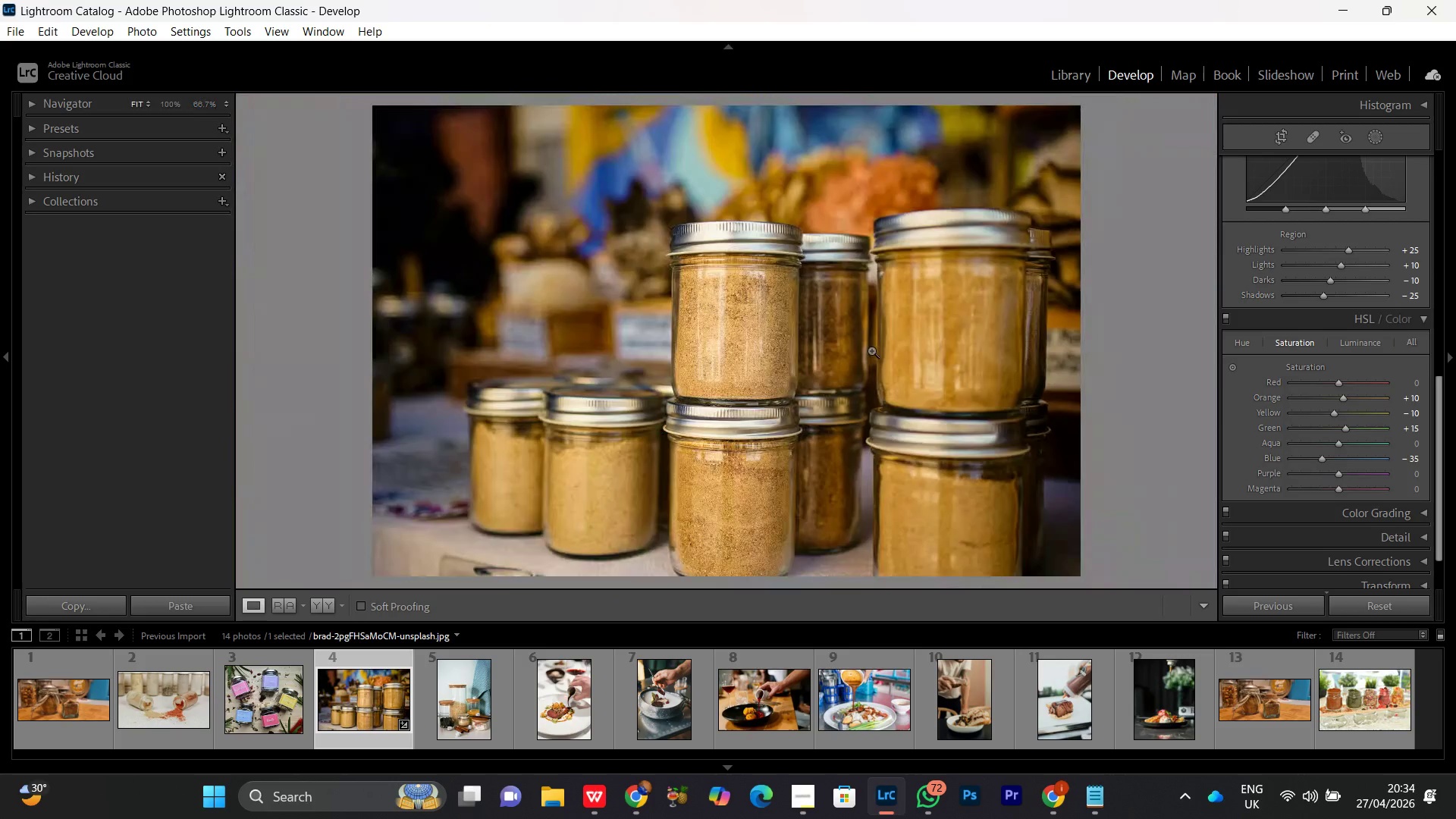 
triple_click([871, 350])
 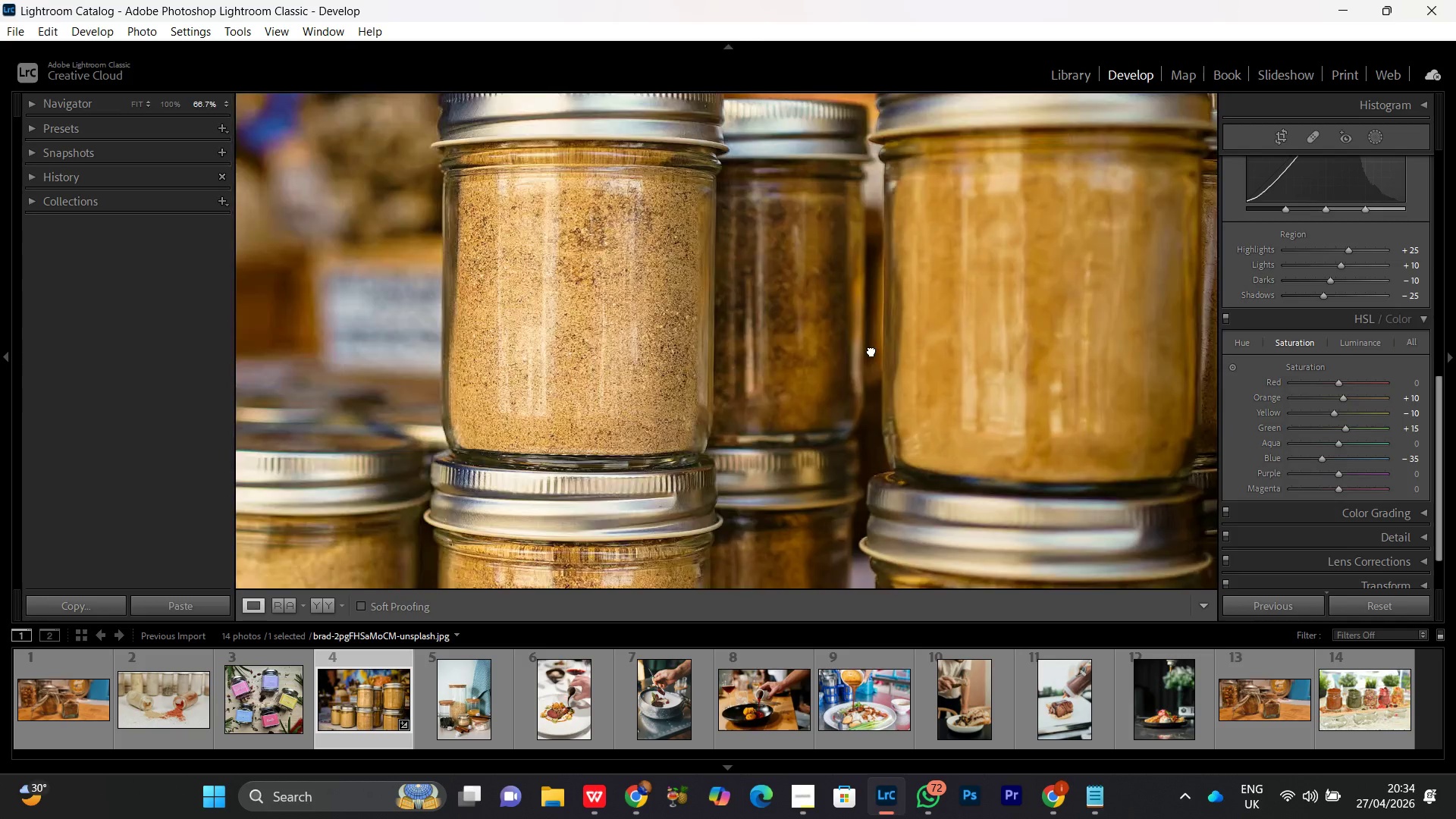 
triple_click([871, 350])
 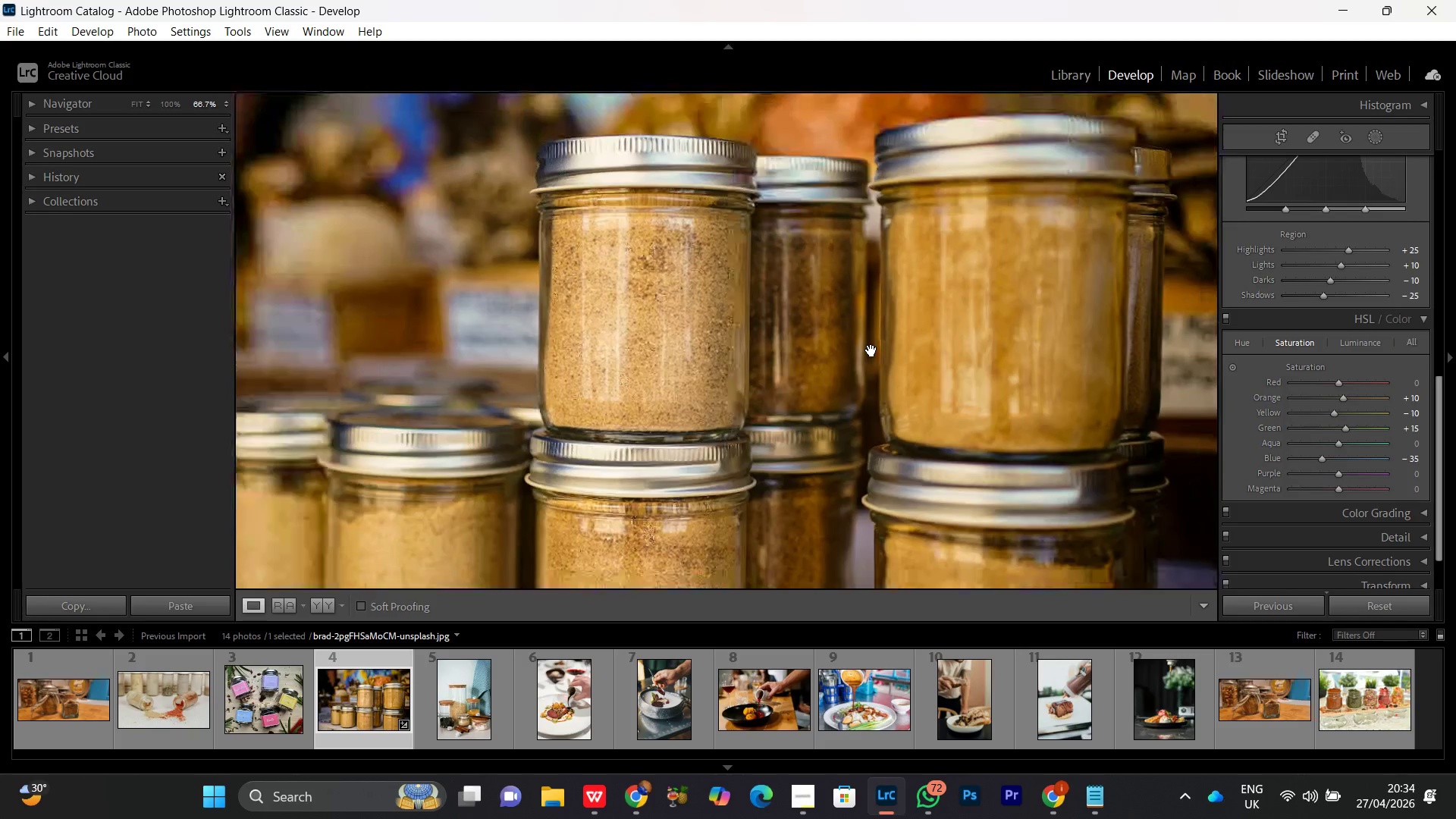 
double_click([871, 350])
 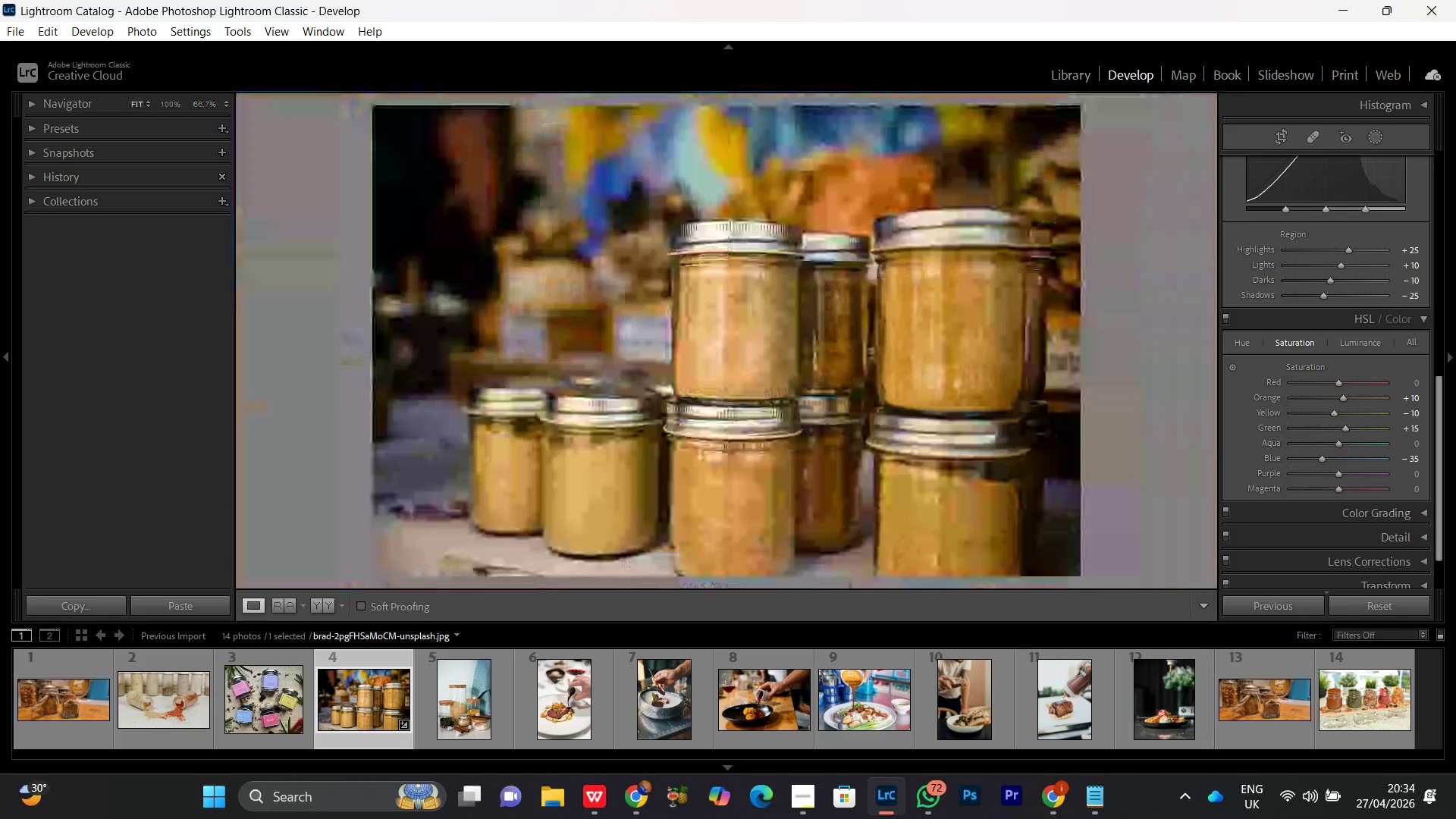 
triple_click([871, 350])
 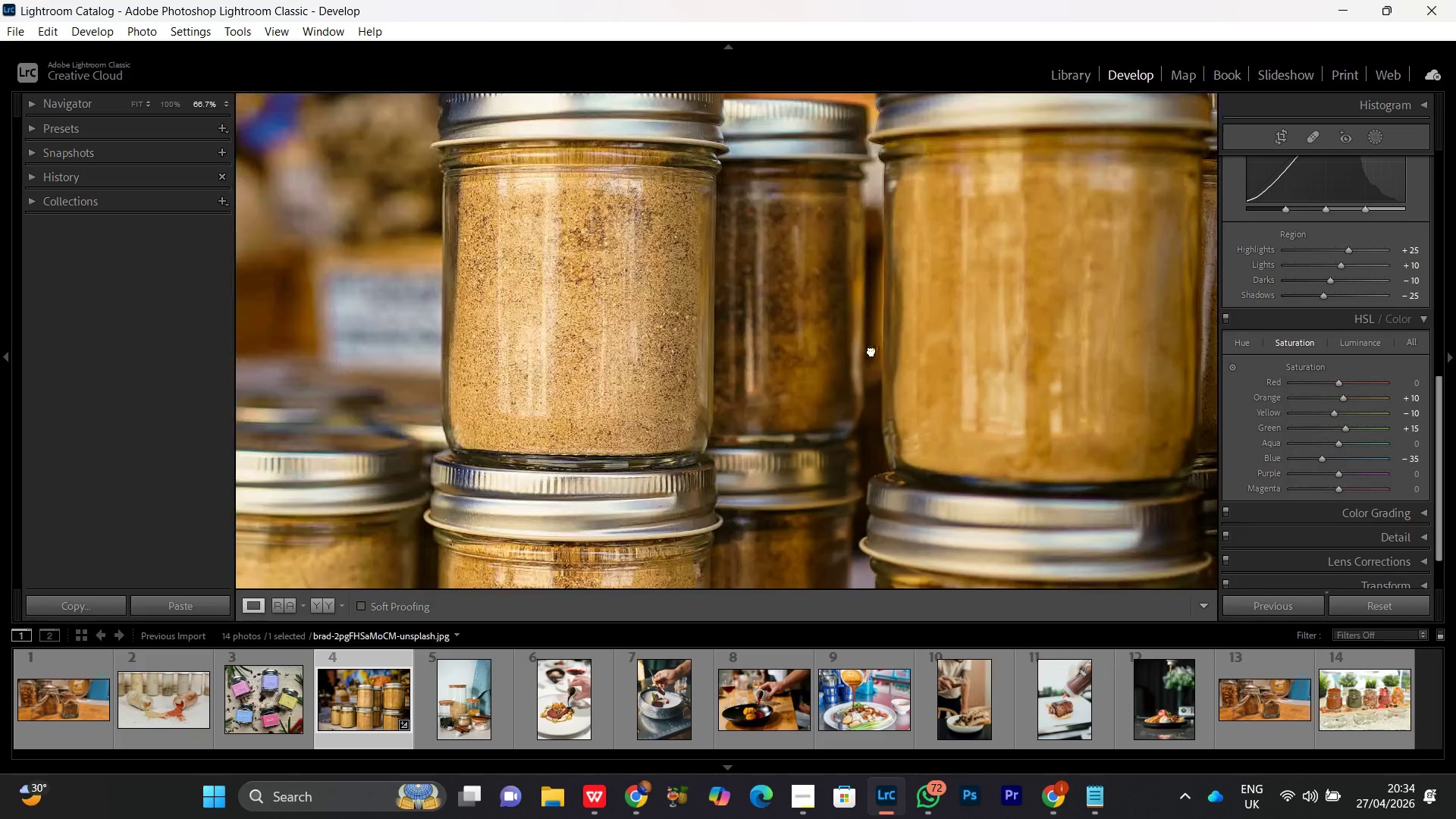 
triple_click([871, 350])
 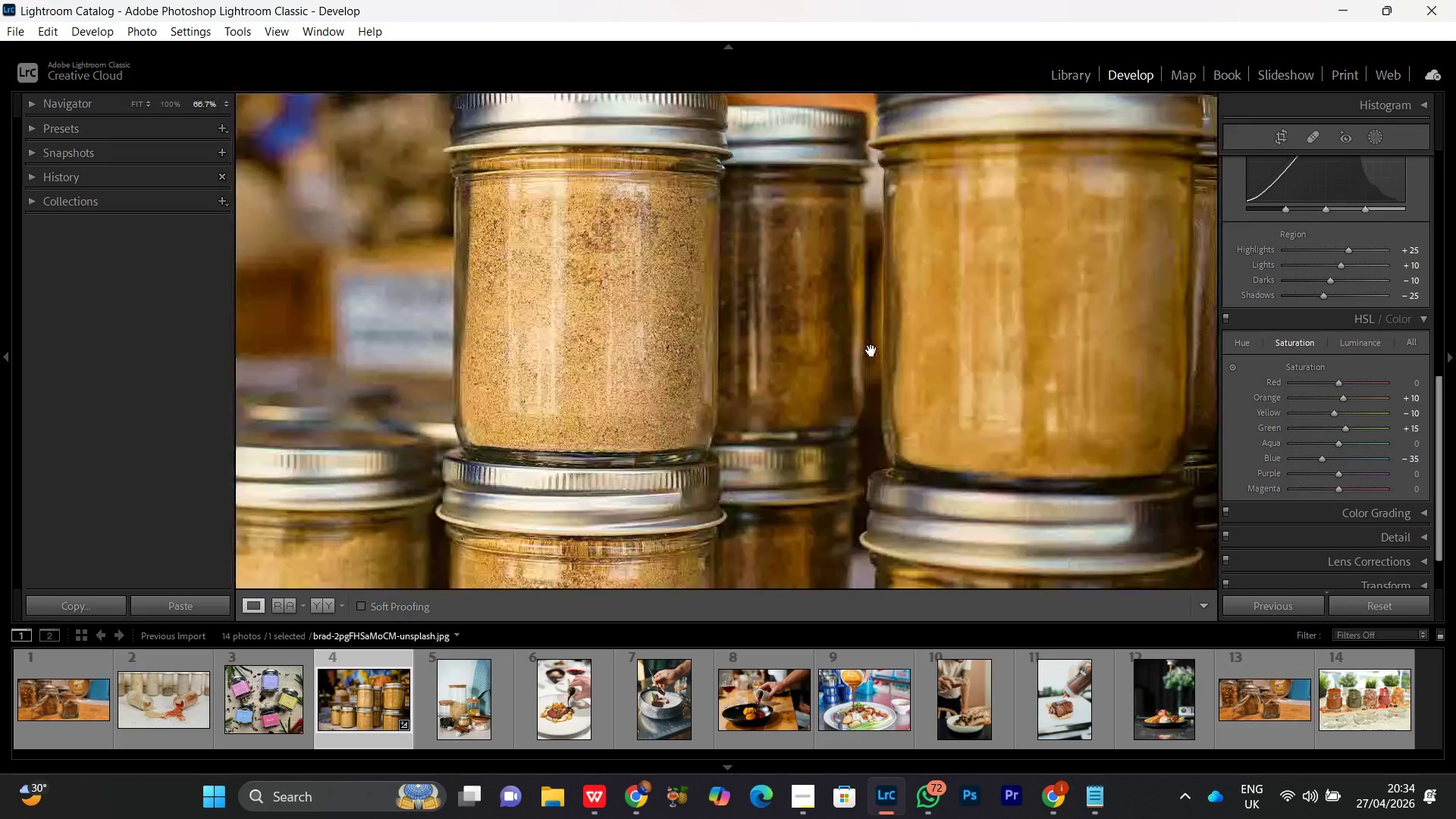 
double_click([871, 350])
 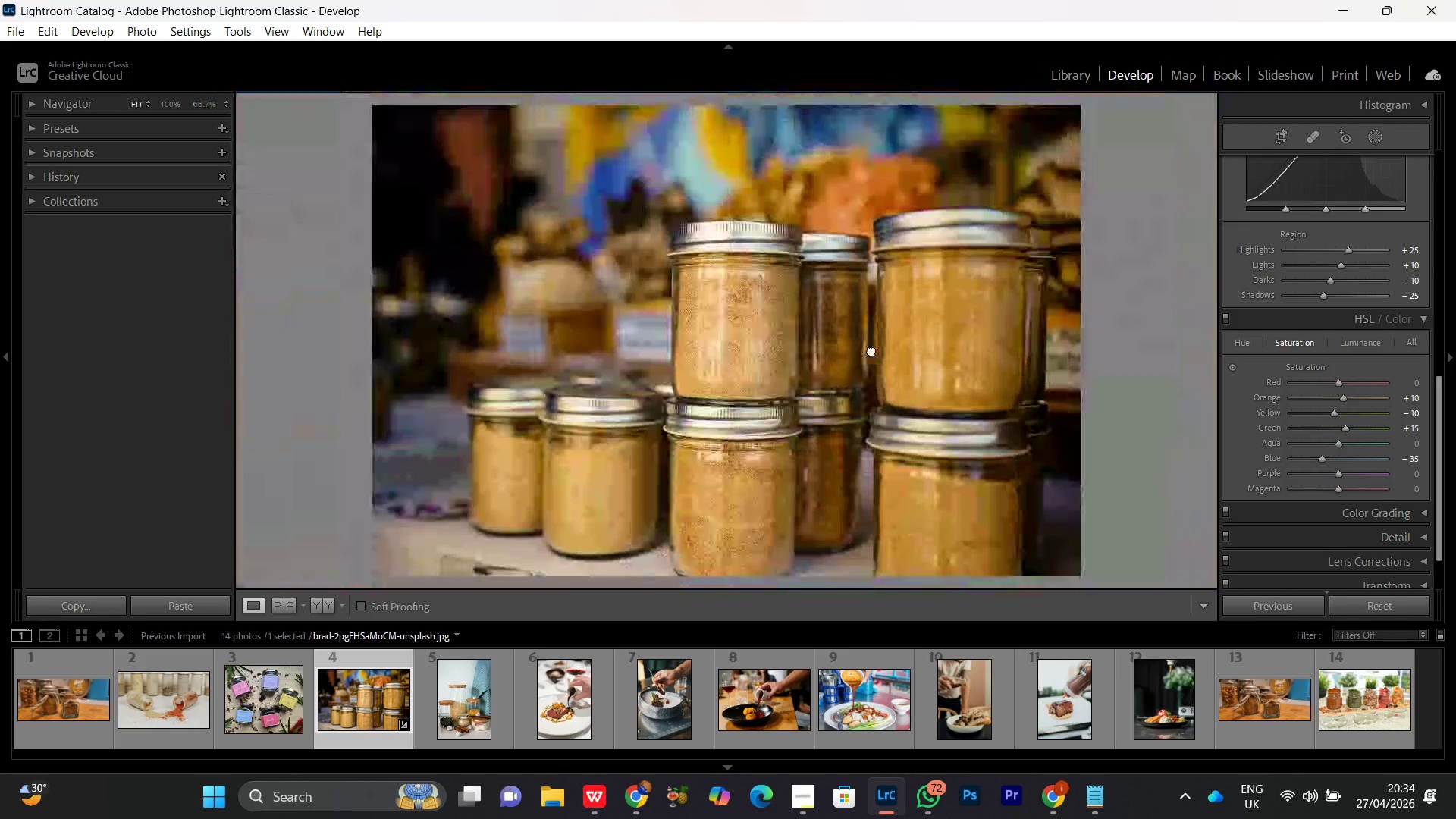 
triple_click([871, 350])
 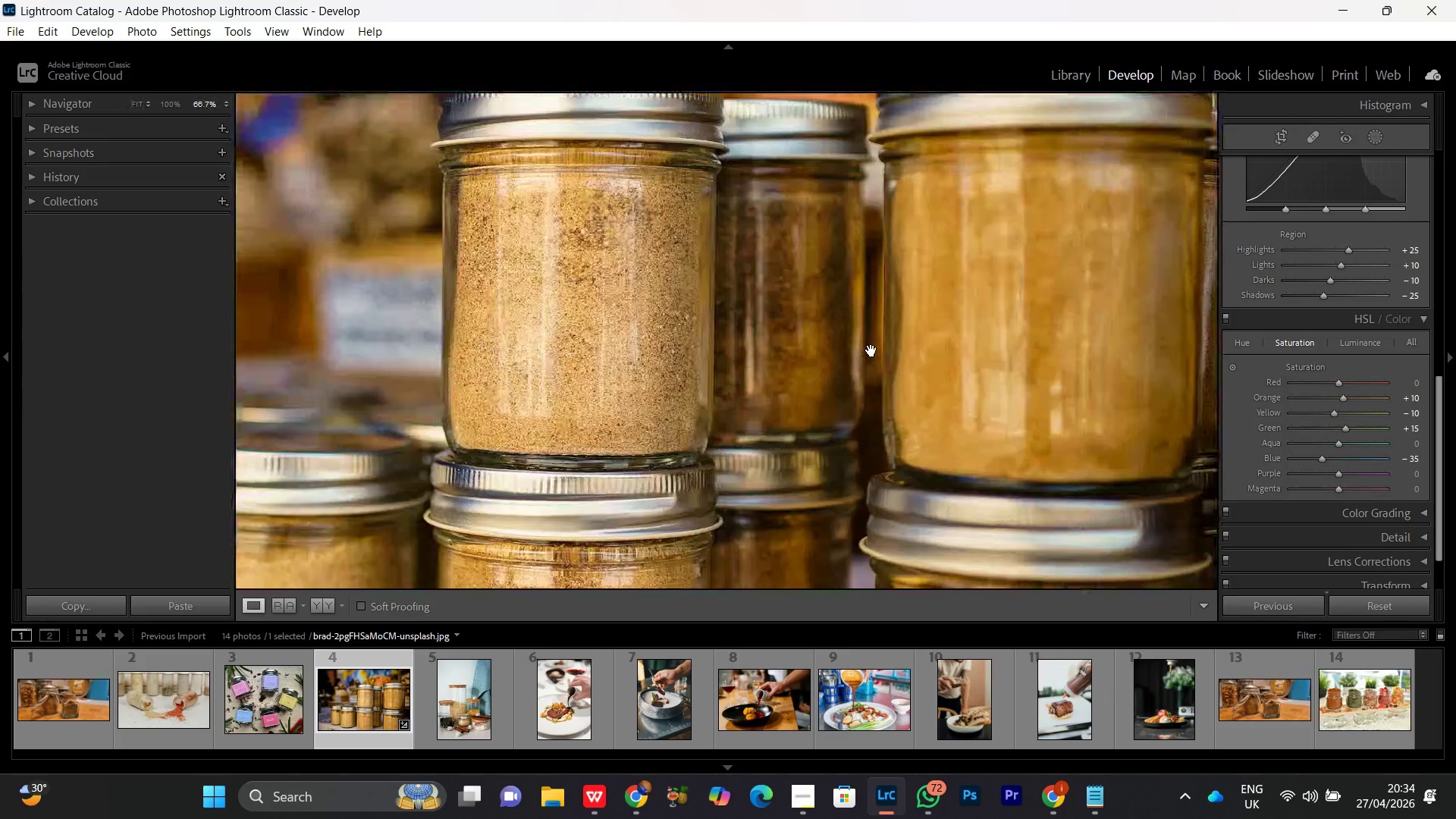 
triple_click([871, 350])
 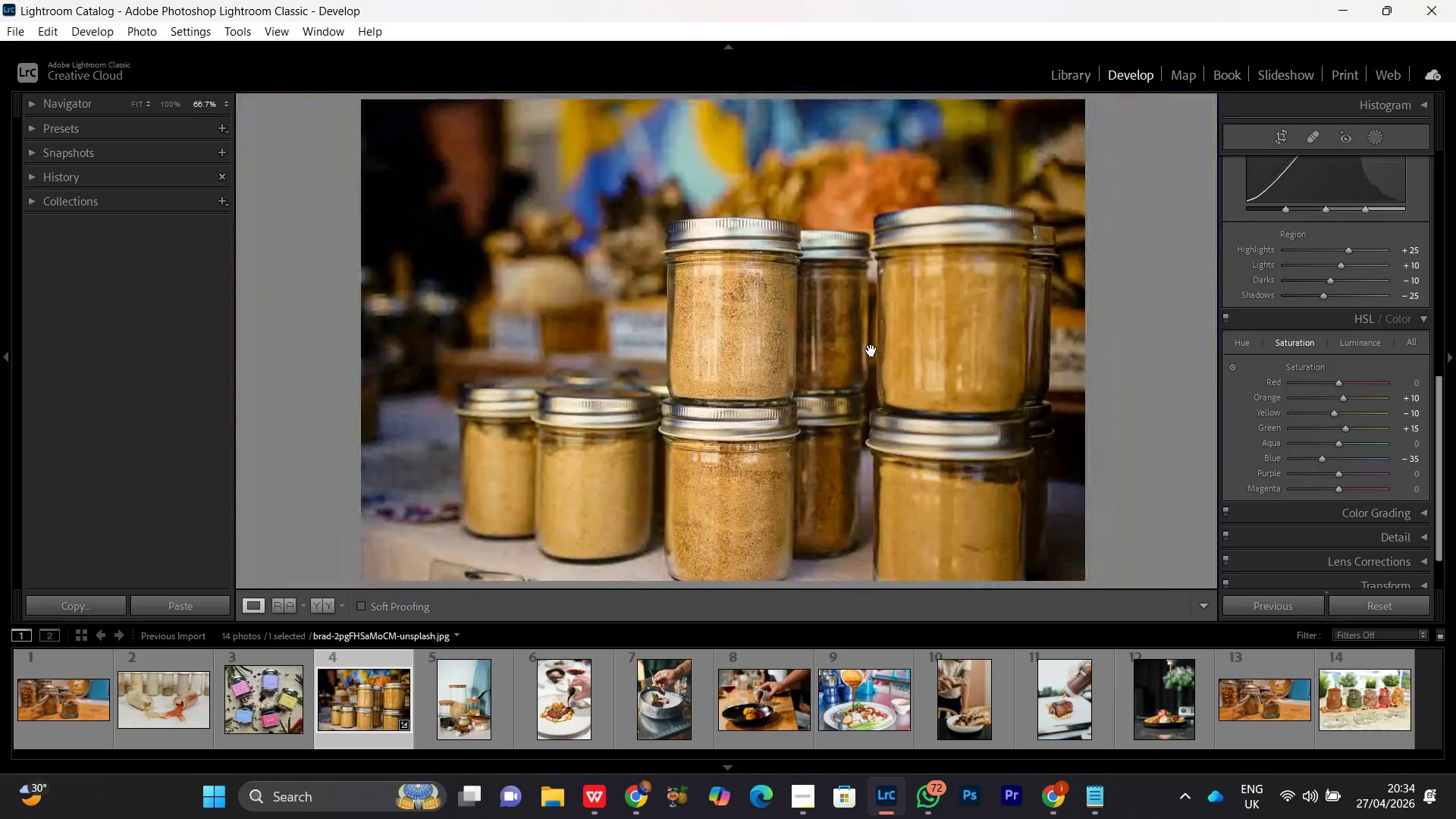 
double_click([871, 350])
 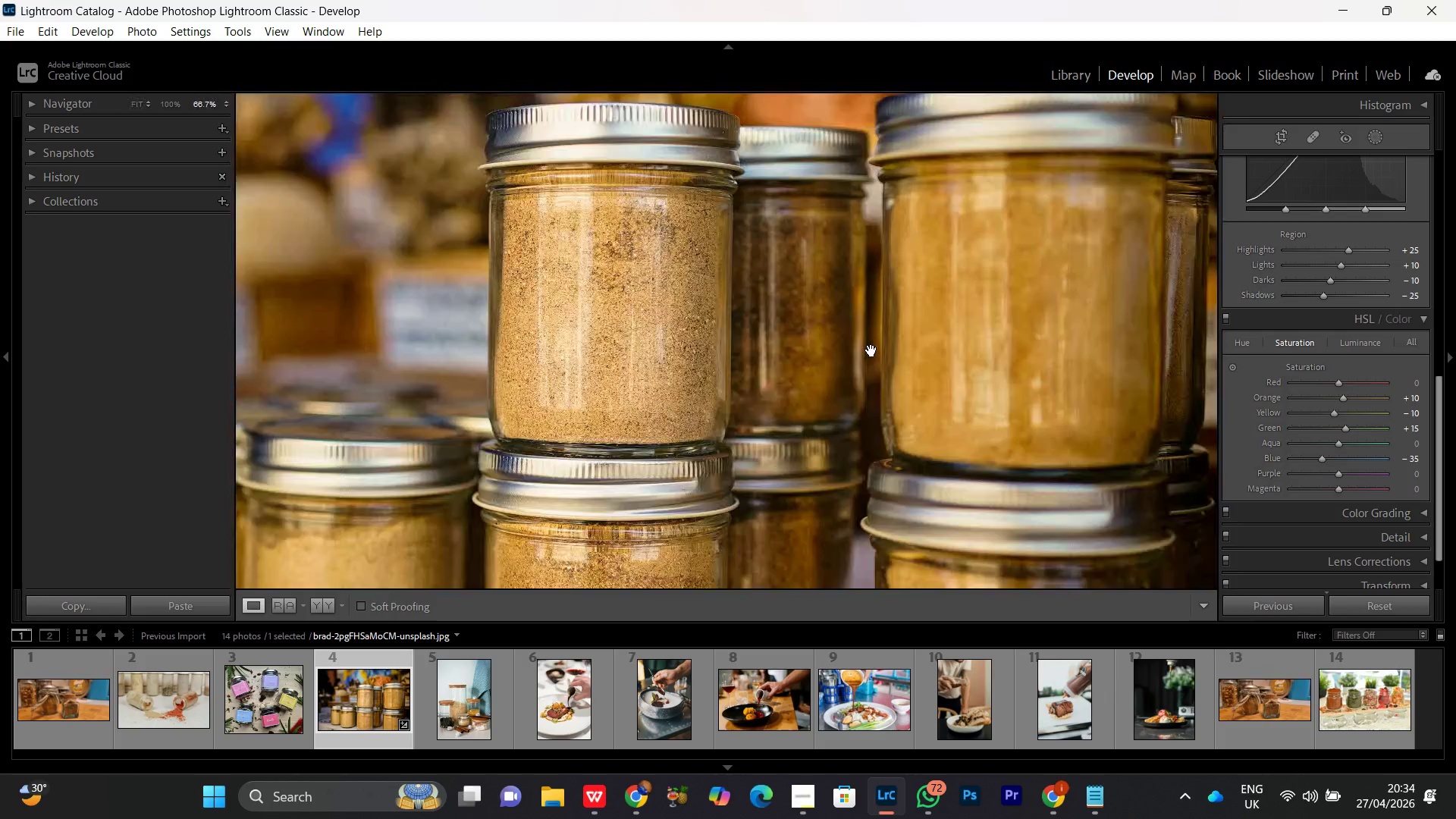 
double_click([871, 350])
 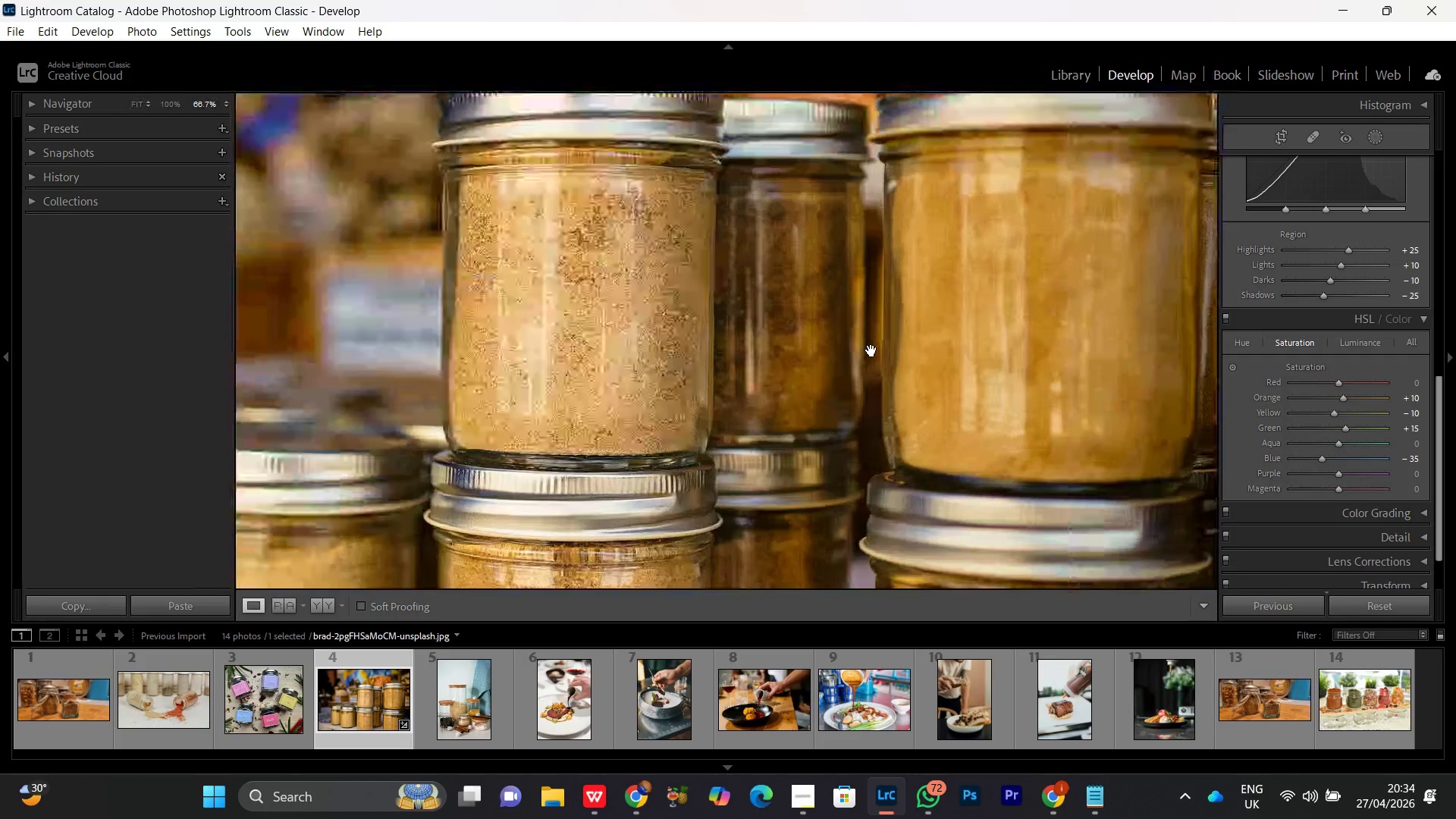 
double_click([871, 350])
 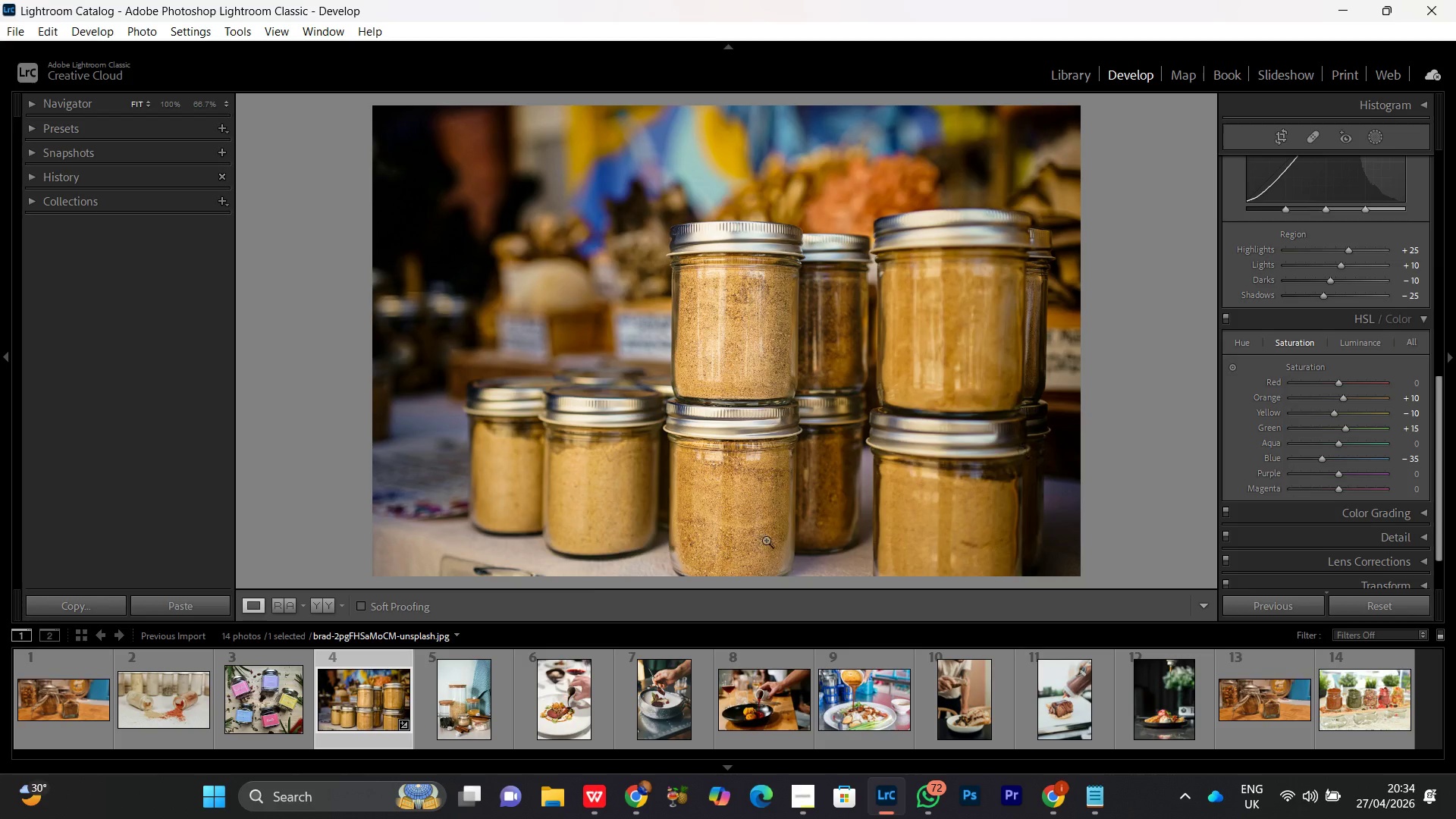 
wait(5.72)
 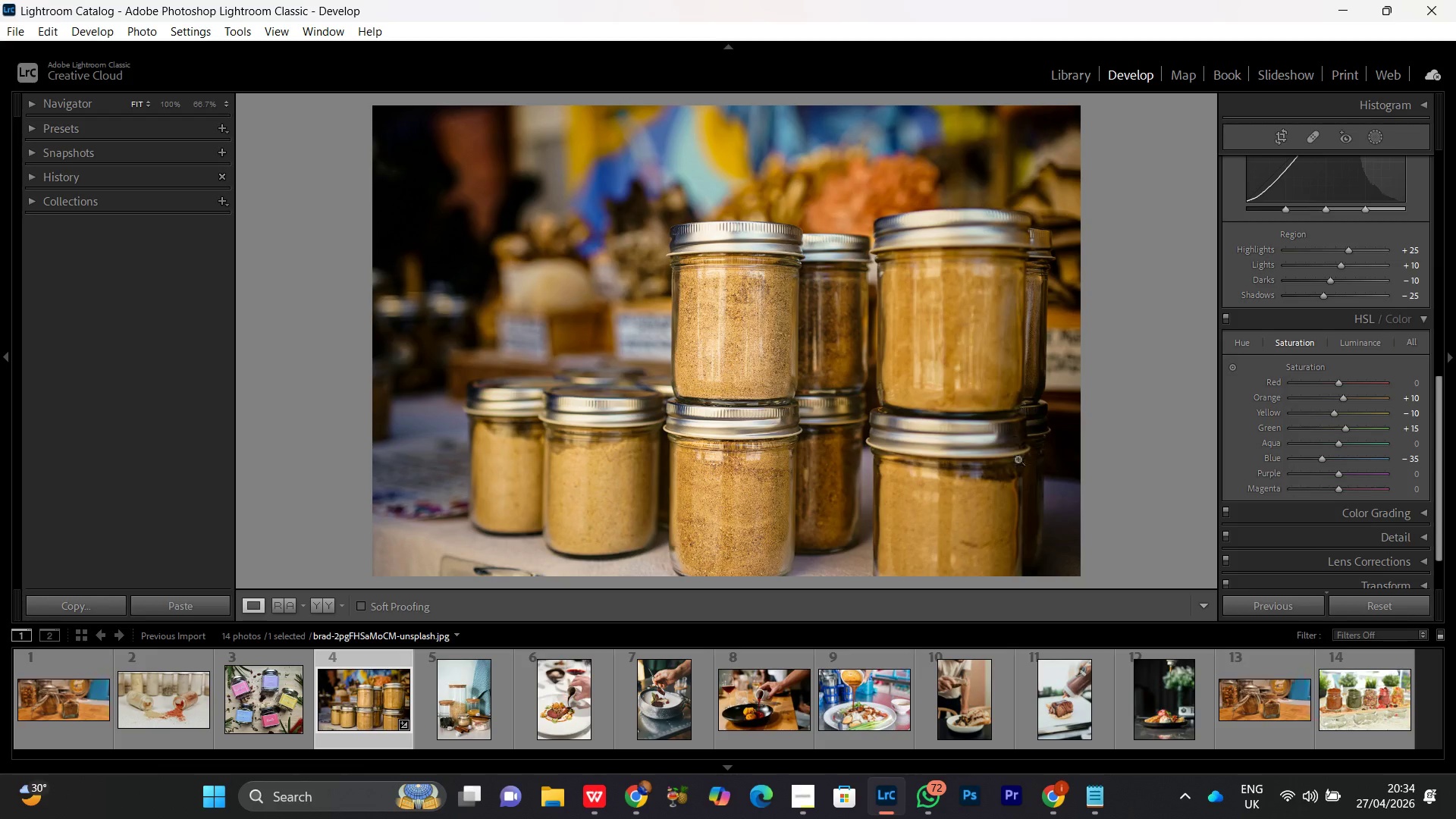 
left_click([1056, 805])
 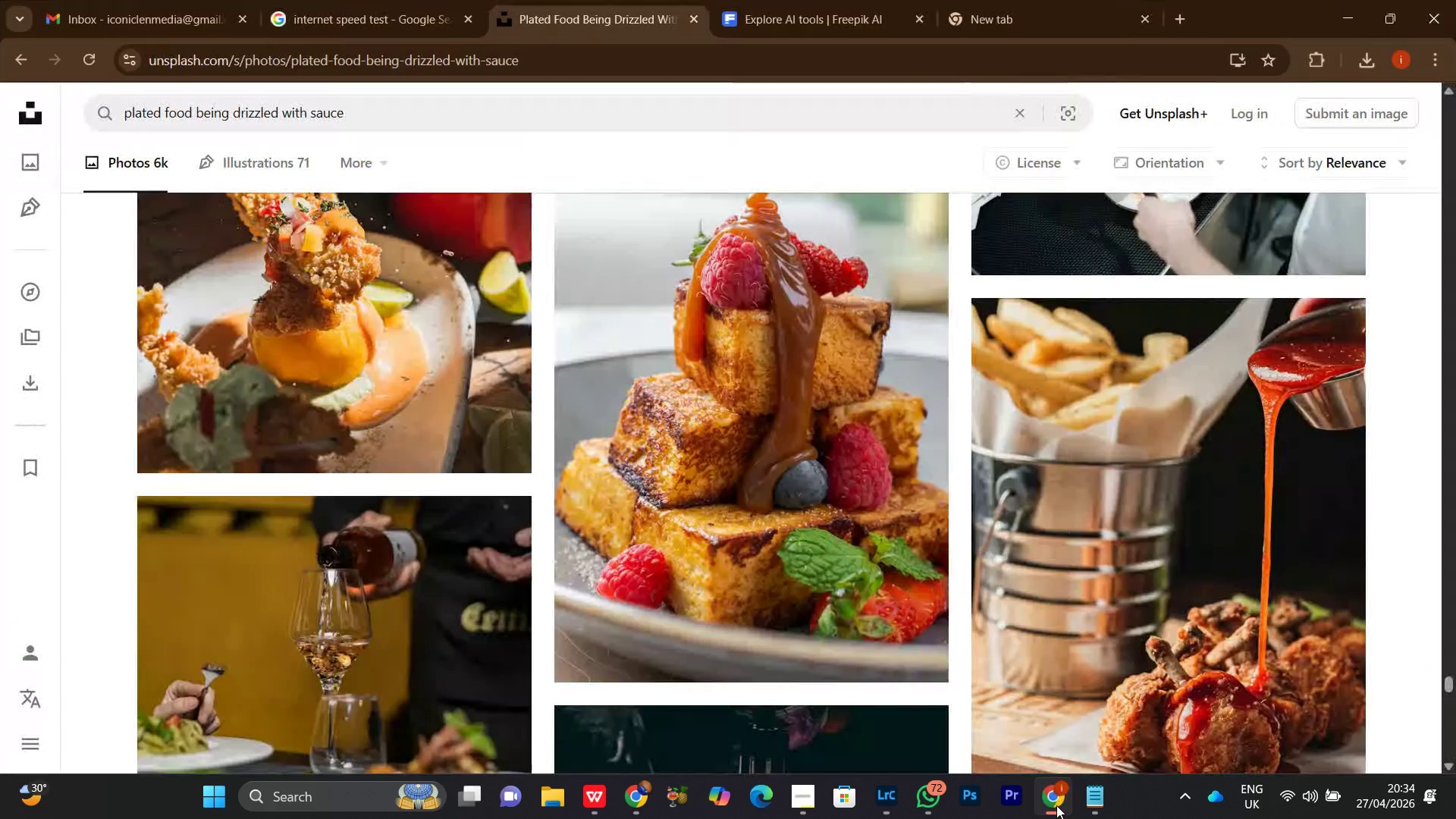 
left_click([1056, 805])
 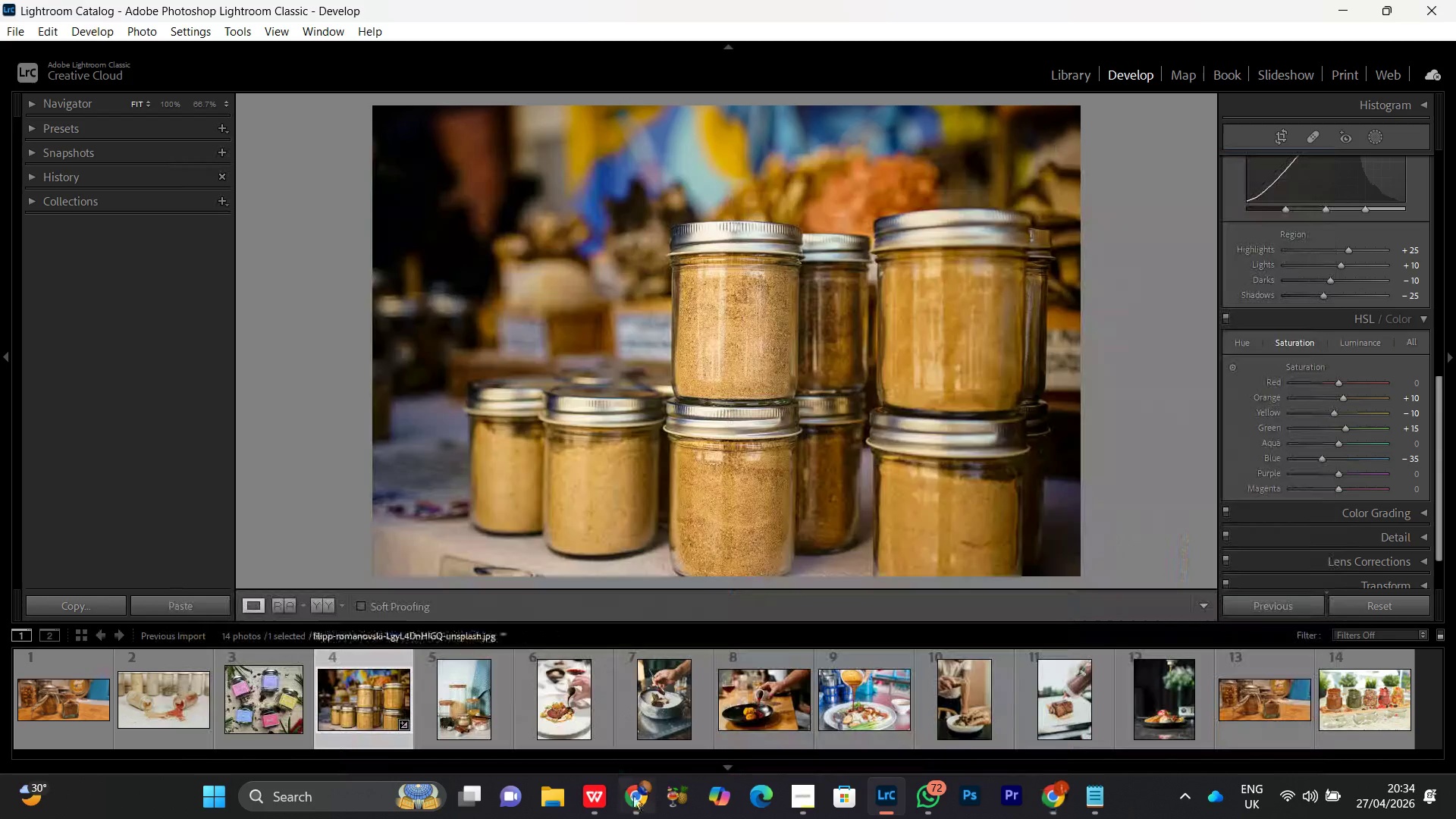 
left_click([635, 801])
 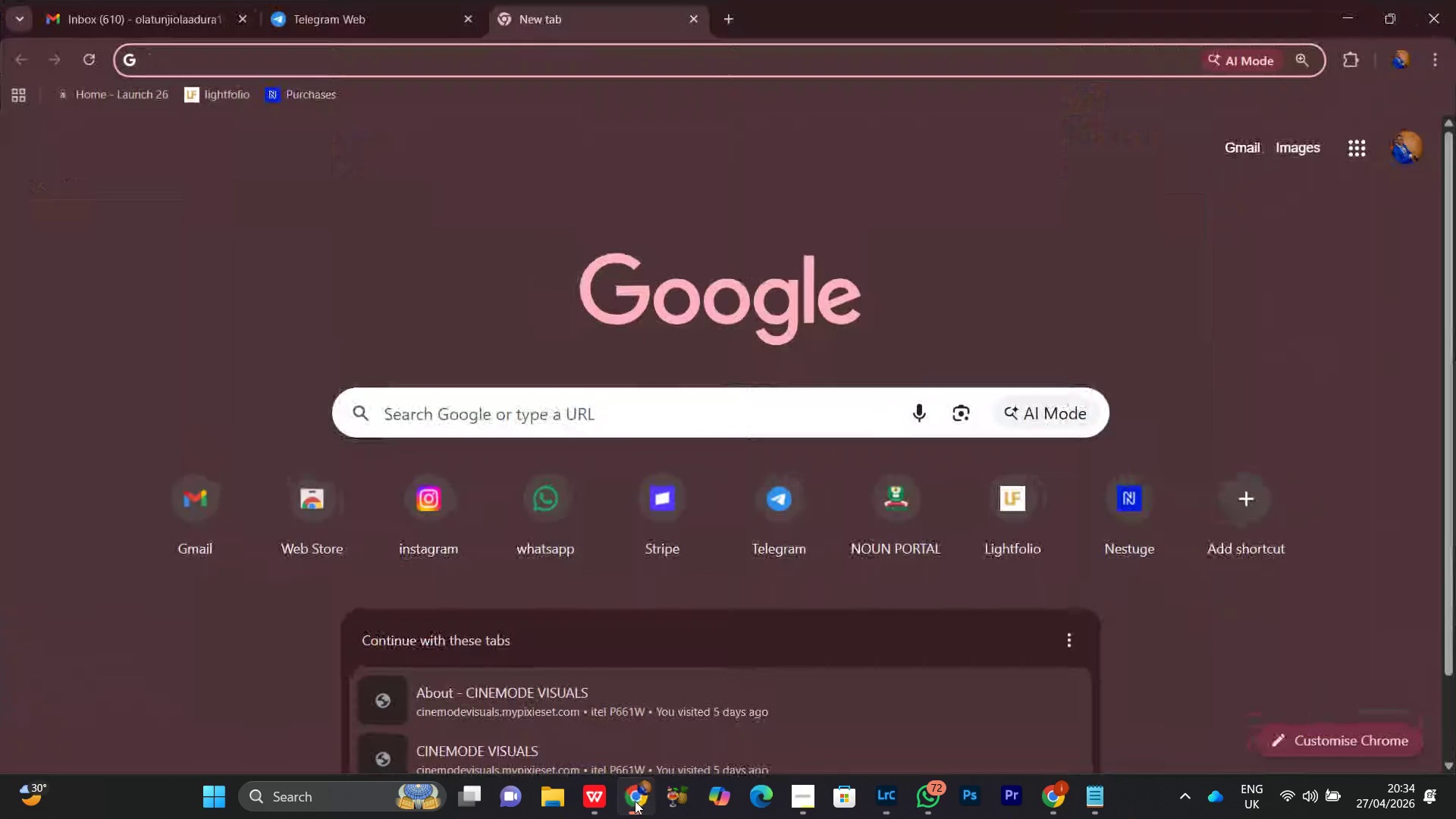 
left_click([635, 801])
 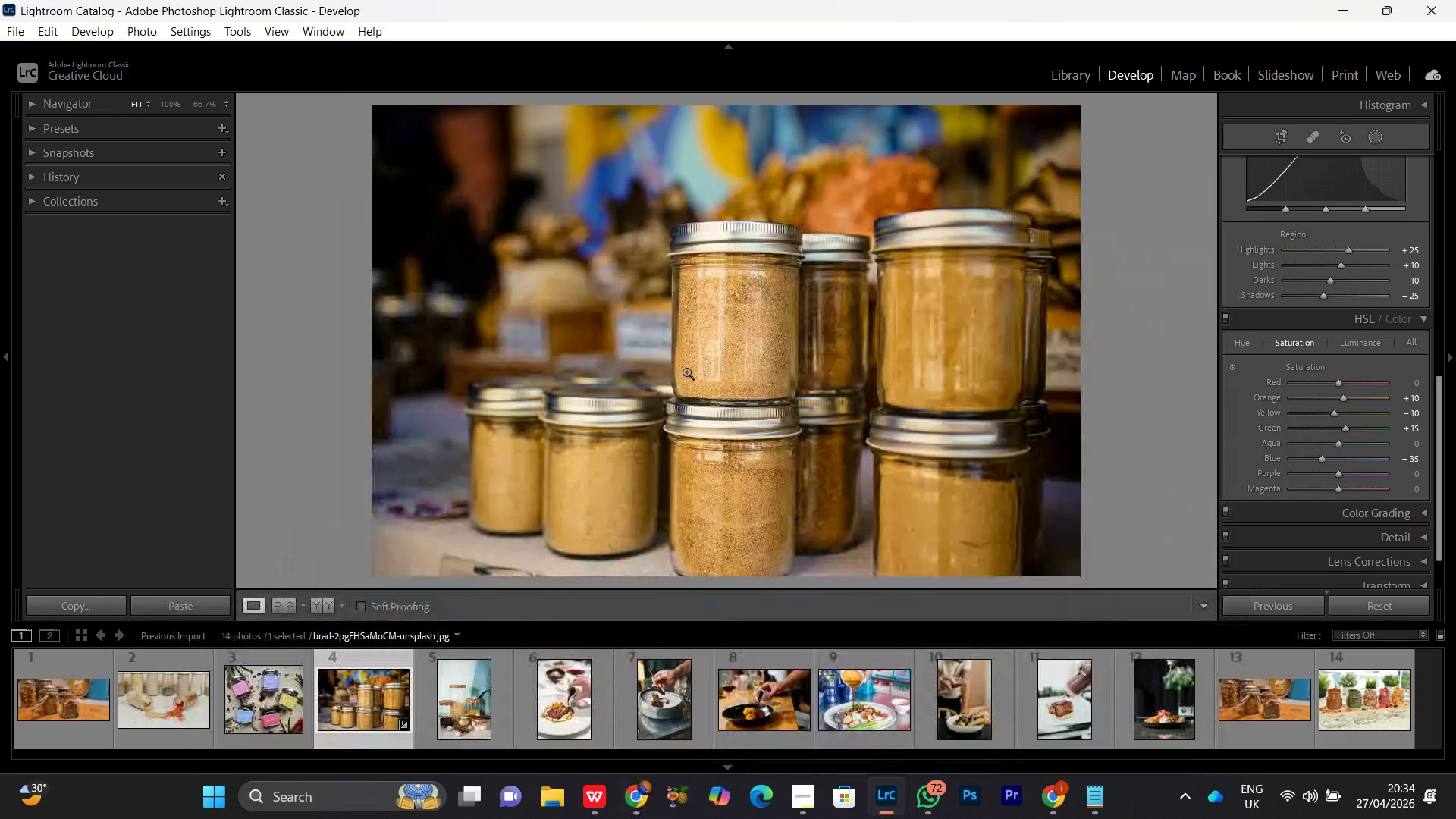 
double_click([687, 372])
 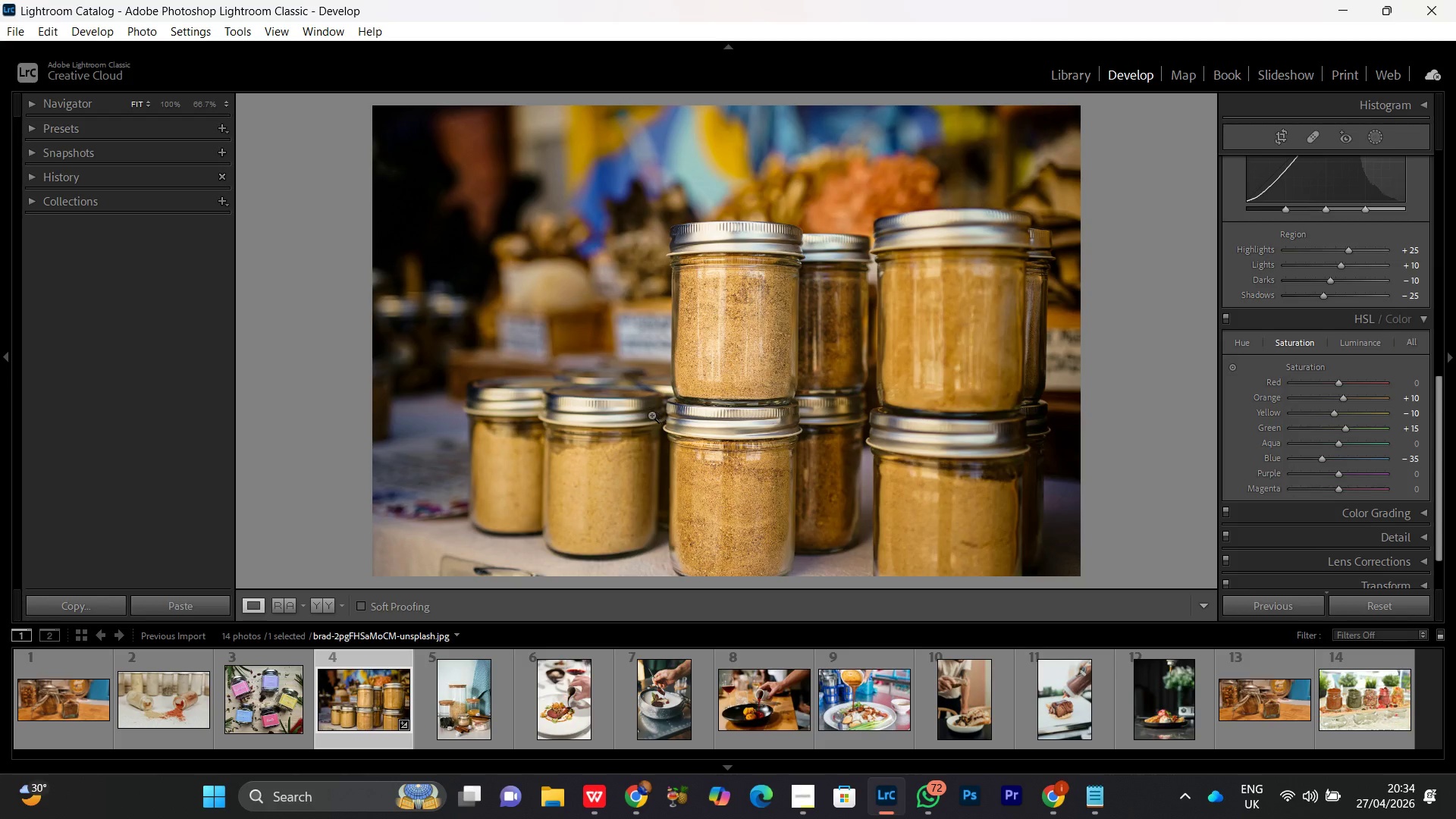 
wait(10.75)
 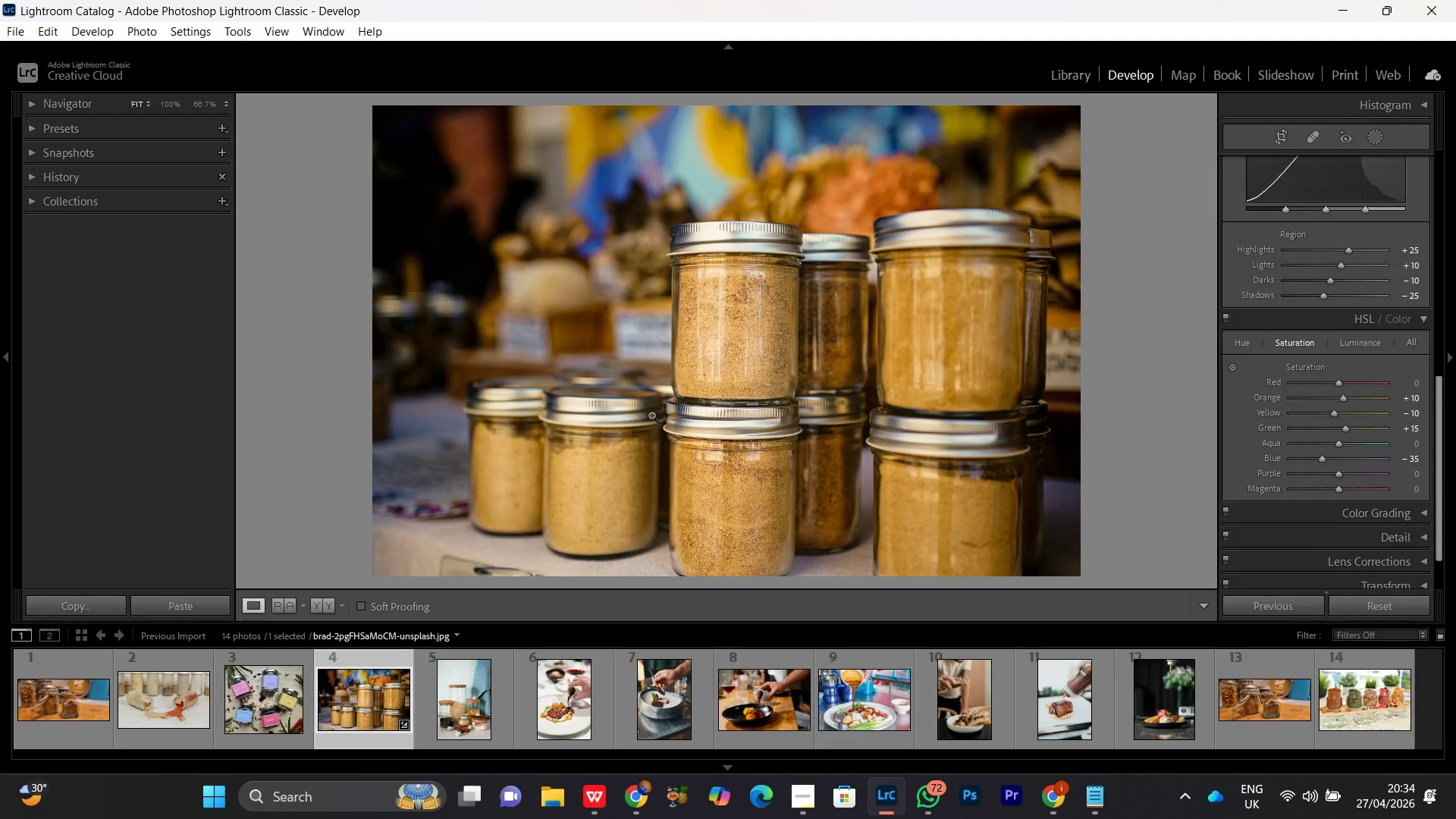 
left_click([615, 388])
 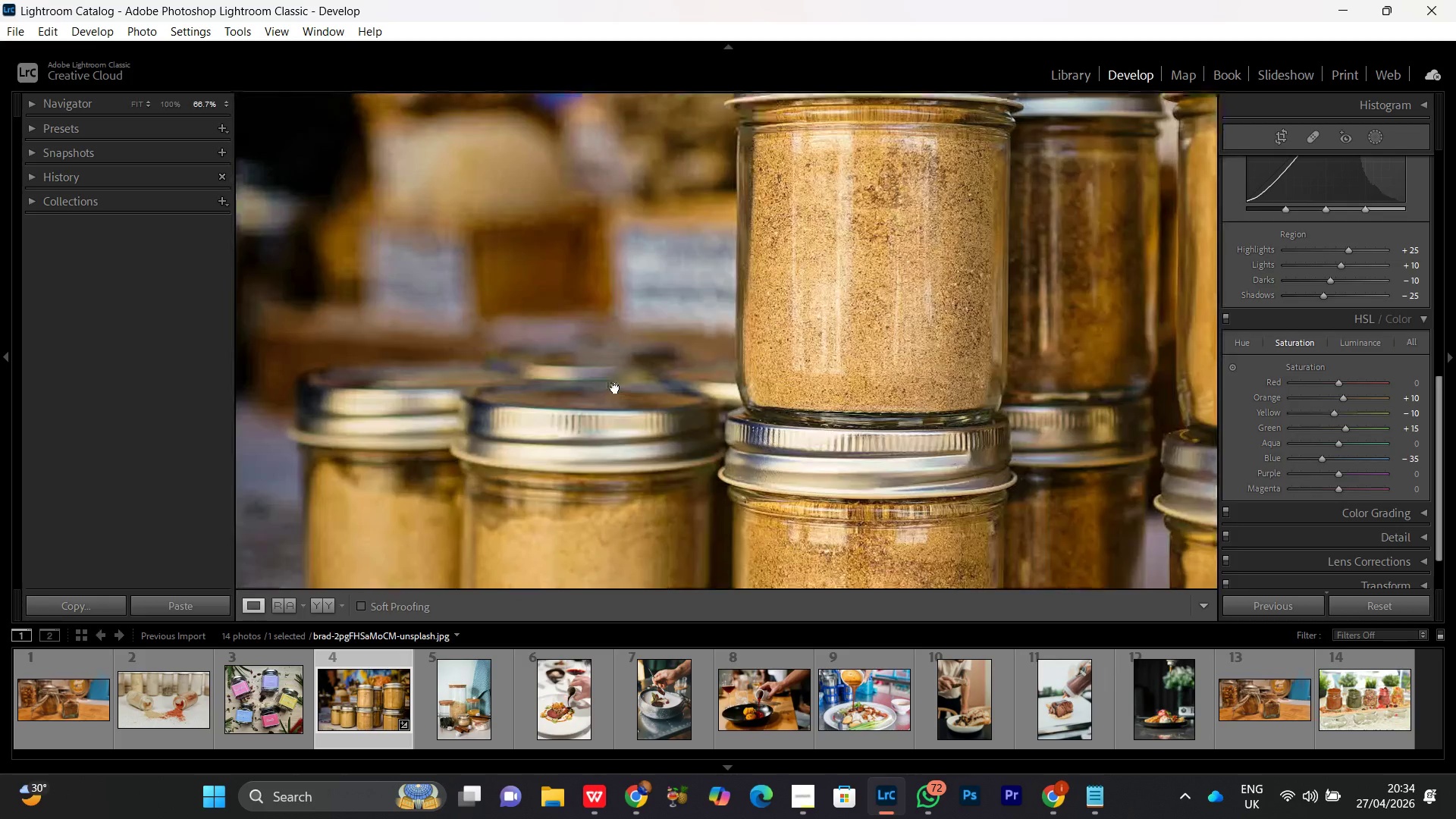 
left_click([615, 388])
 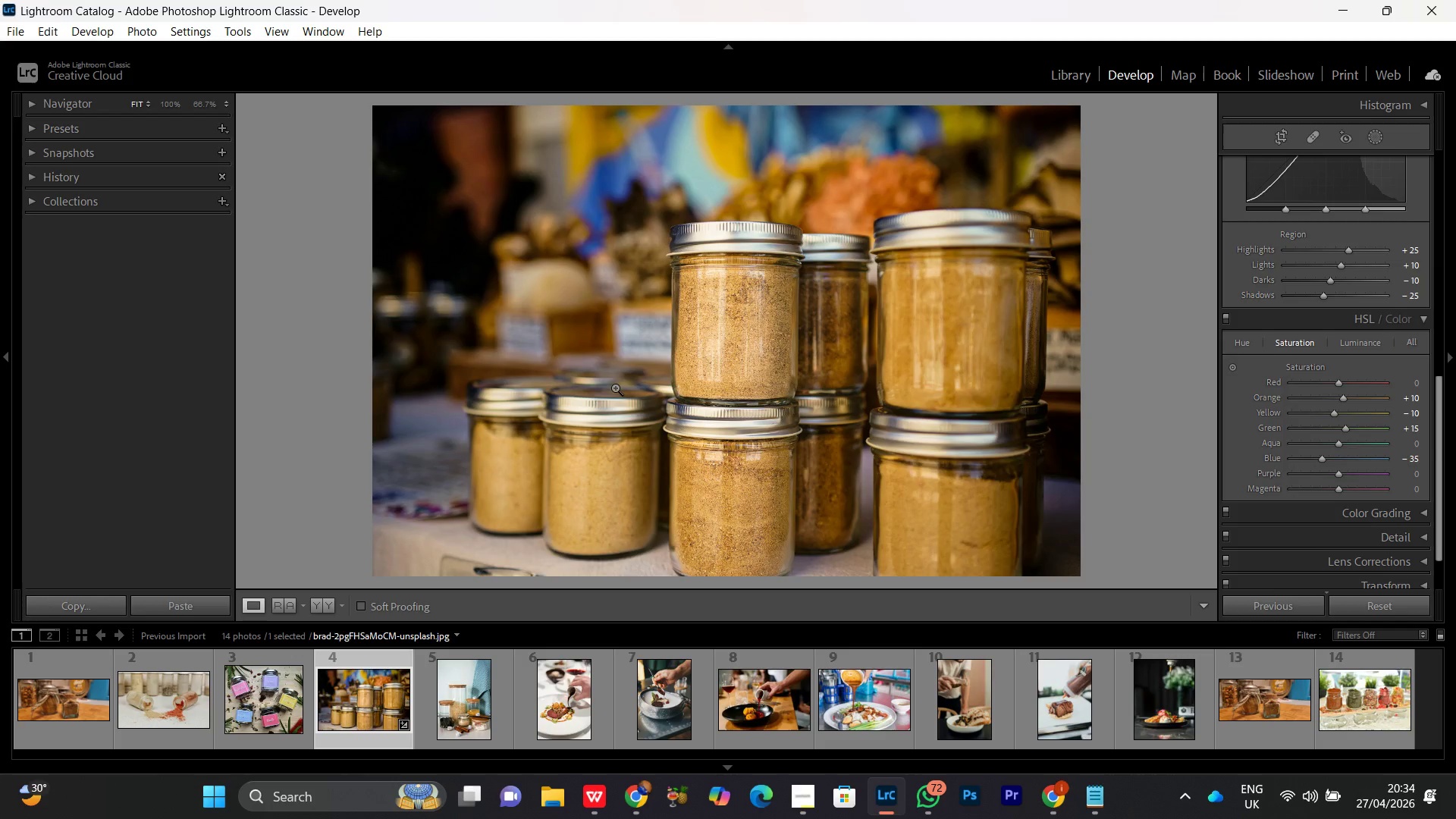 
left_click([615, 388])
 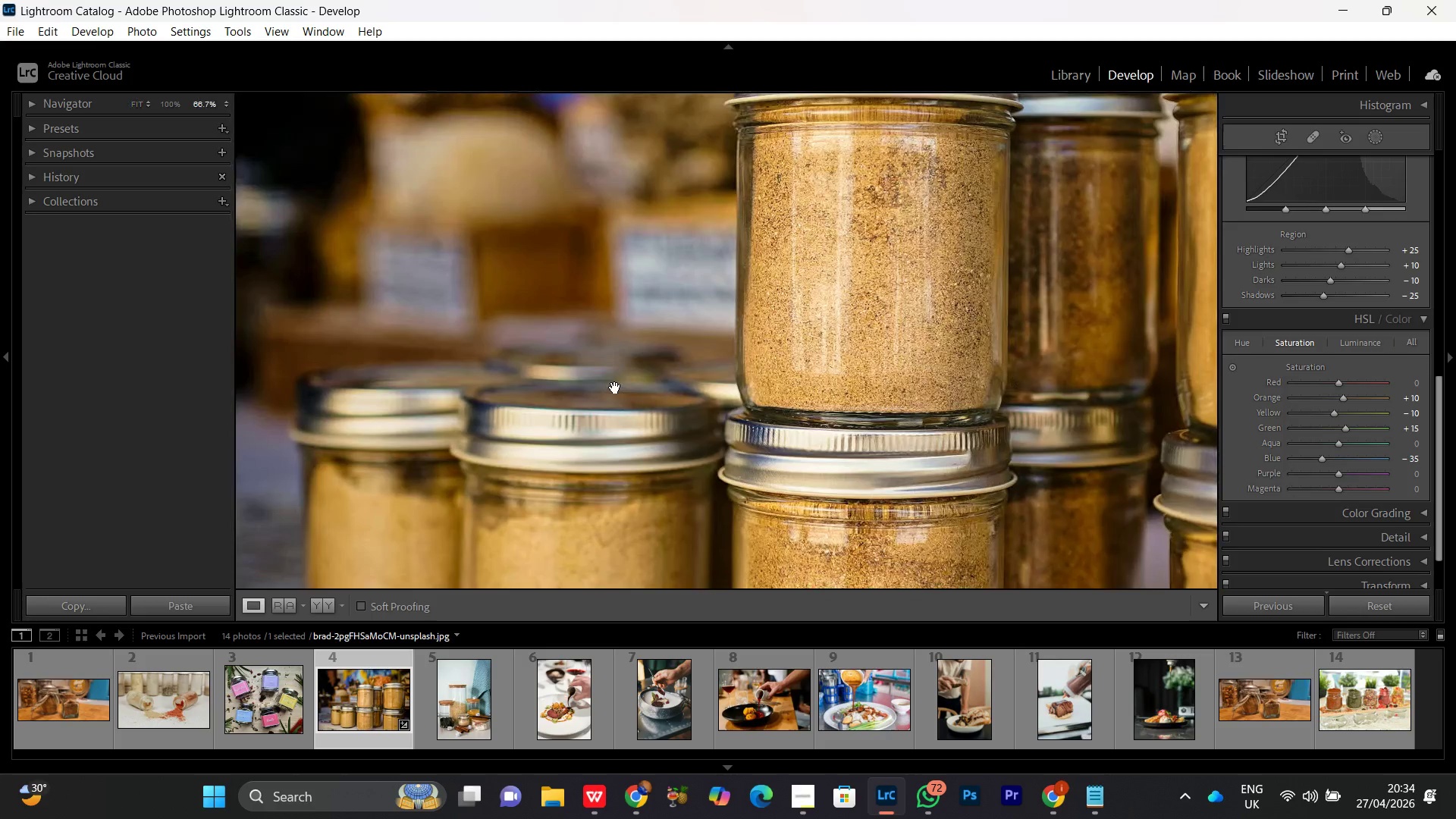 
left_click([615, 388])
 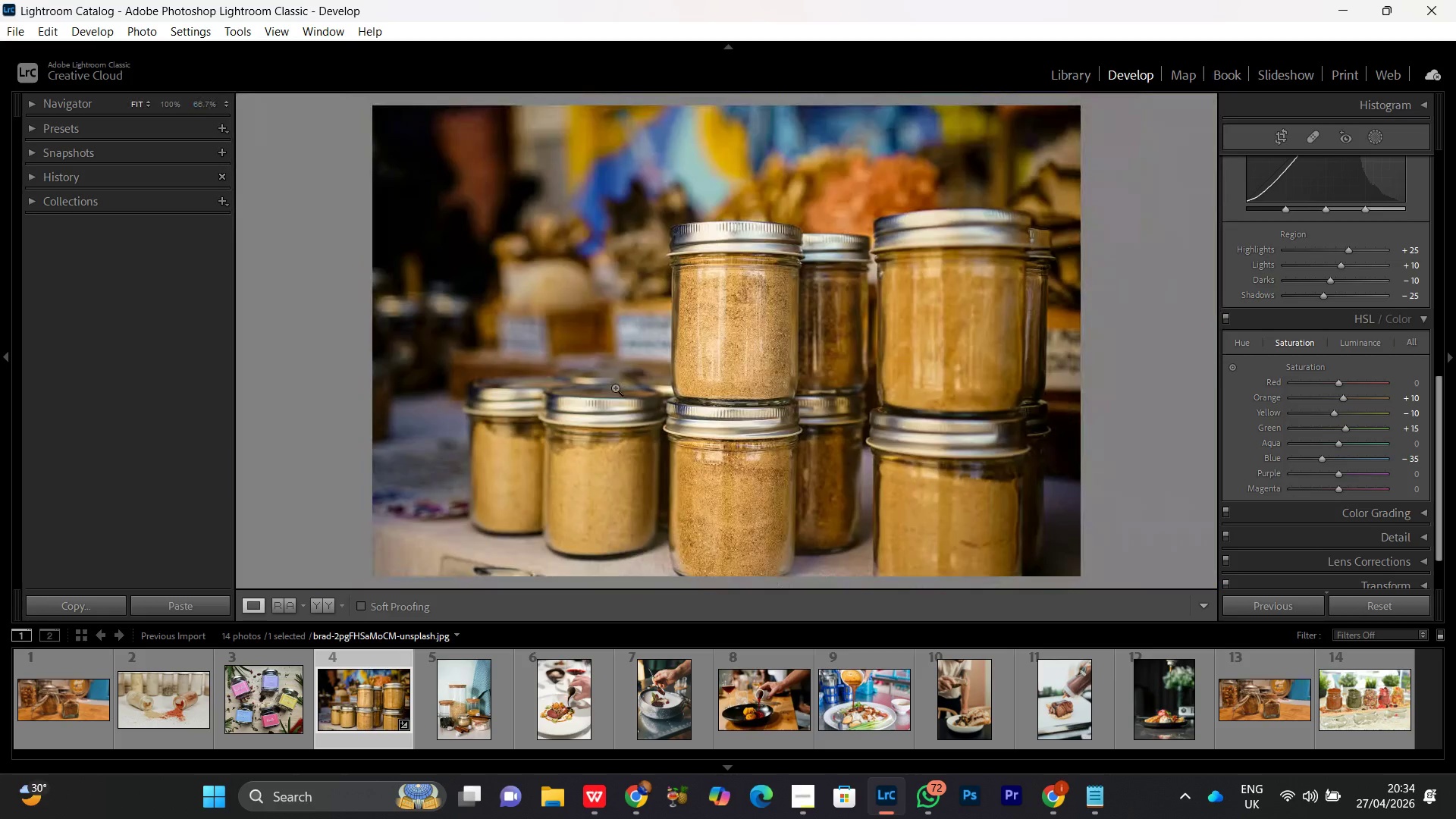 
left_click([615, 388])
 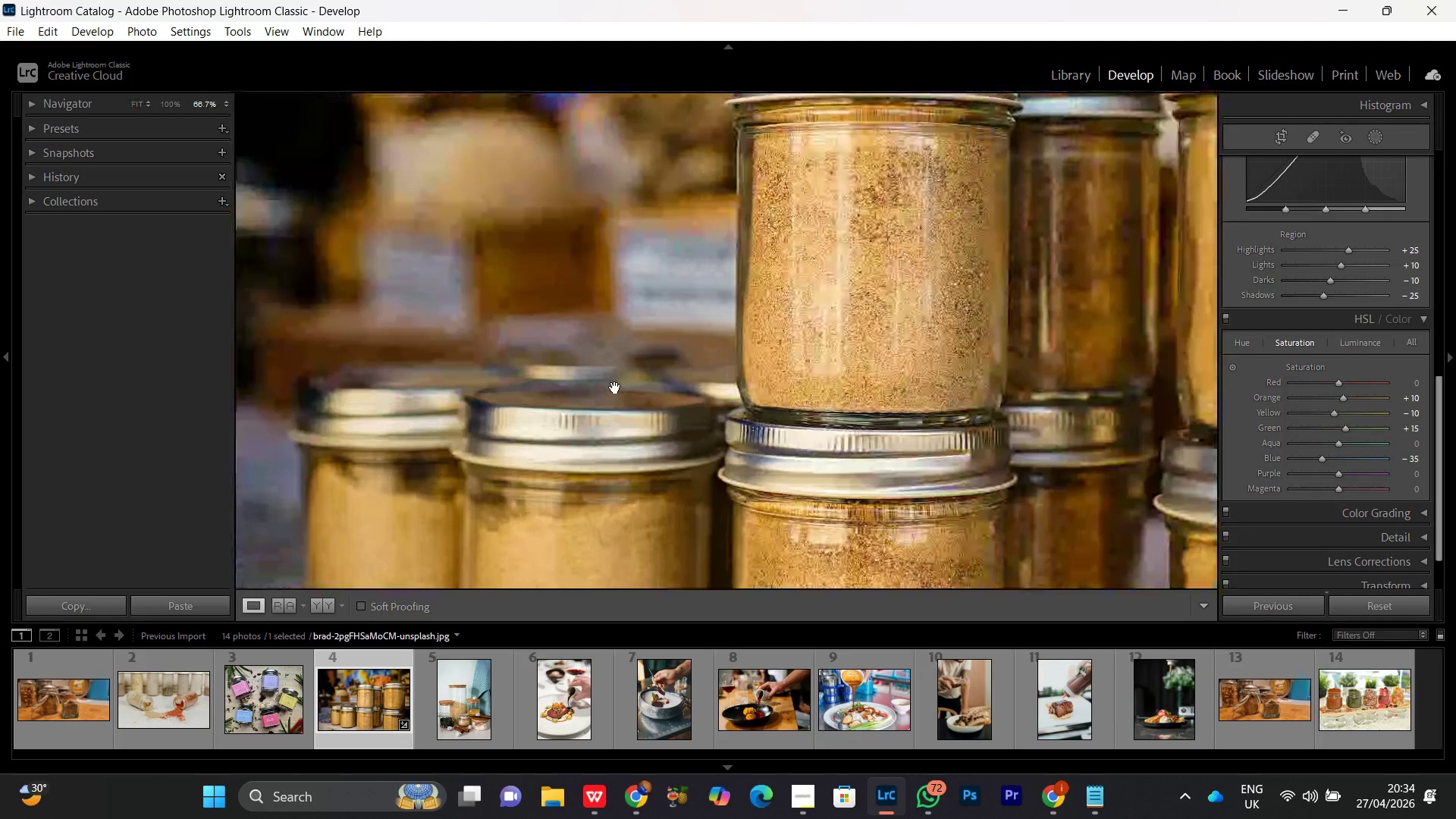 
left_click([615, 388])
 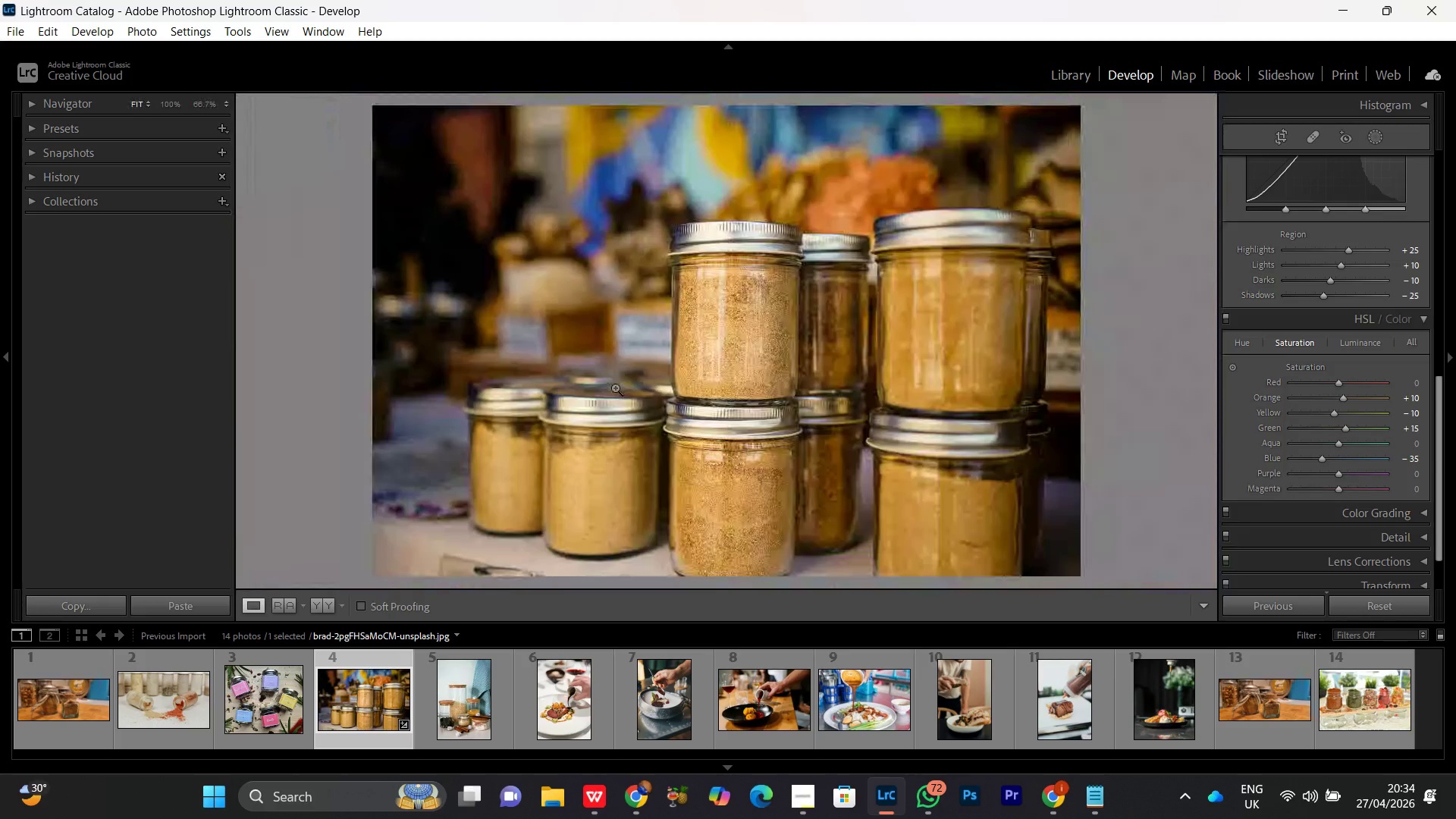 
left_click([615, 388])
 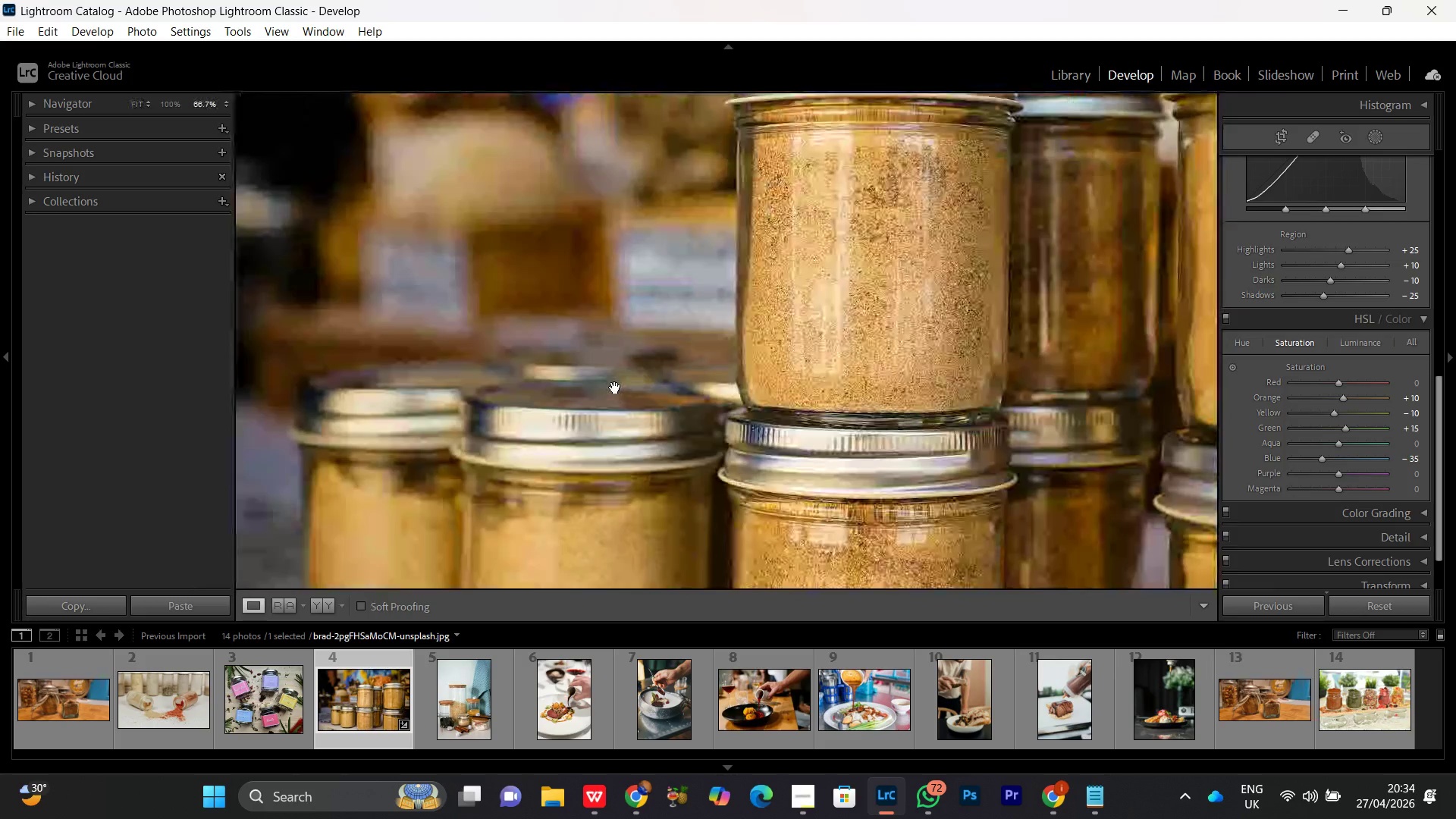 
left_click([615, 388])
 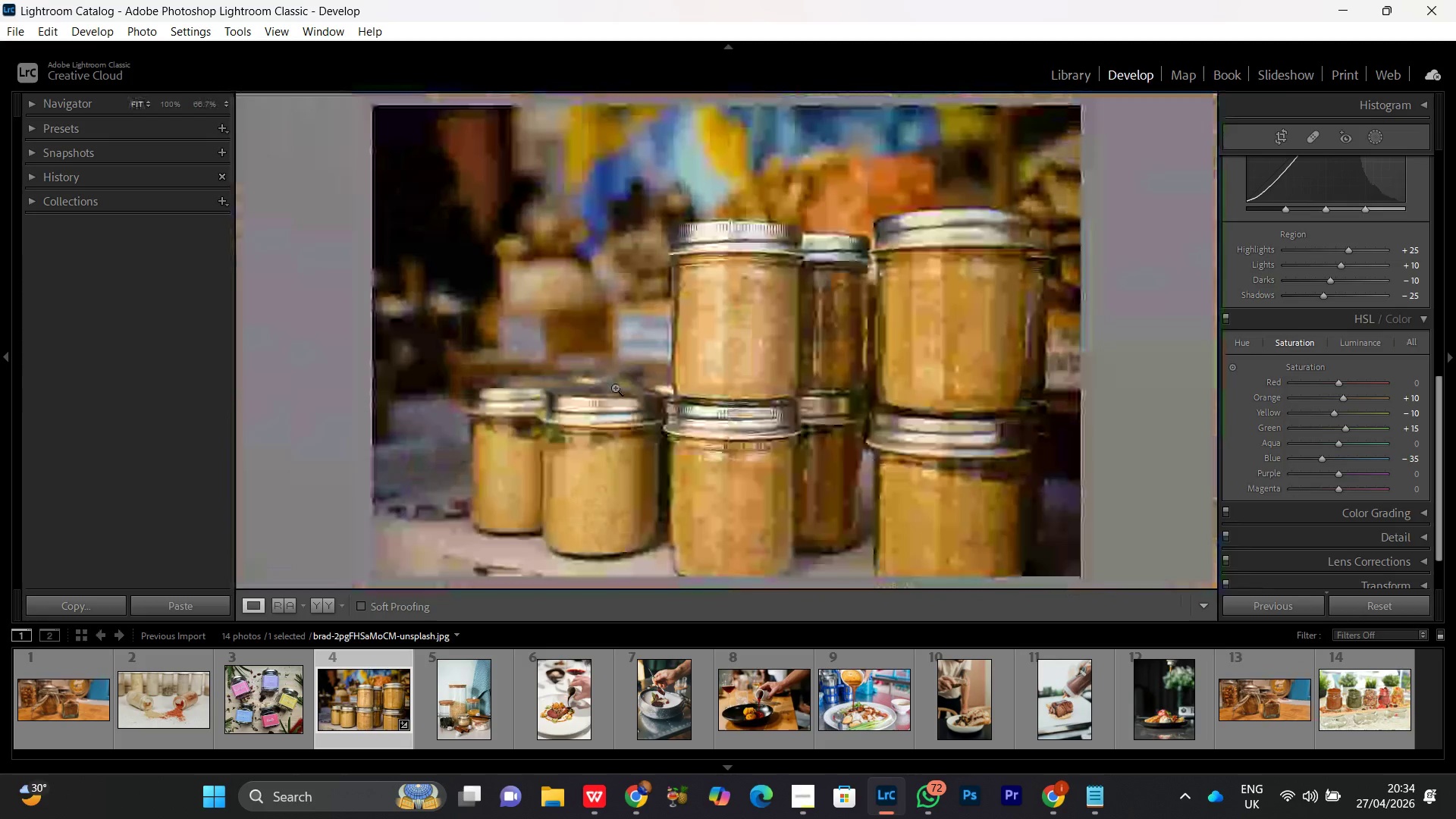 
left_click([615, 388])
 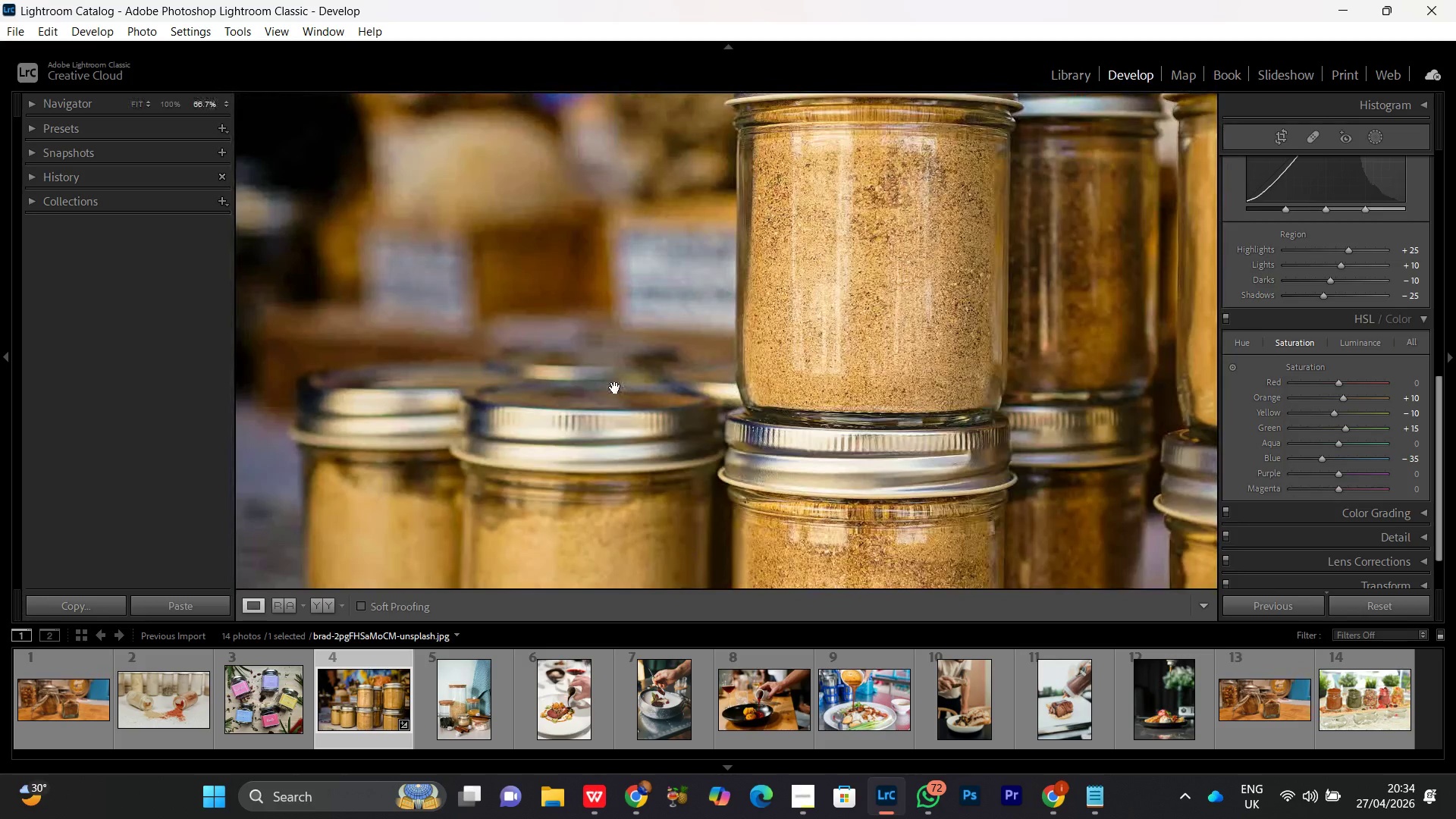 
left_click([615, 388])
 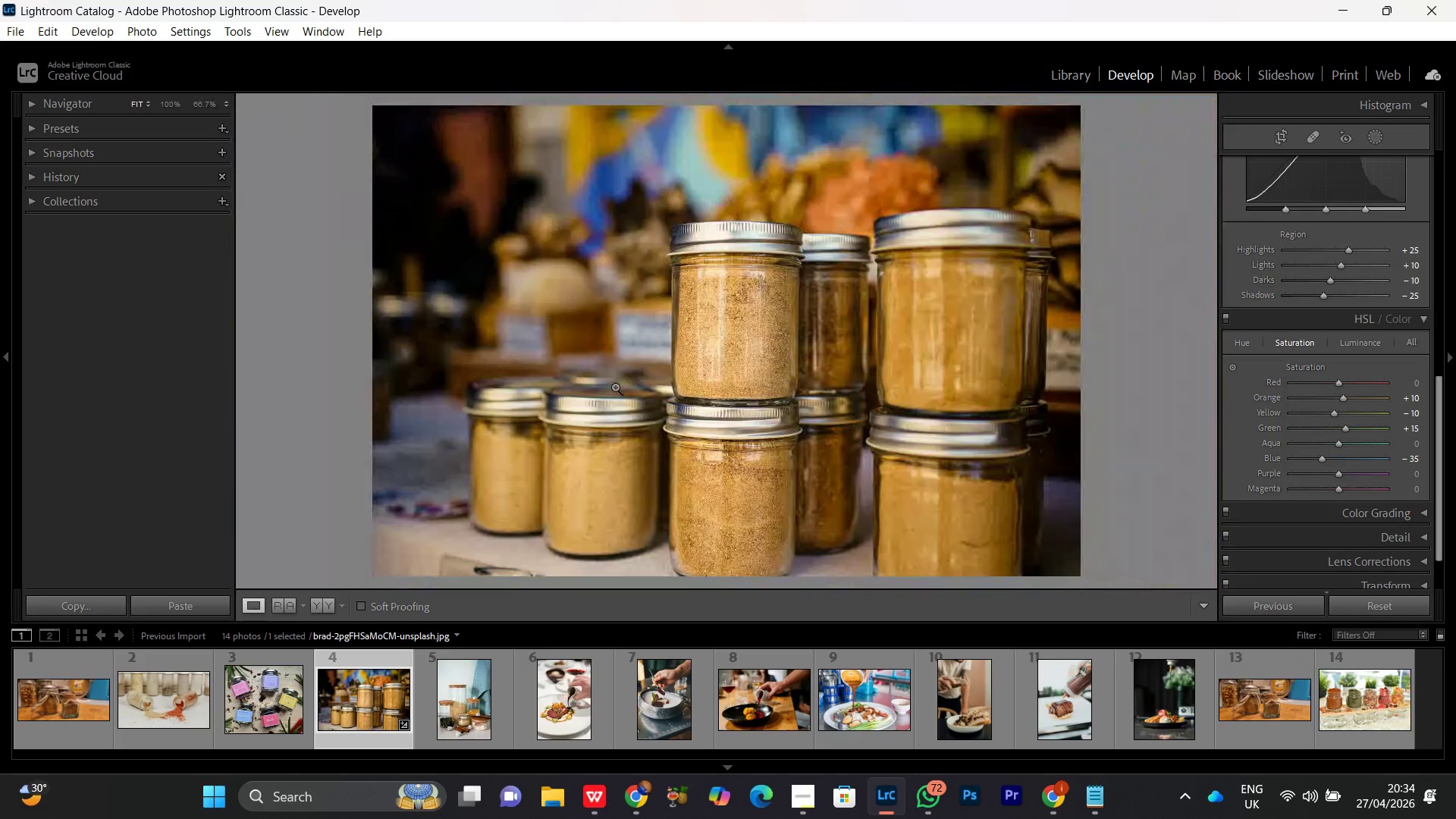 
double_click([614, 387])
 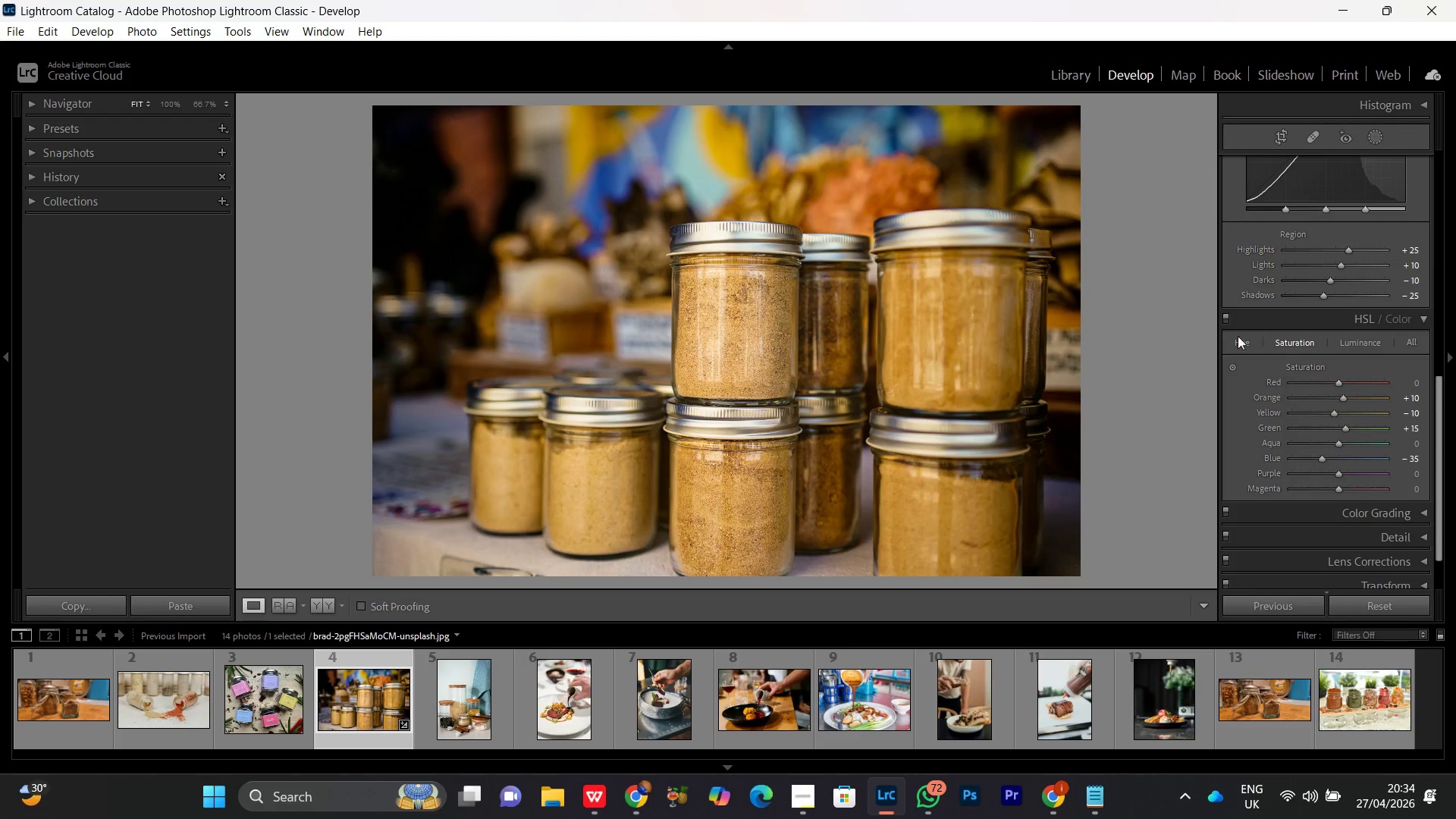 
left_click([1228, 318])
 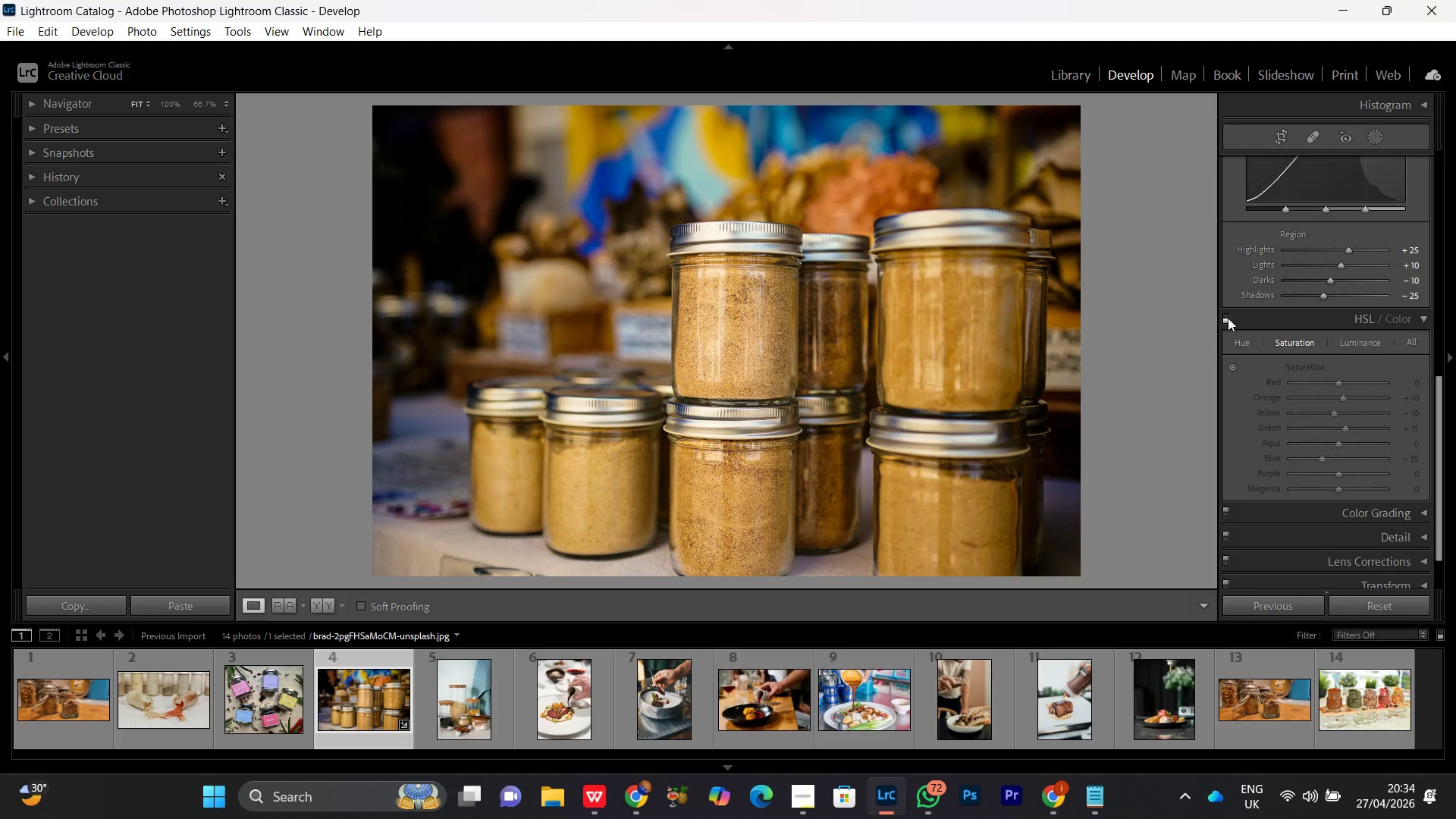 
left_click([1228, 318])
 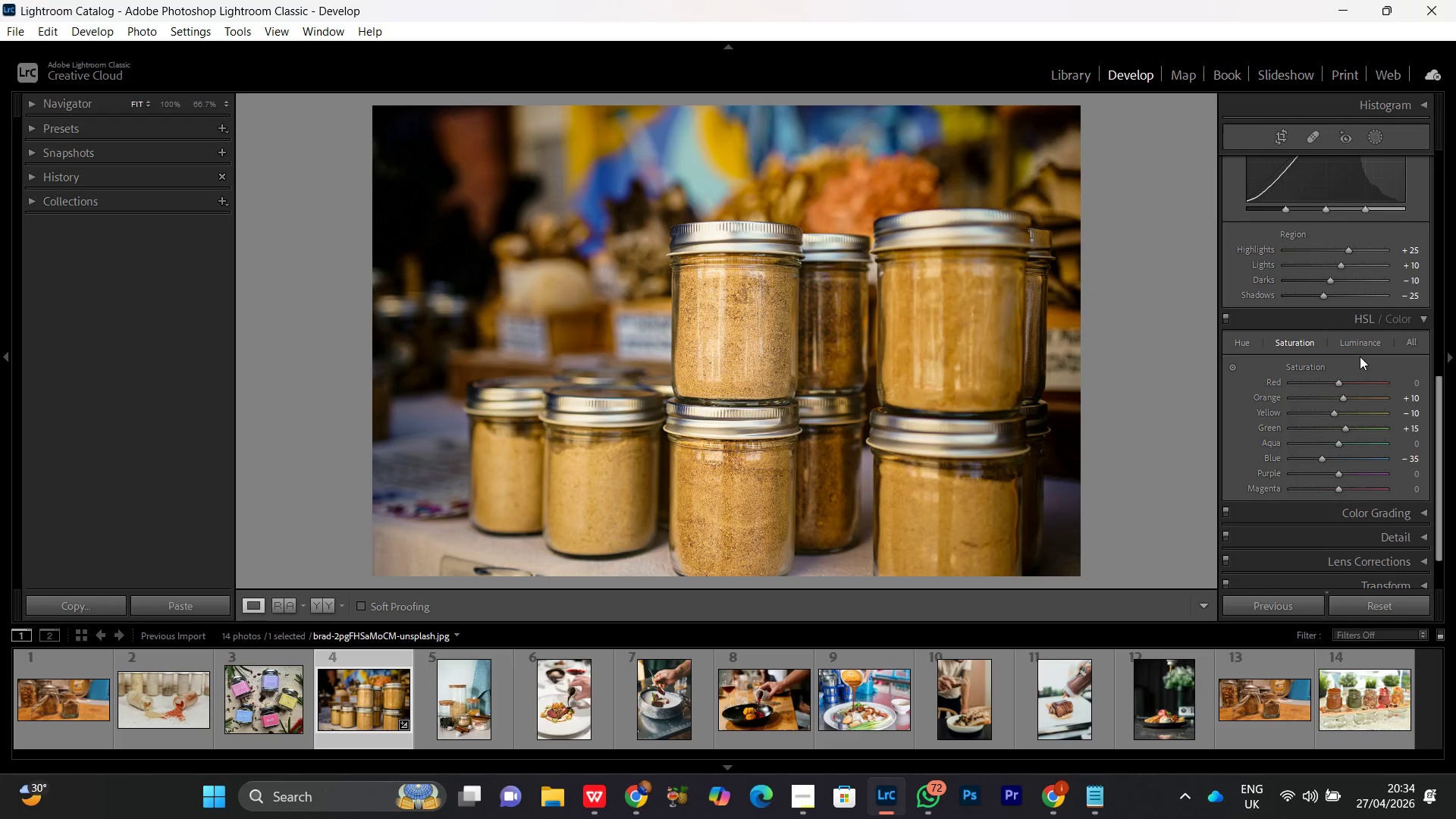 
left_click([1360, 344])
 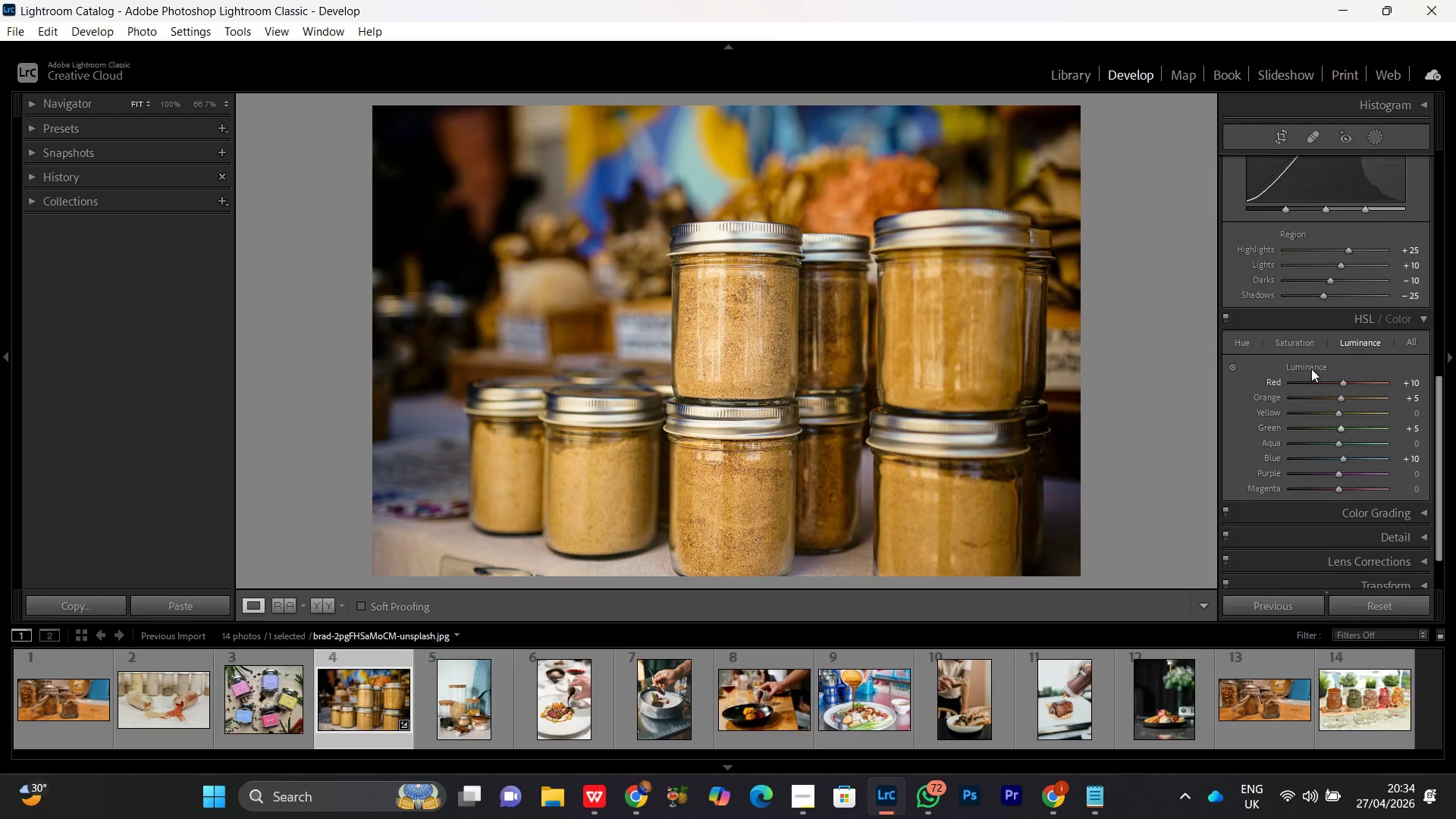 
left_click([1311, 346])
 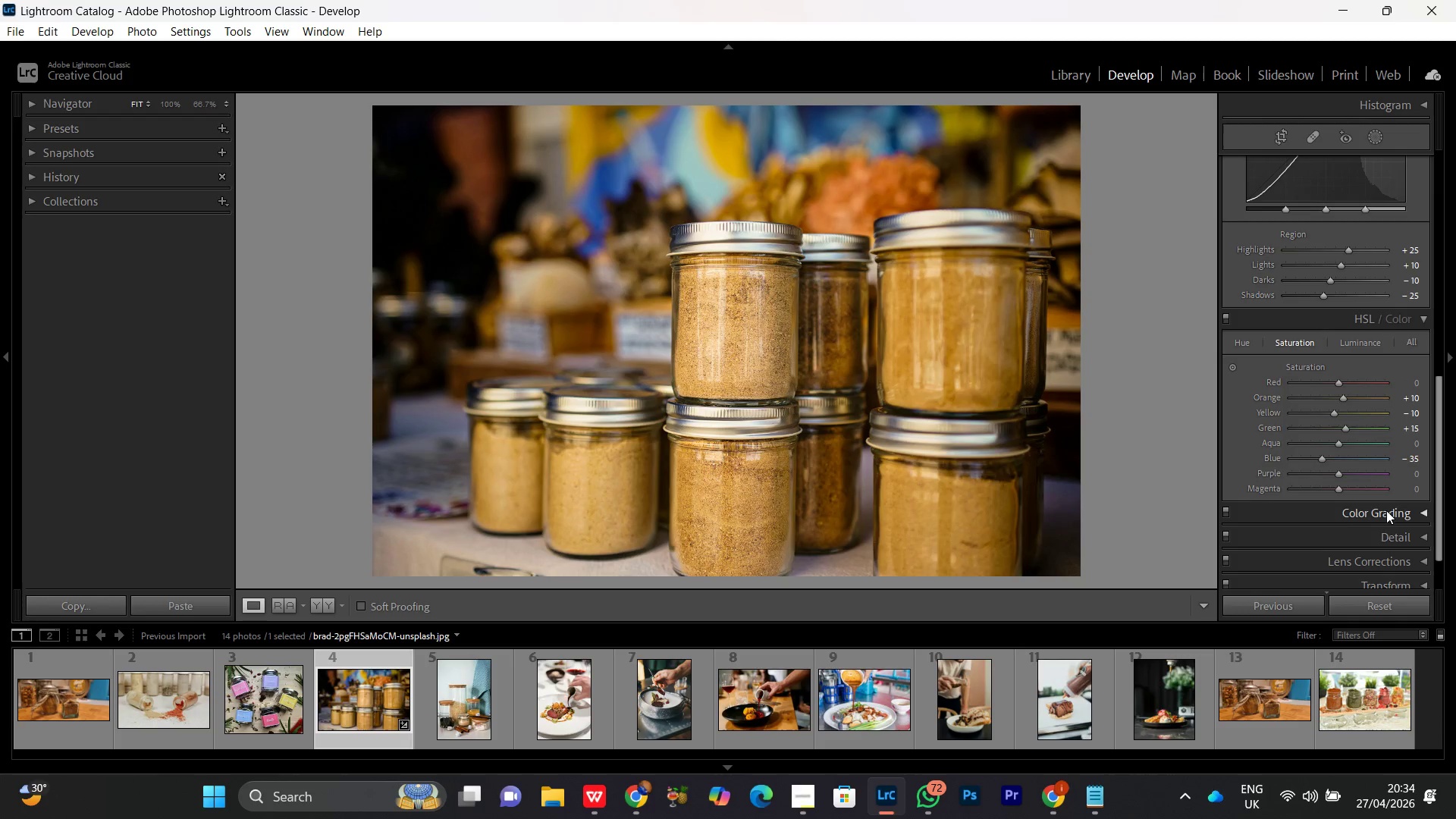 
scroll: coordinate [1382, 529], scroll_direction: down, amount: 1.0
 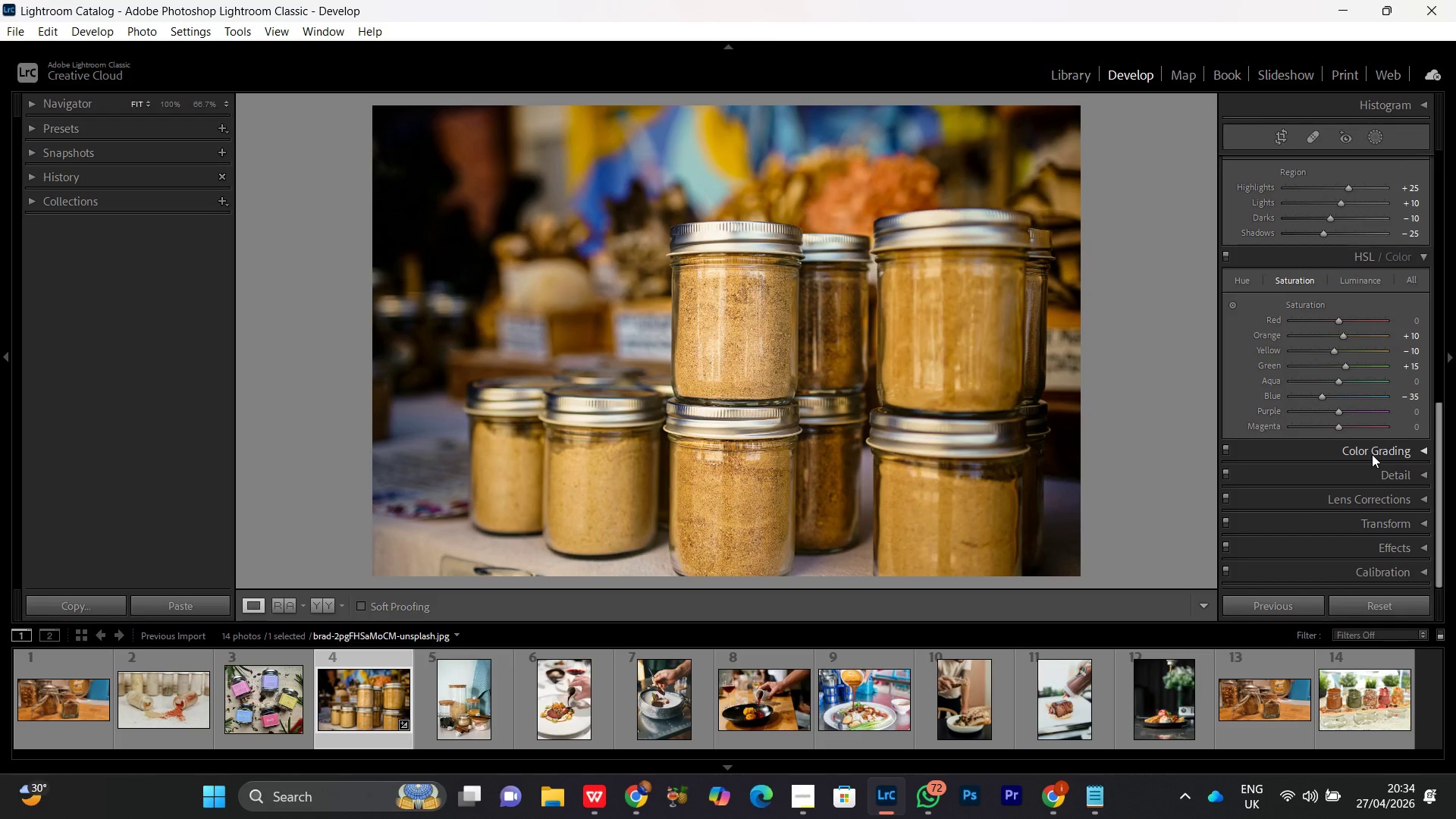 
left_click([1372, 454])
 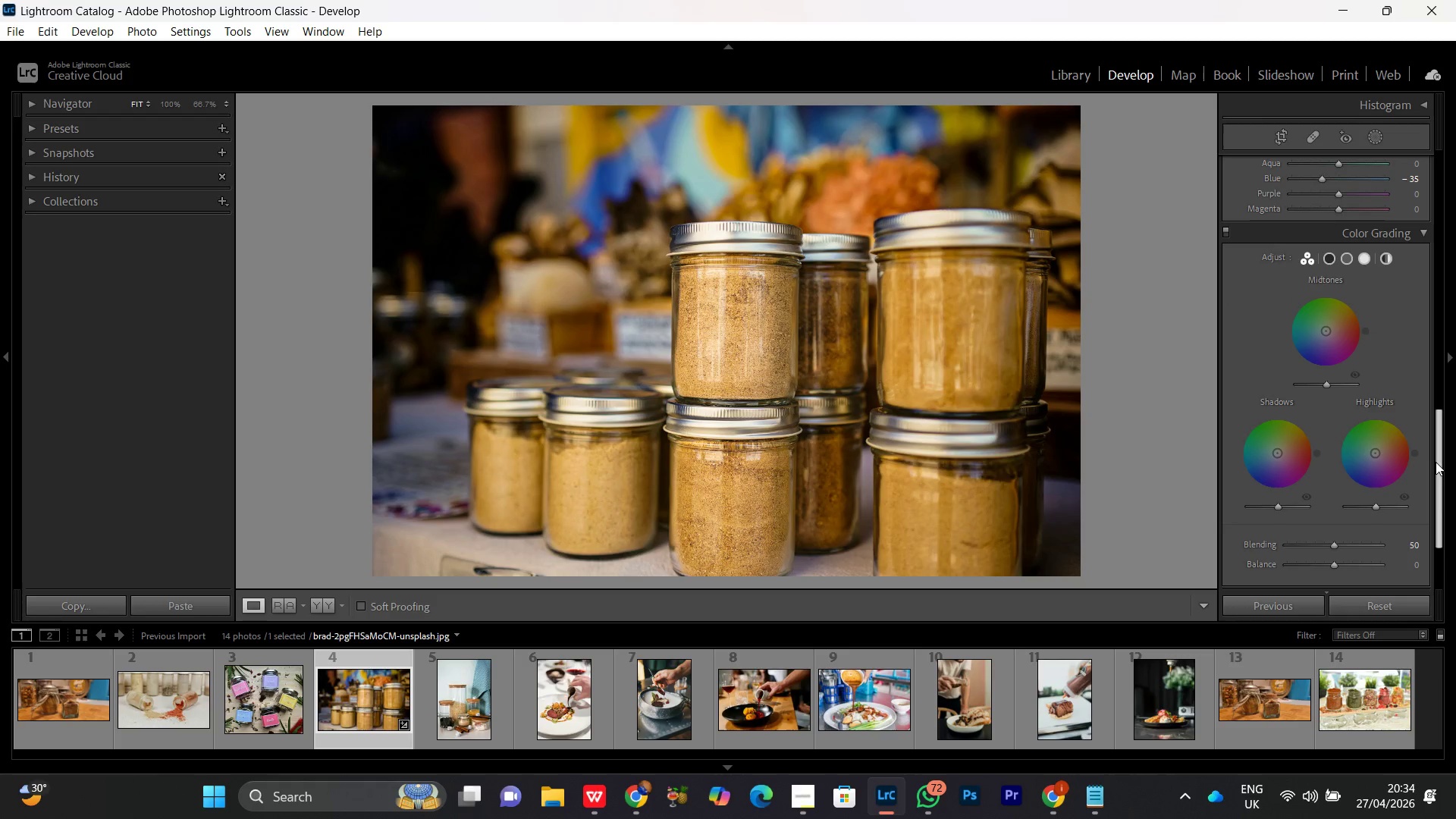 
left_click_drag(start_coordinate=[1437, 456], to_coordinate=[1437, 475])
 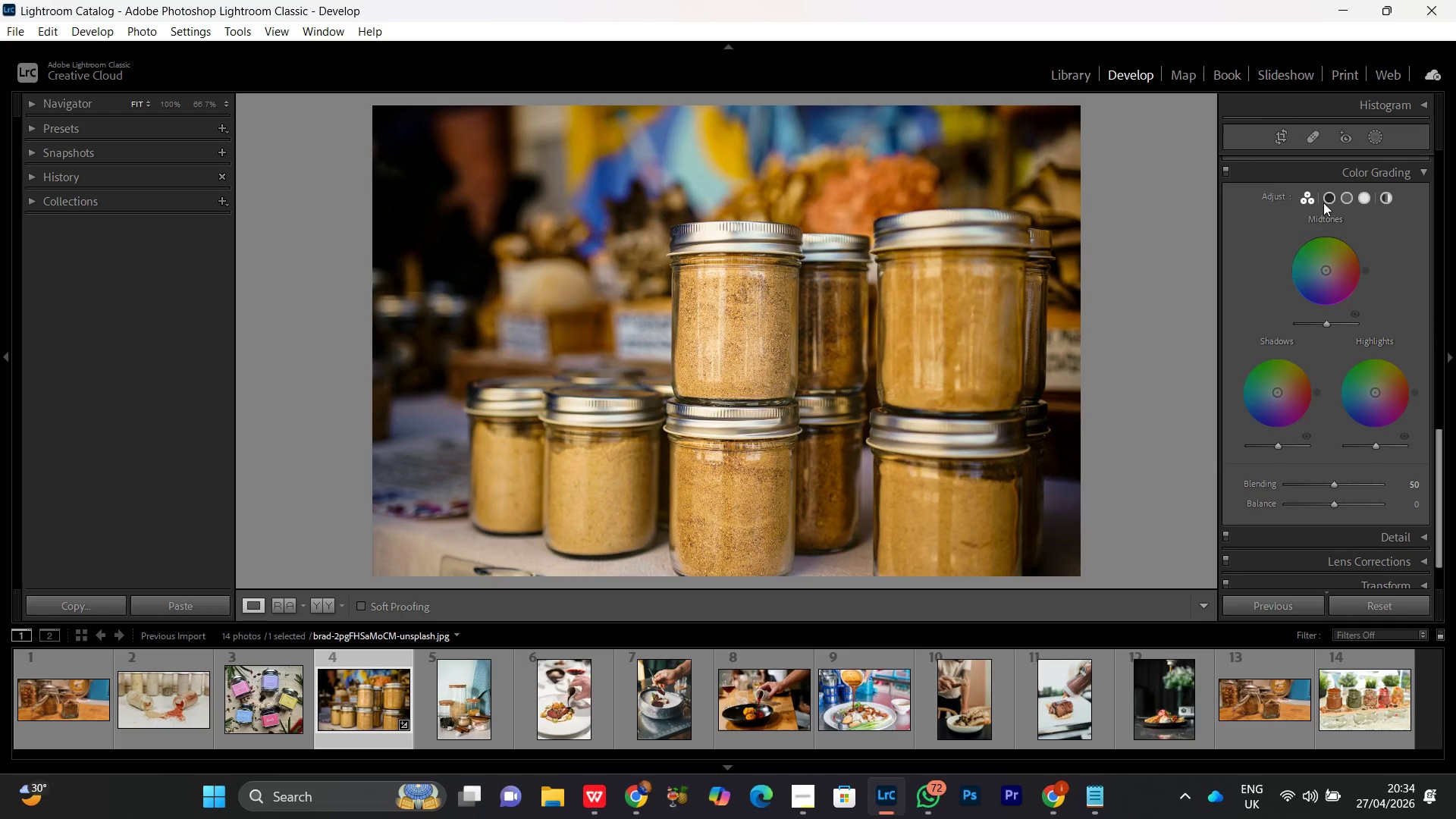 
left_click([1326, 197])
 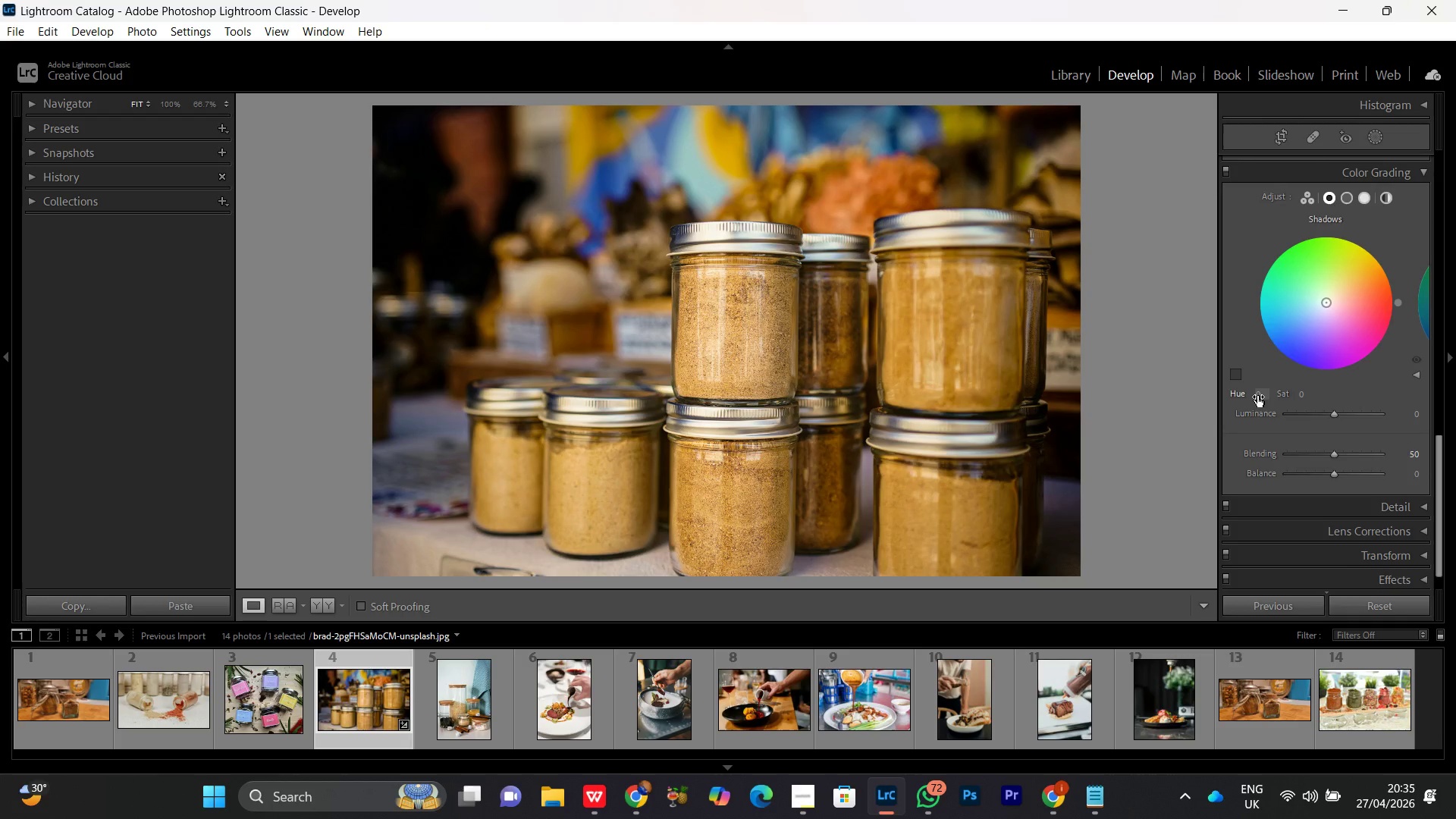 
wait(5.56)
 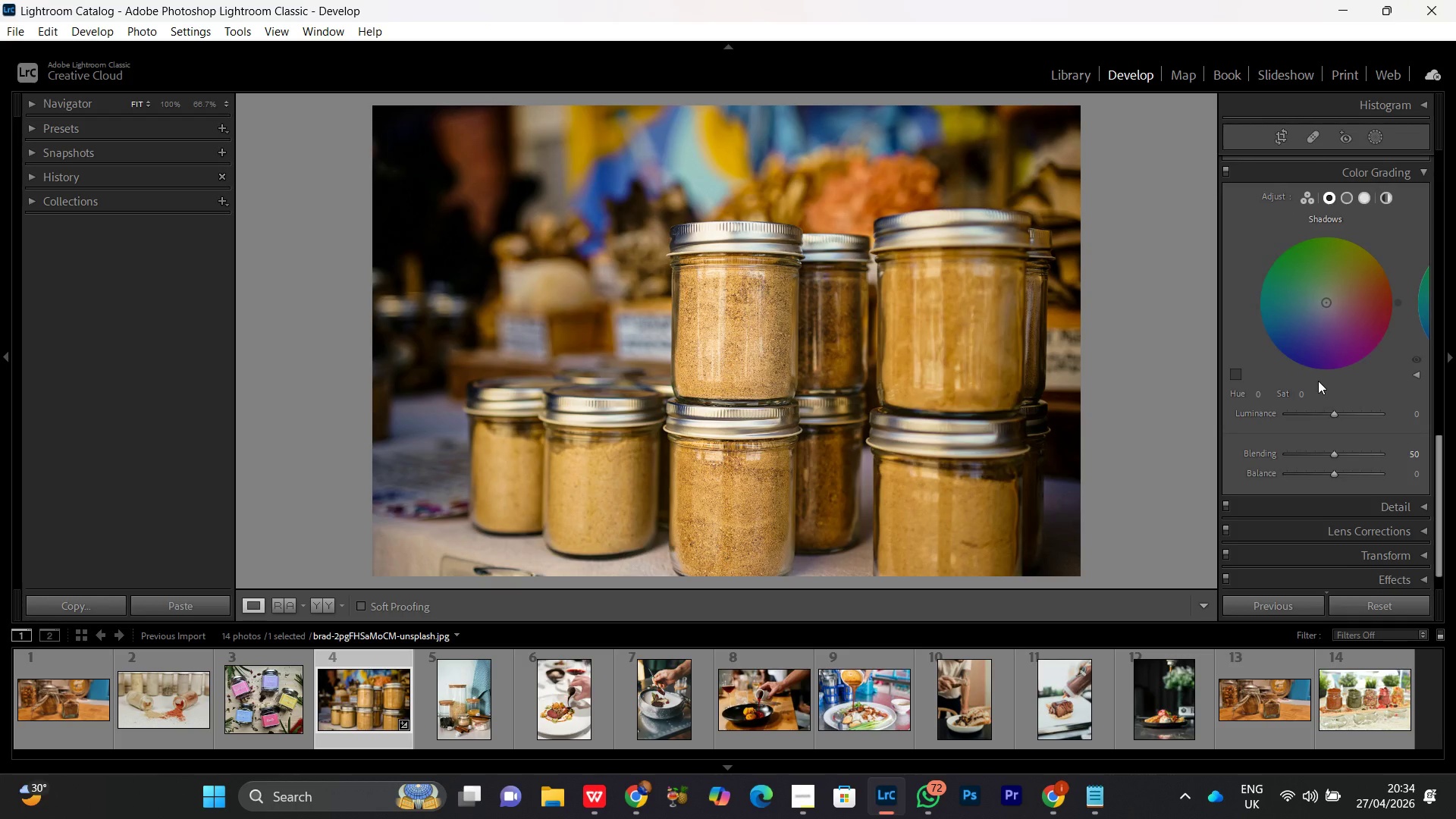 
left_click_drag(start_coordinate=[1258, 392], to_coordinate=[1287, 417])
 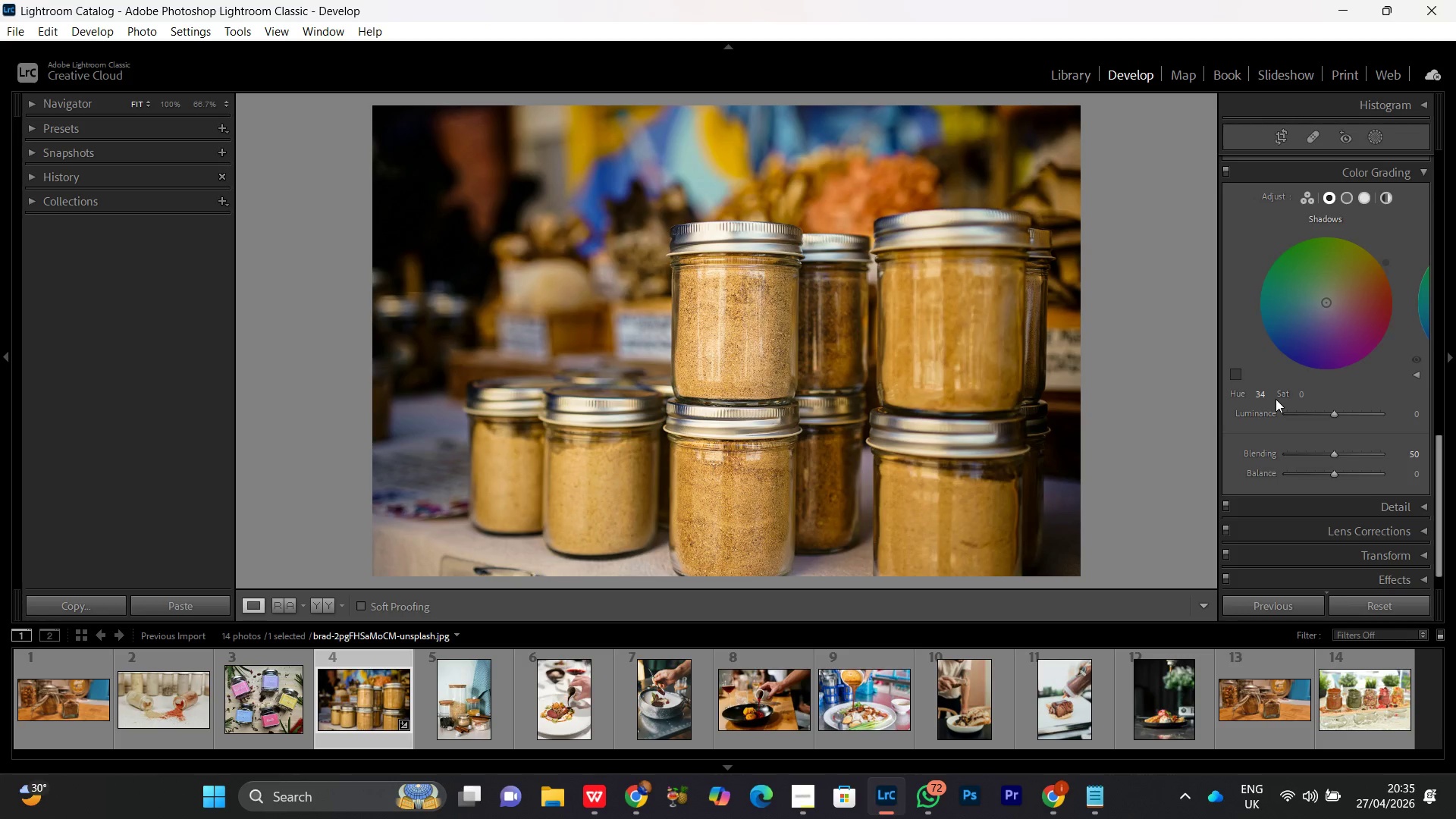 
left_click_drag(start_coordinate=[1259, 394], to_coordinate=[1264, 398])
 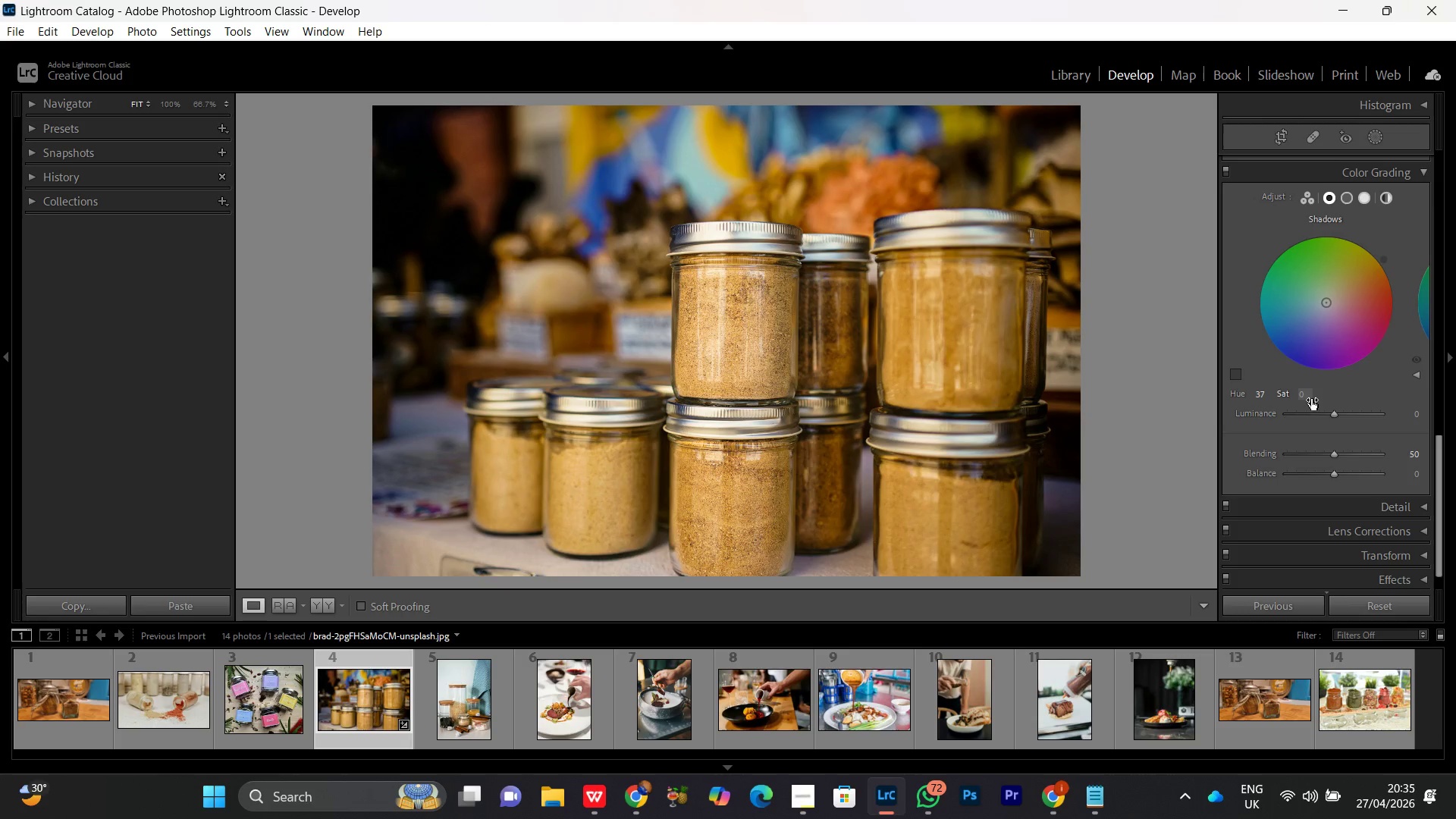 
left_click_drag(start_coordinate=[1300, 395], to_coordinate=[1313, 406])
 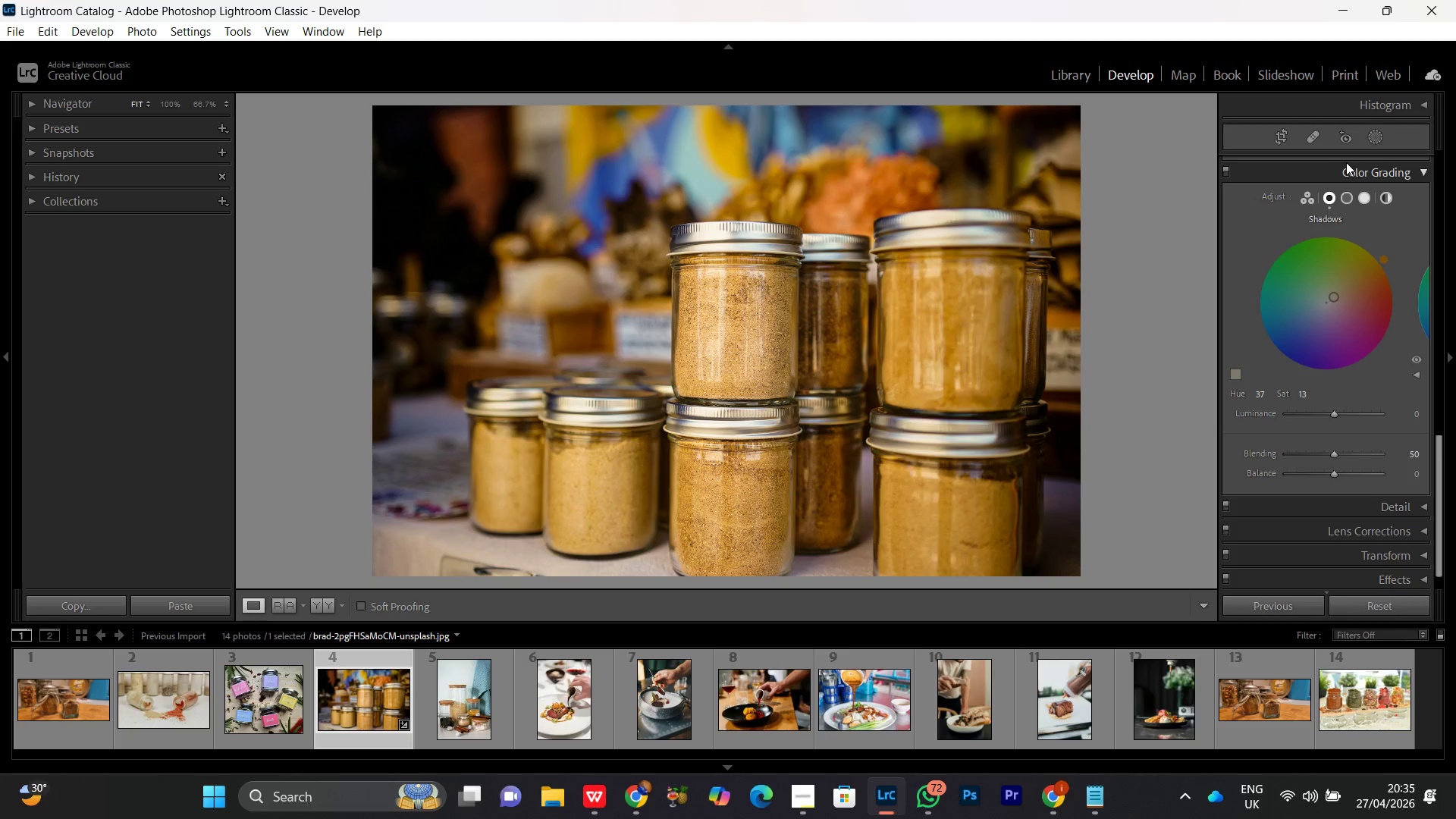 
left_click([1344, 202])
 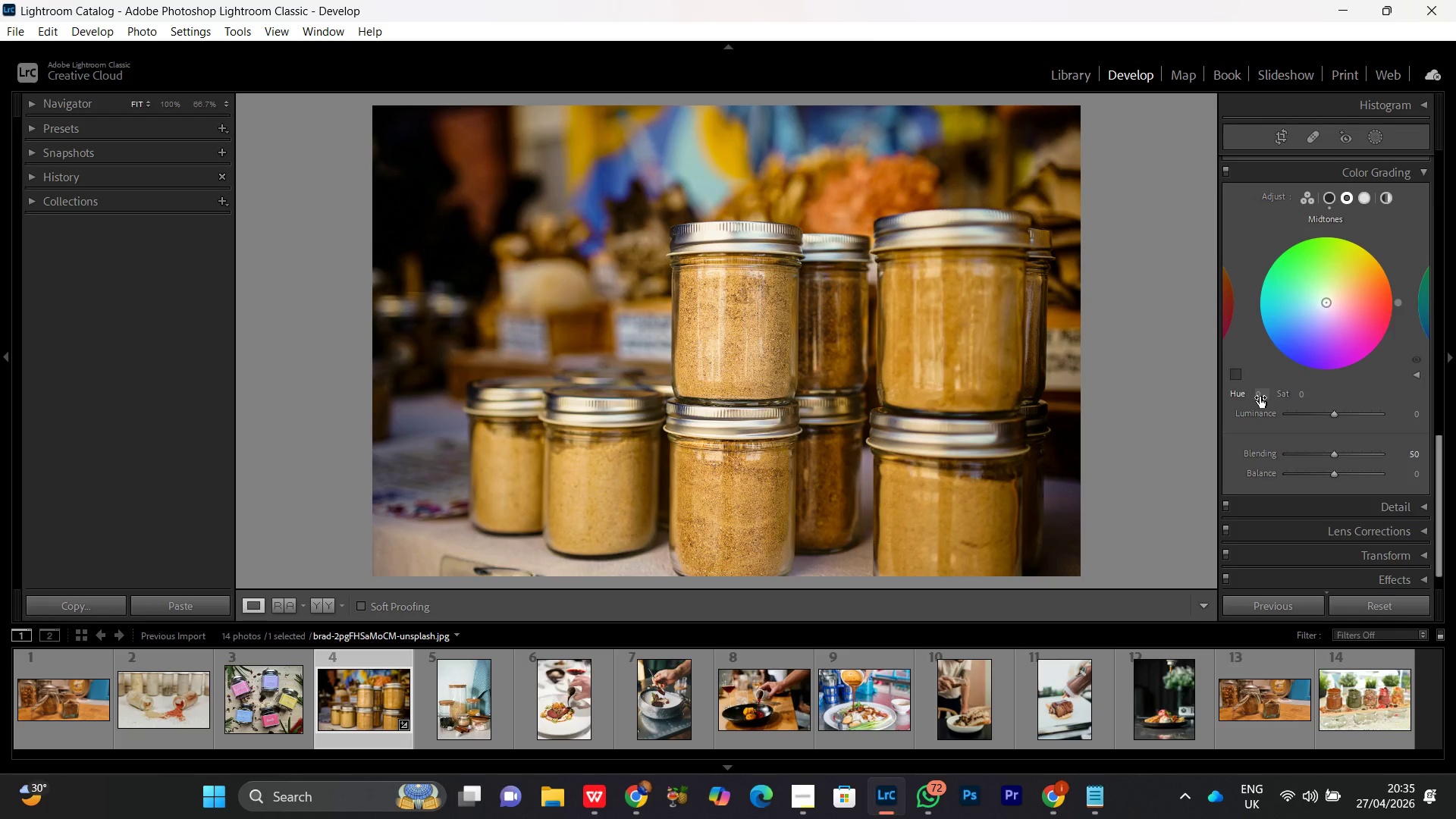 
left_click_drag(start_coordinate=[1260, 397], to_coordinate=[1282, 410])
 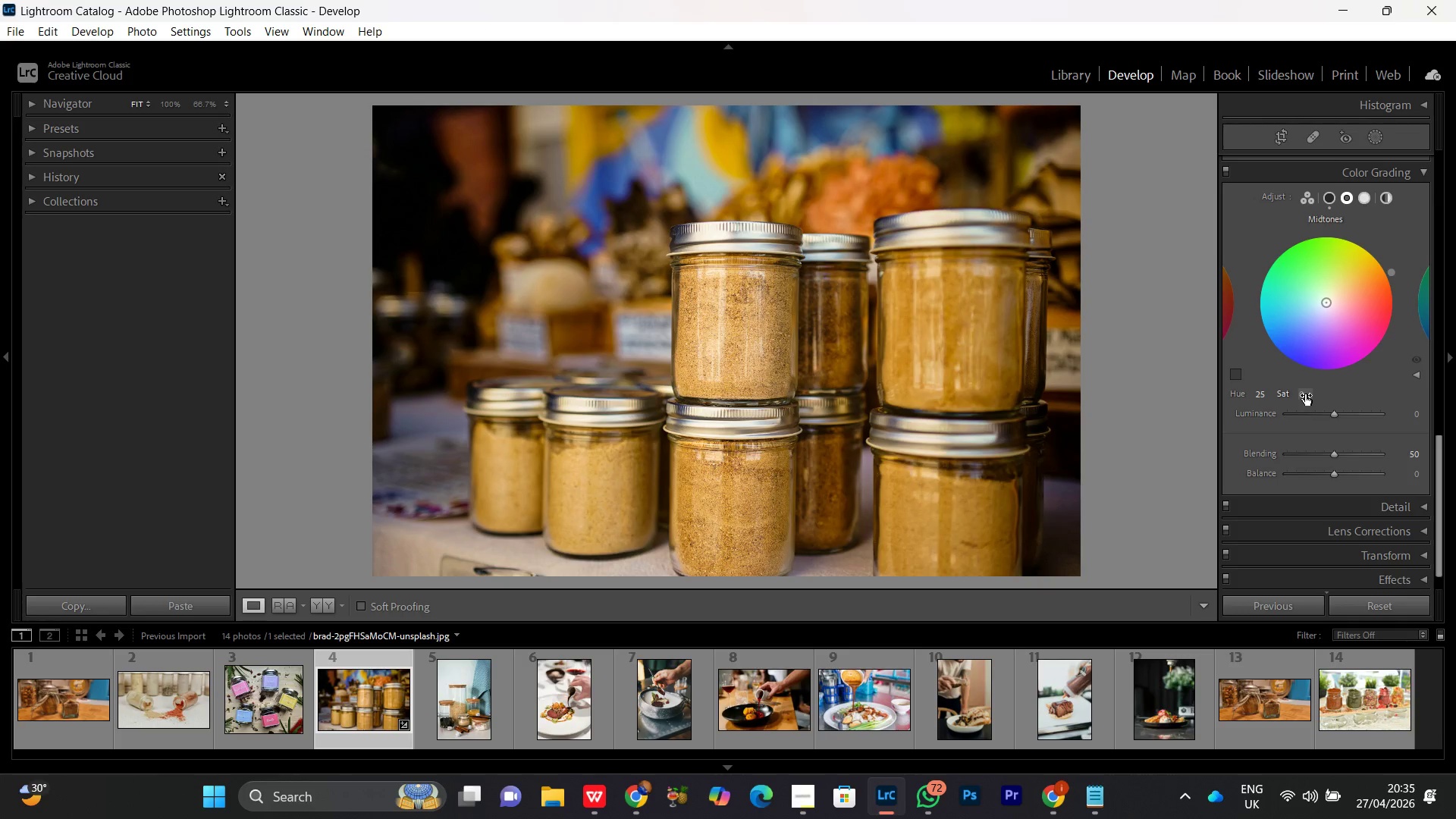 
left_click_drag(start_coordinate=[1305, 396], to_coordinate=[1314, 402])
 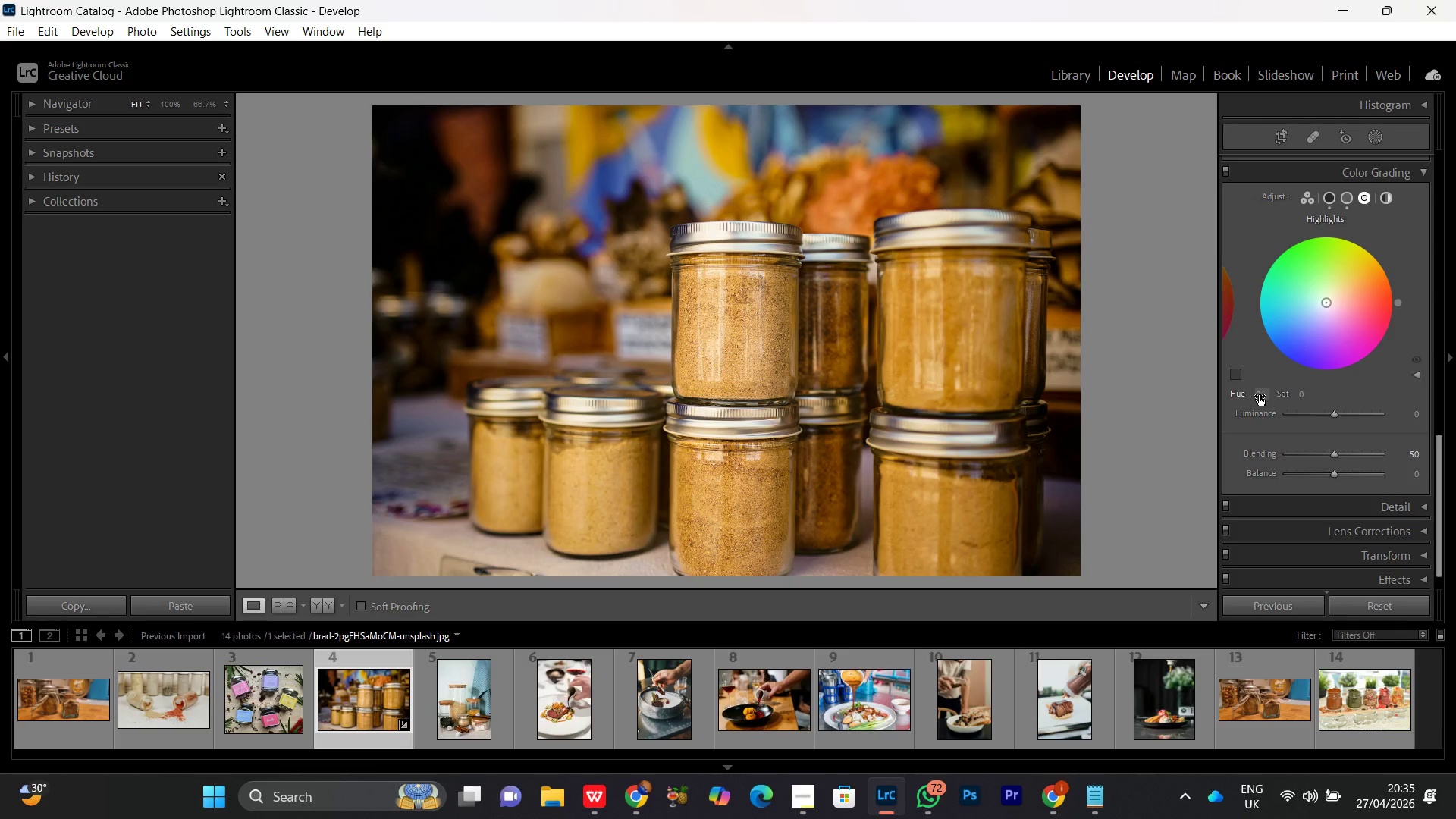 
wait(15.27)
 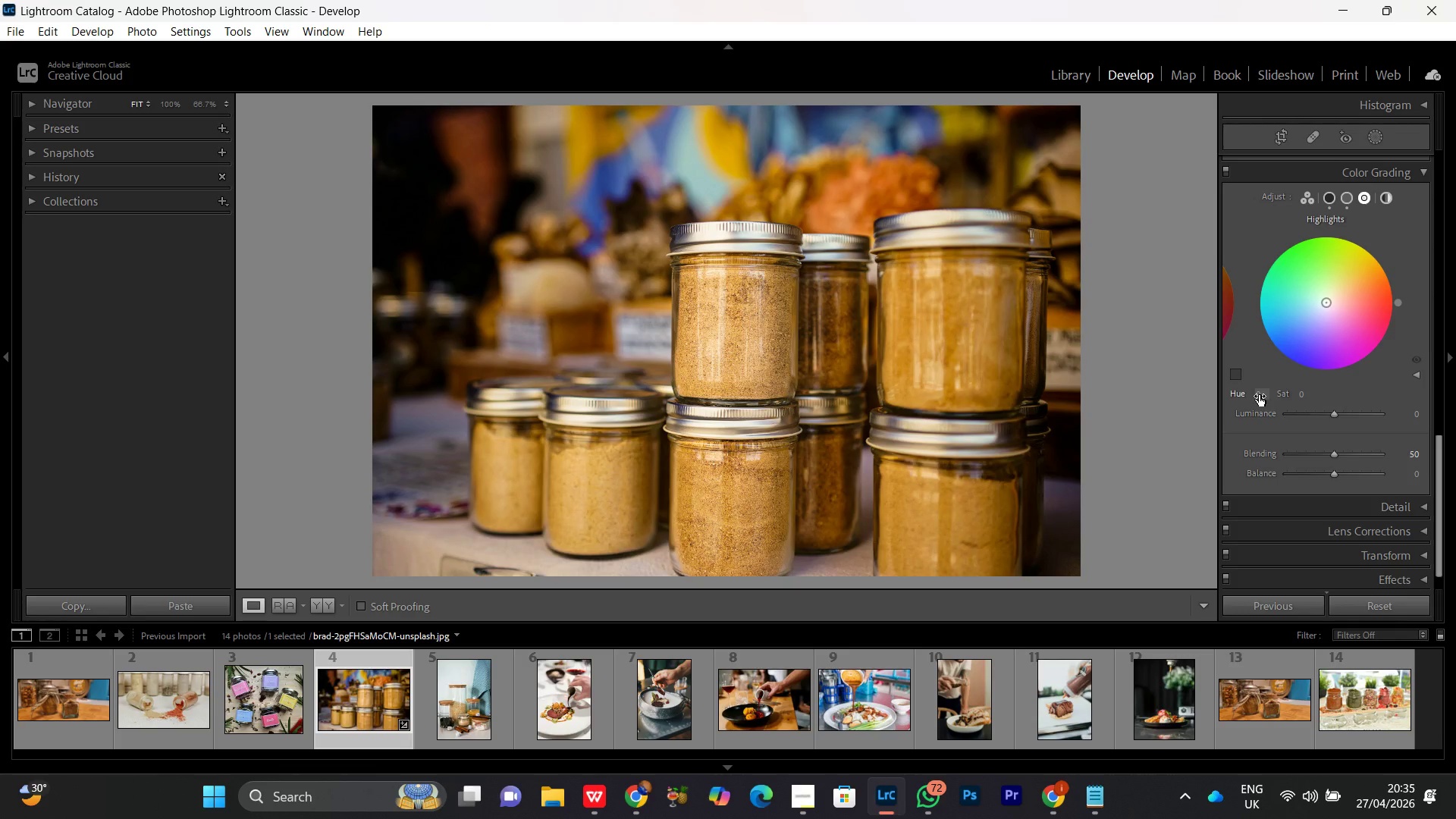 
left_click_drag(start_coordinate=[1258, 394], to_coordinate=[1426, 381])
 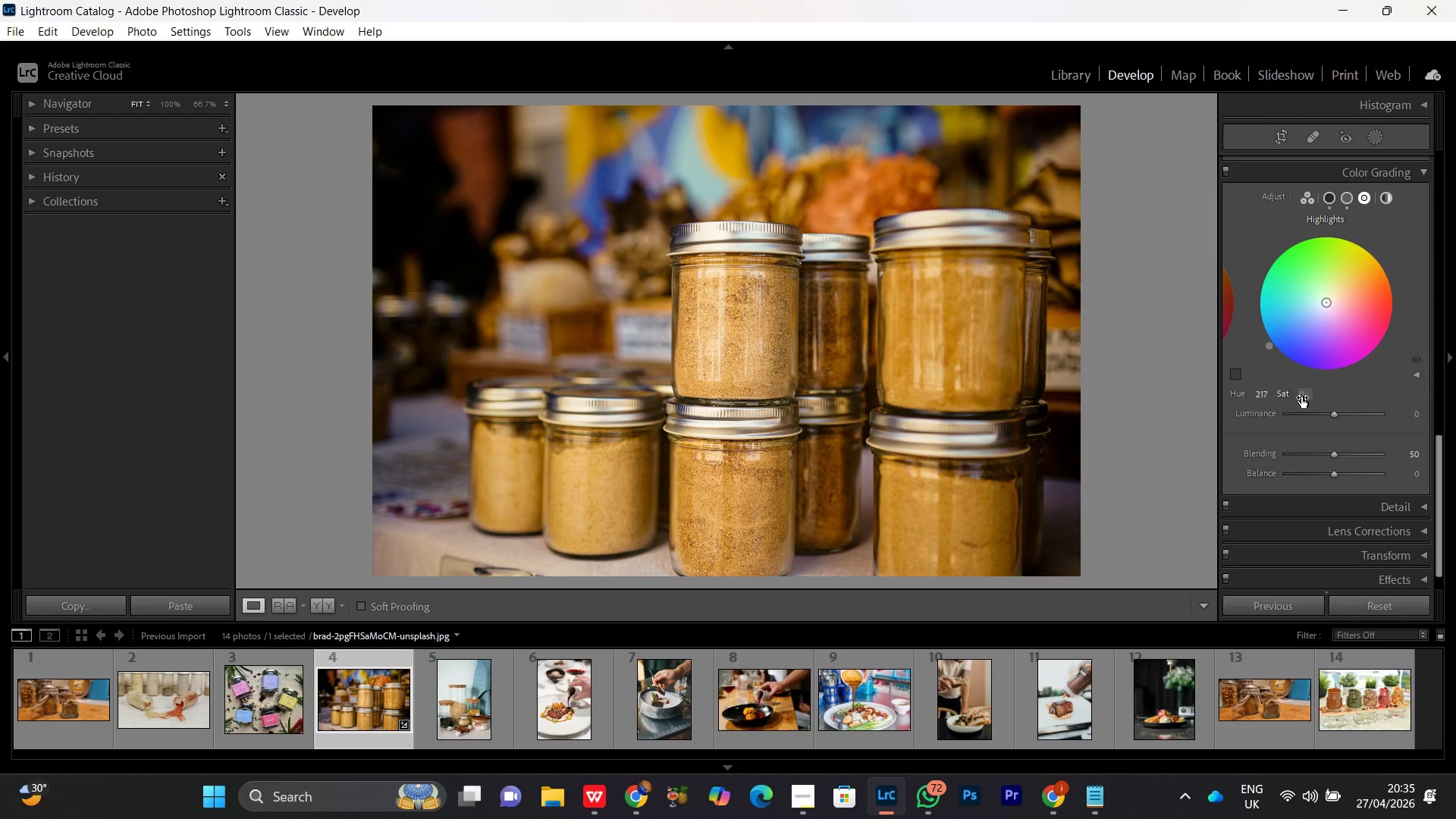 
left_click_drag(start_coordinate=[1301, 397], to_coordinate=[1311, 402])
 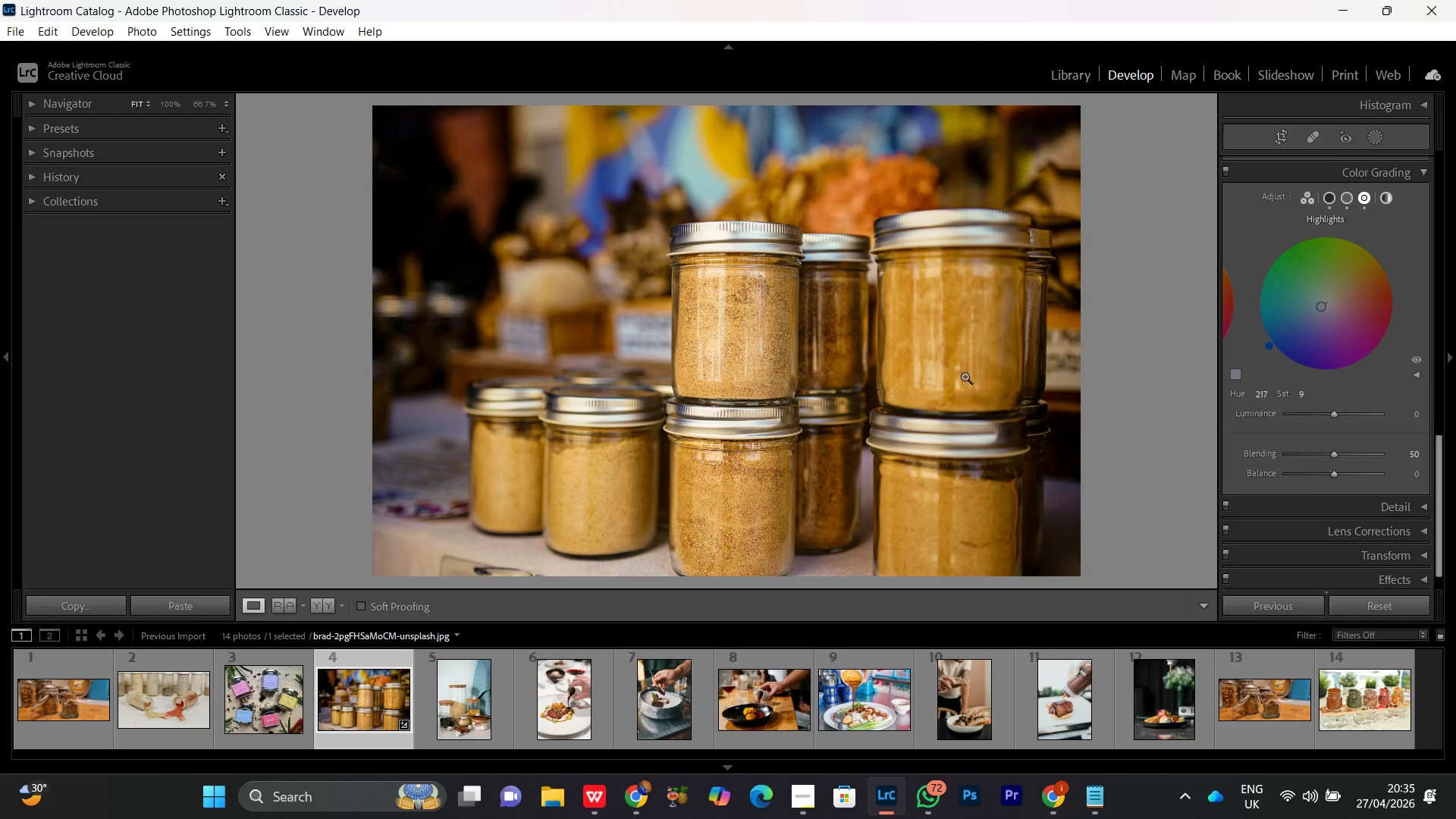 
left_click([965, 377])
 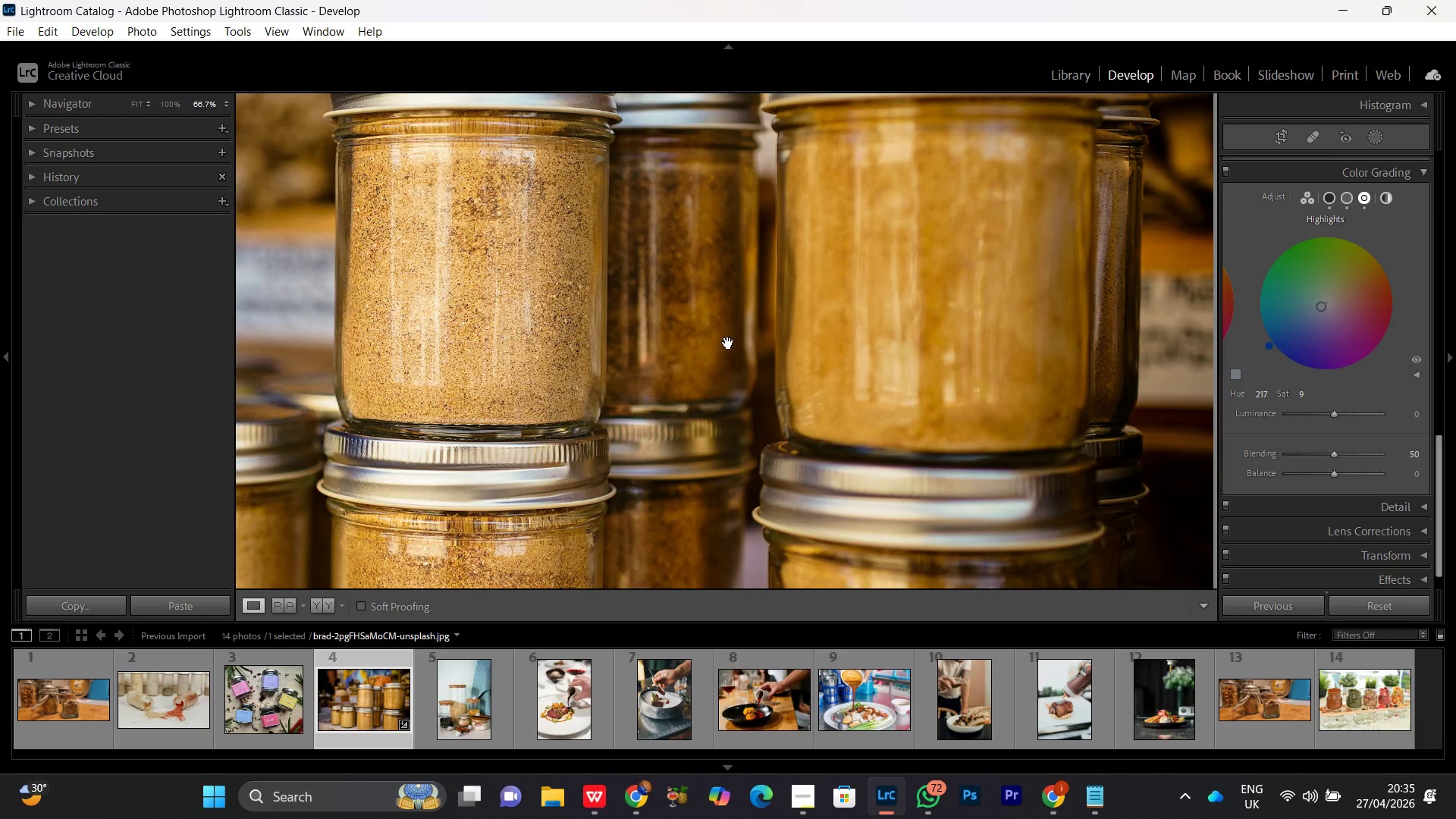 
left_click([688, 318])
 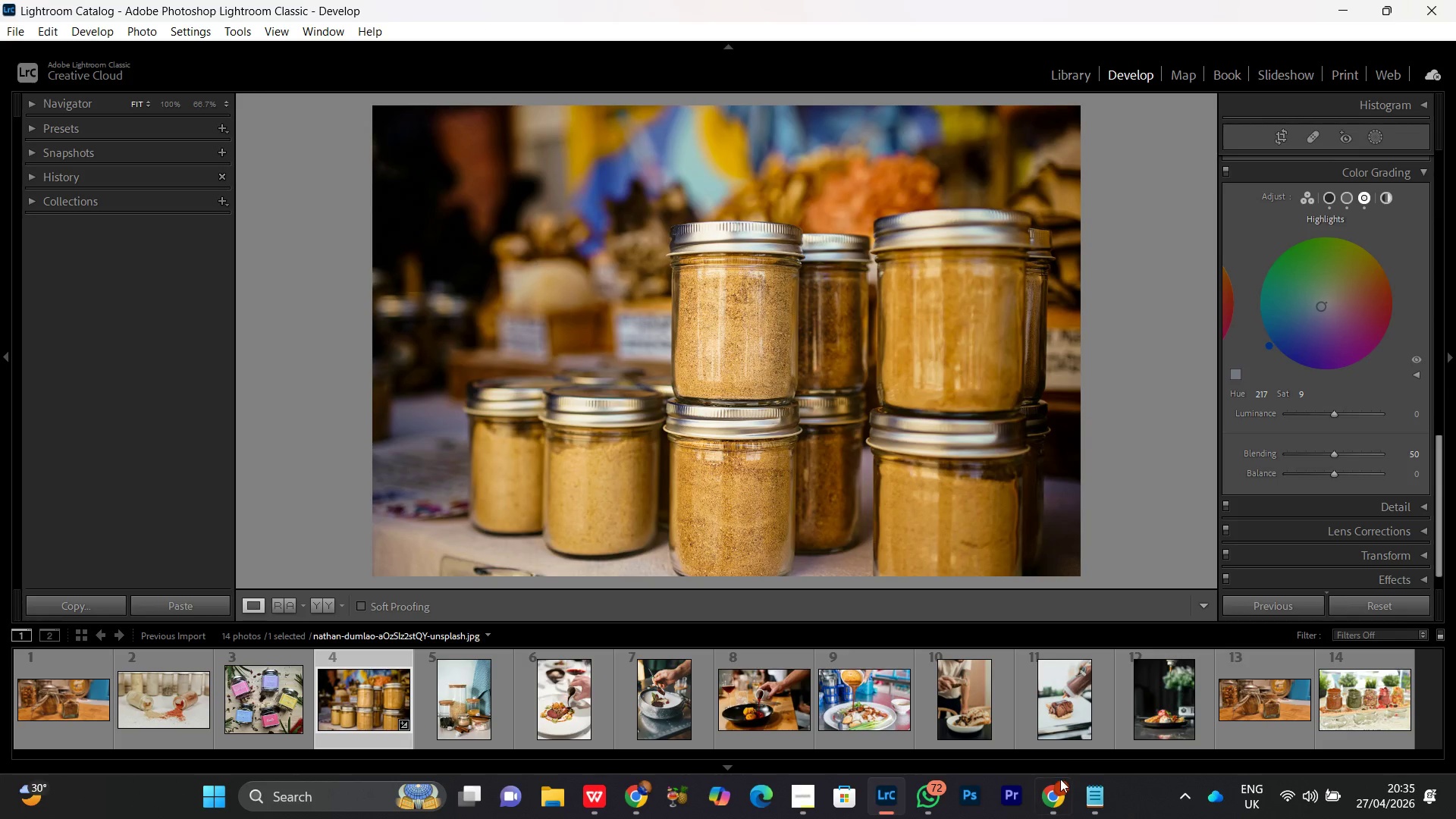 
left_click([1065, 795])
 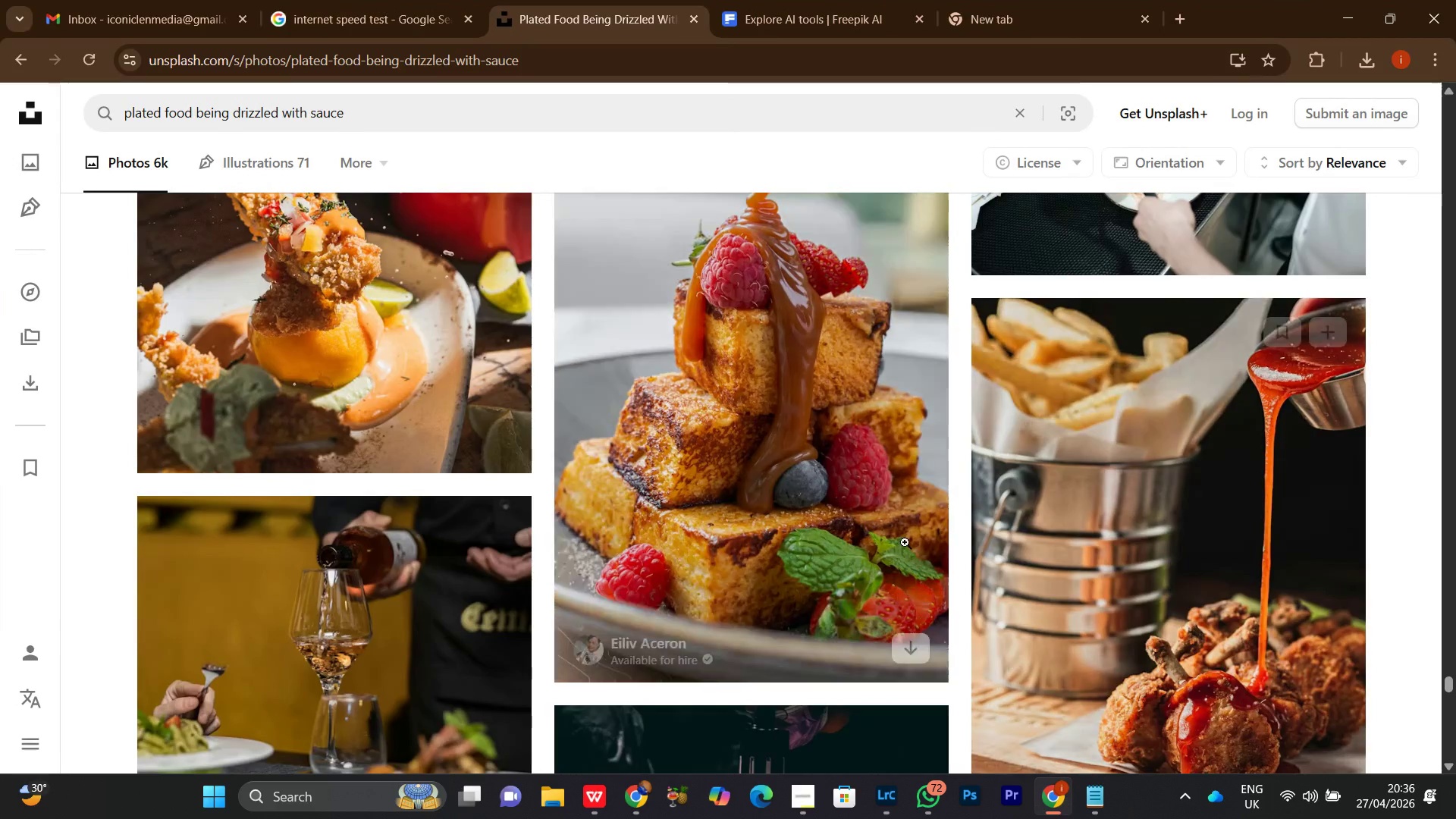 
scroll: coordinate [852, 499], scroll_direction: down, amount: 11.0
 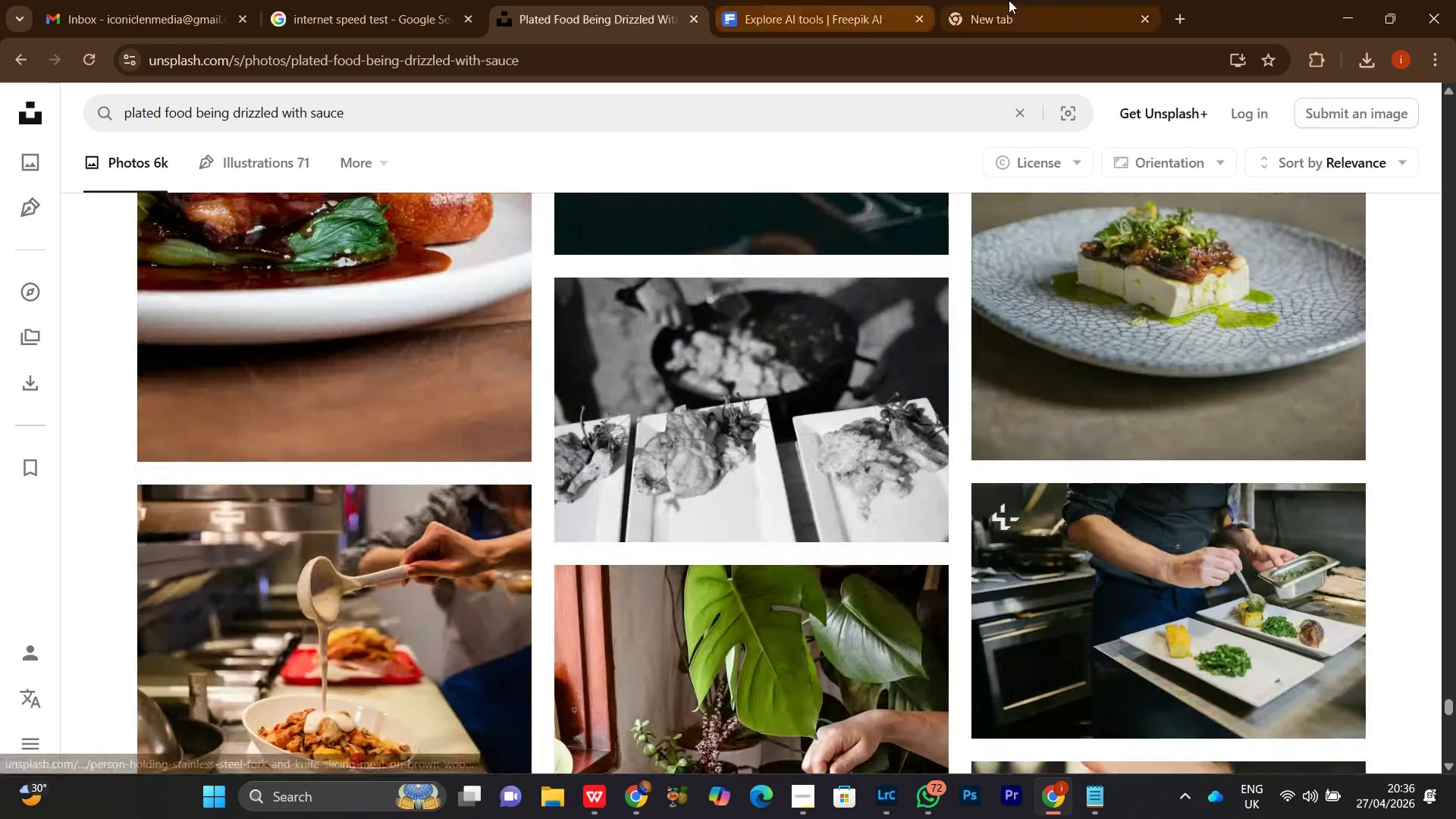 
left_click([1012, 0])
 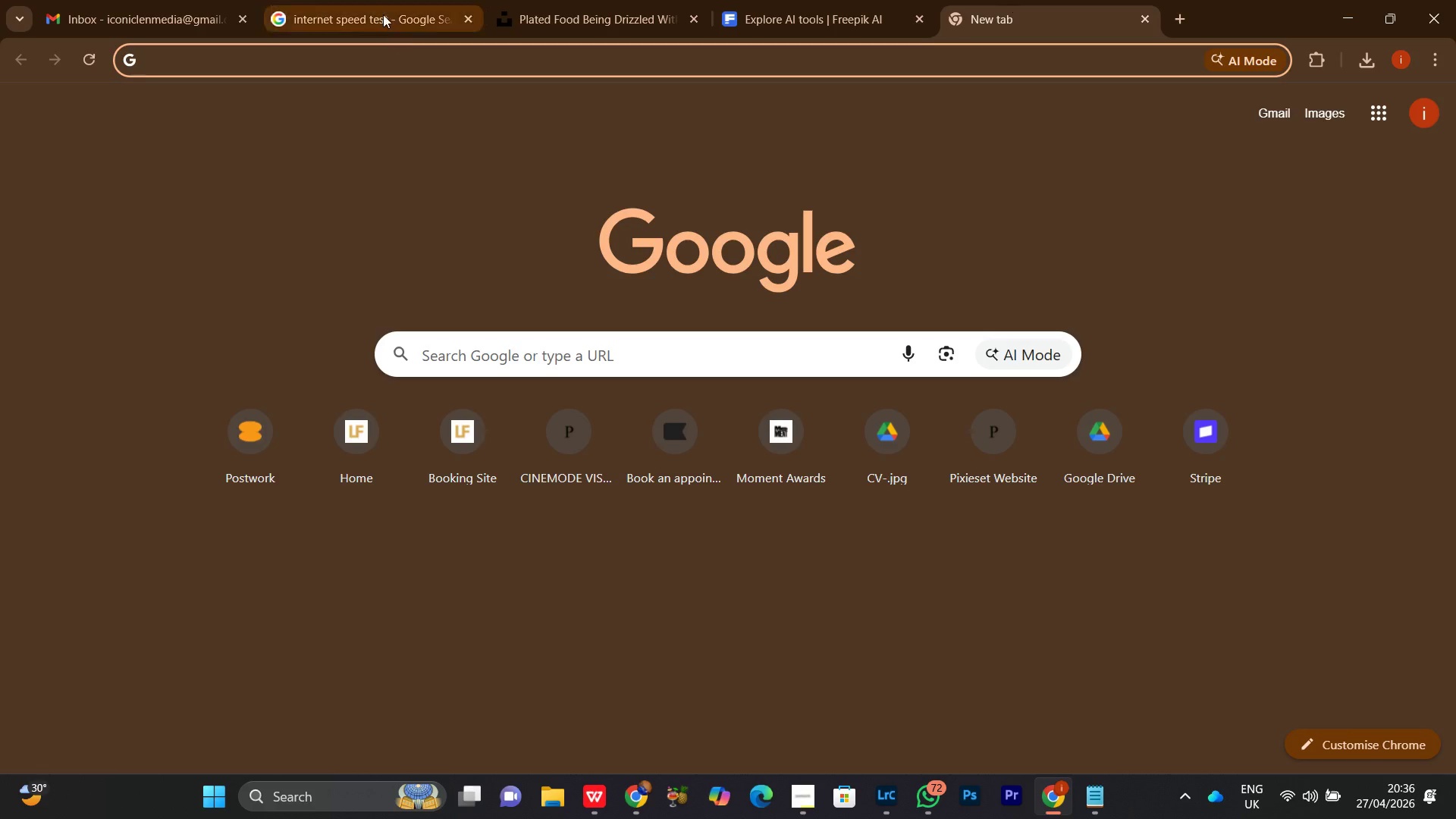 
left_click([381, 10])
 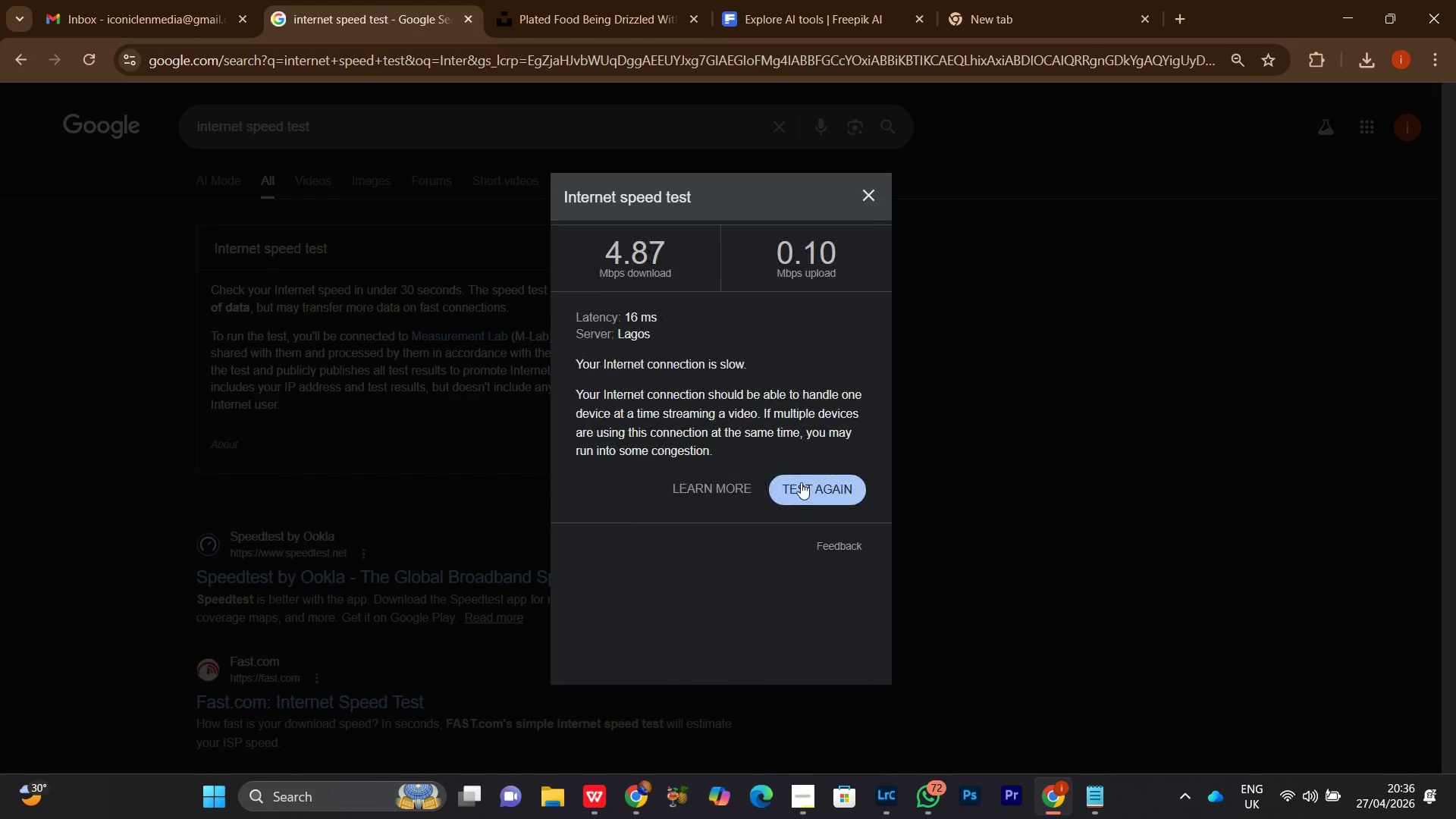 
left_click([818, 484])
 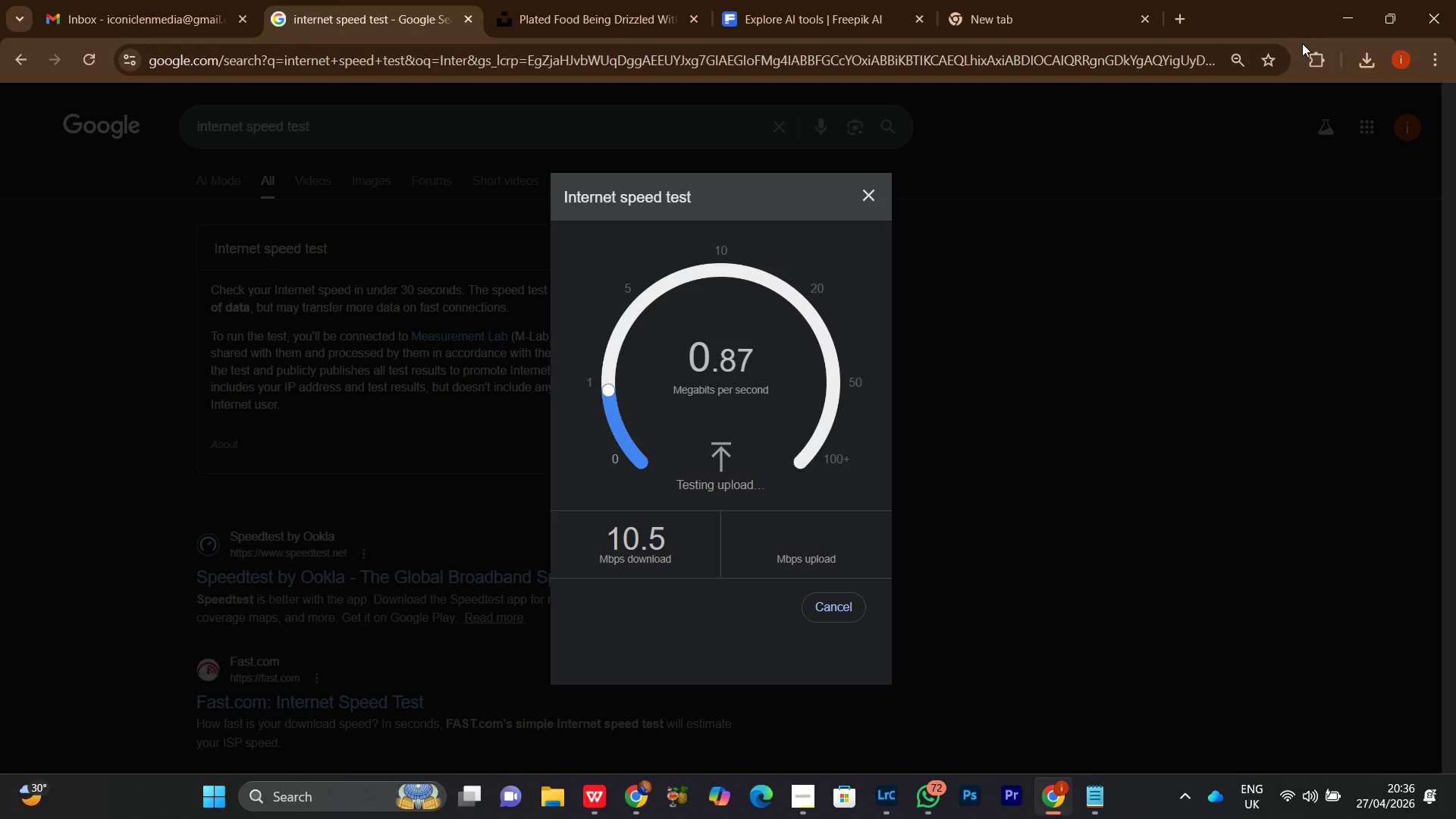 
wait(21.7)
 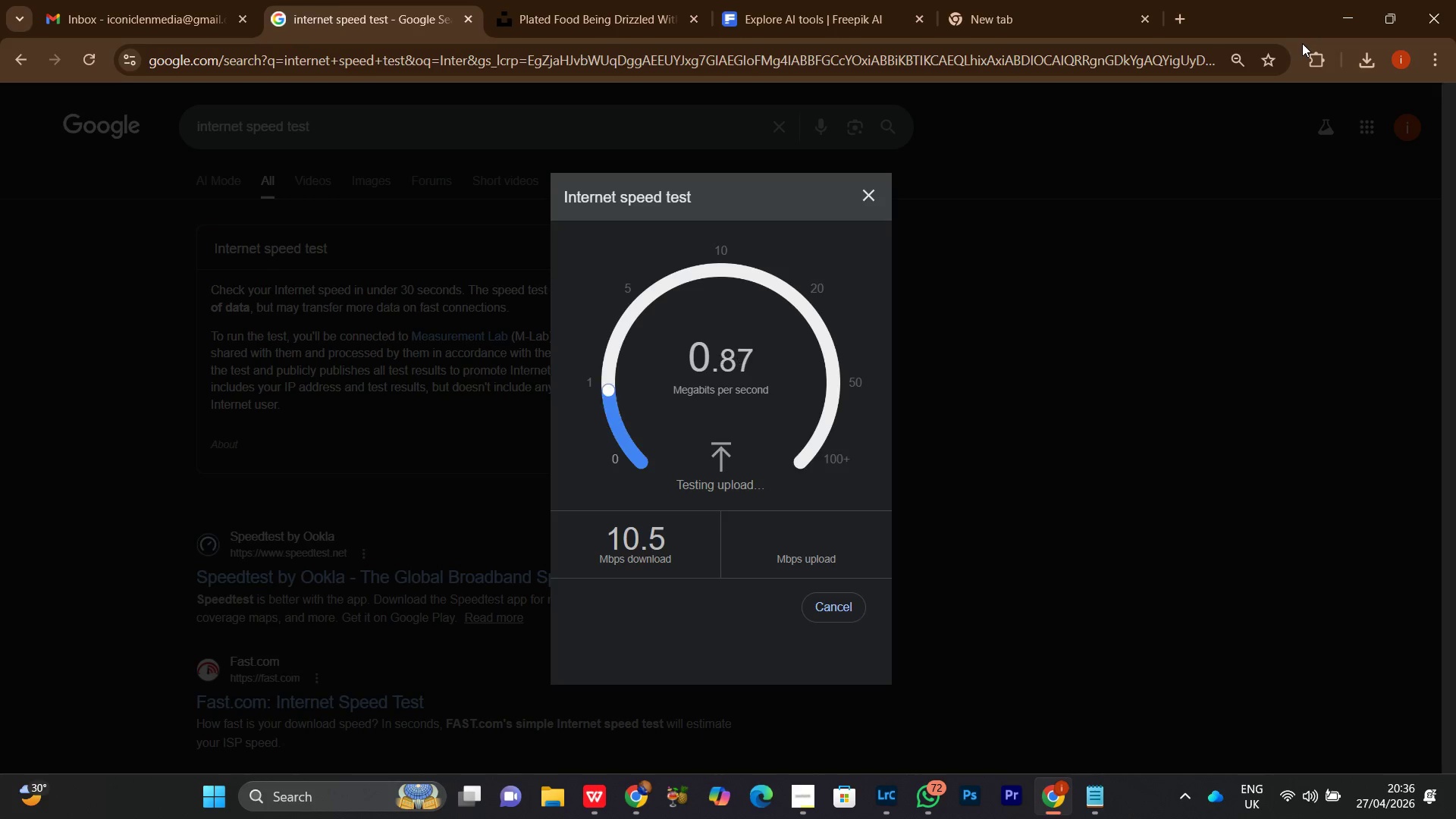 
left_click([1345, 11])
 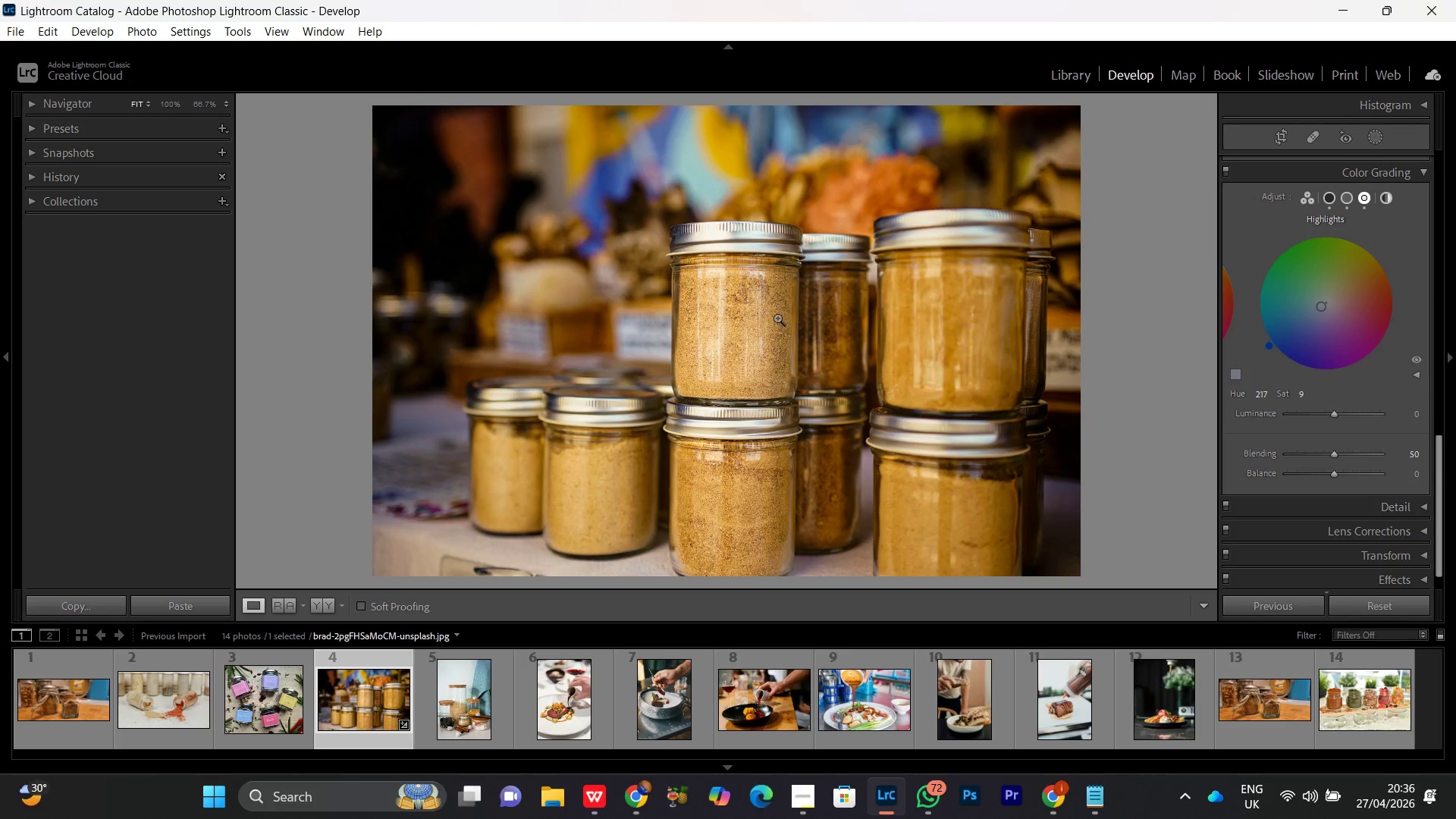 
double_click([777, 310])
 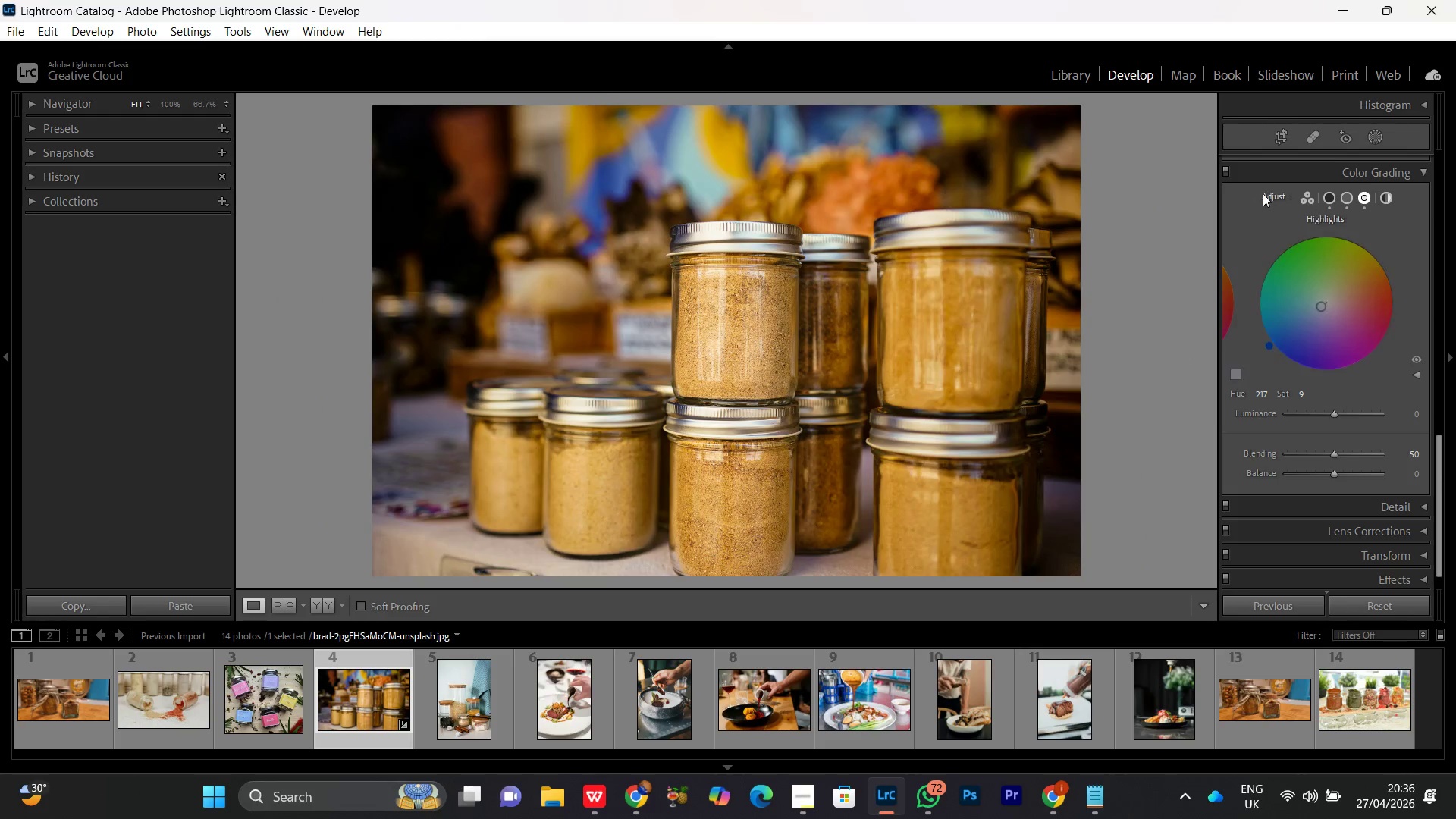 
left_click([1227, 168])
 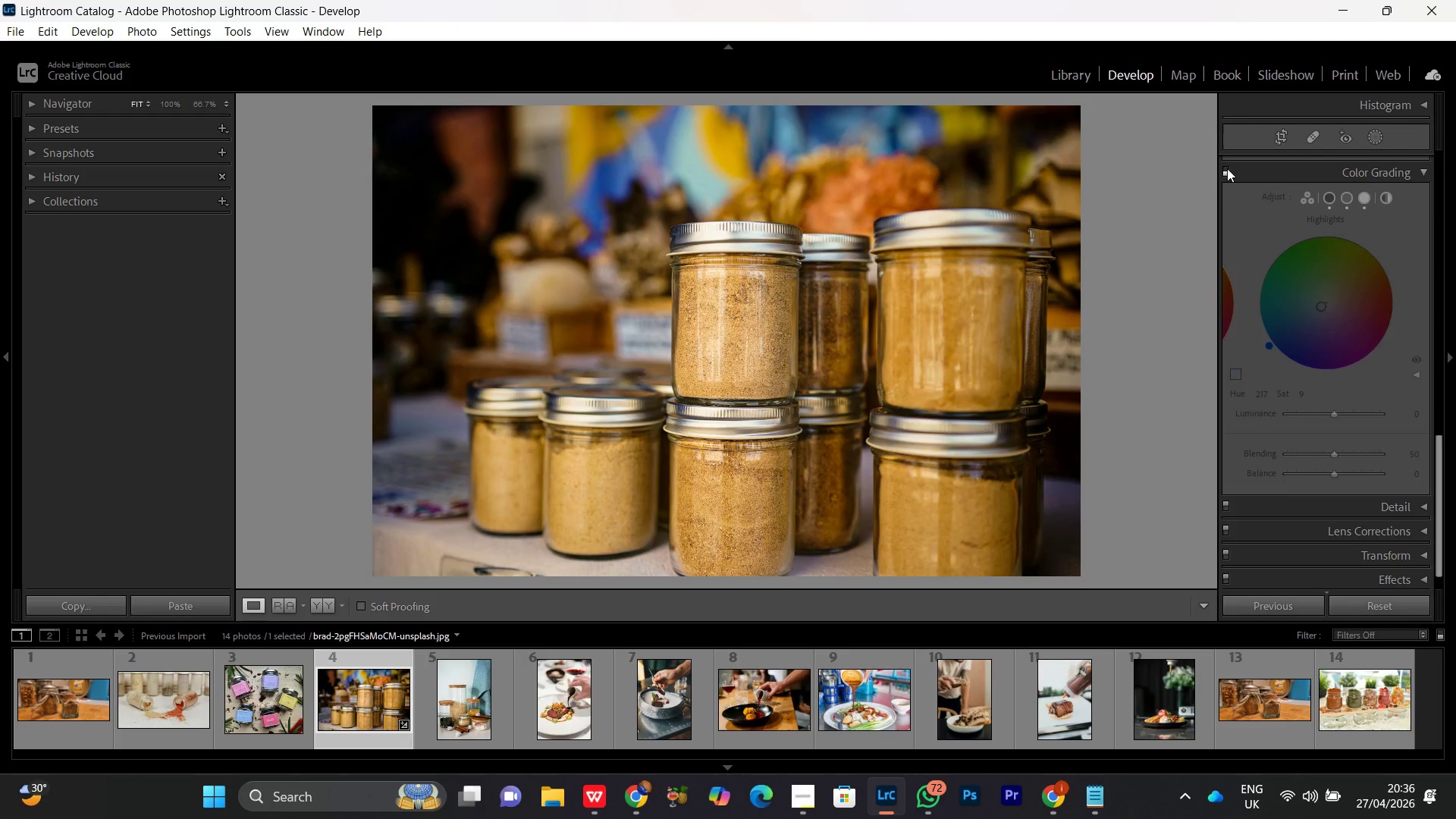 
left_click([1227, 168])
 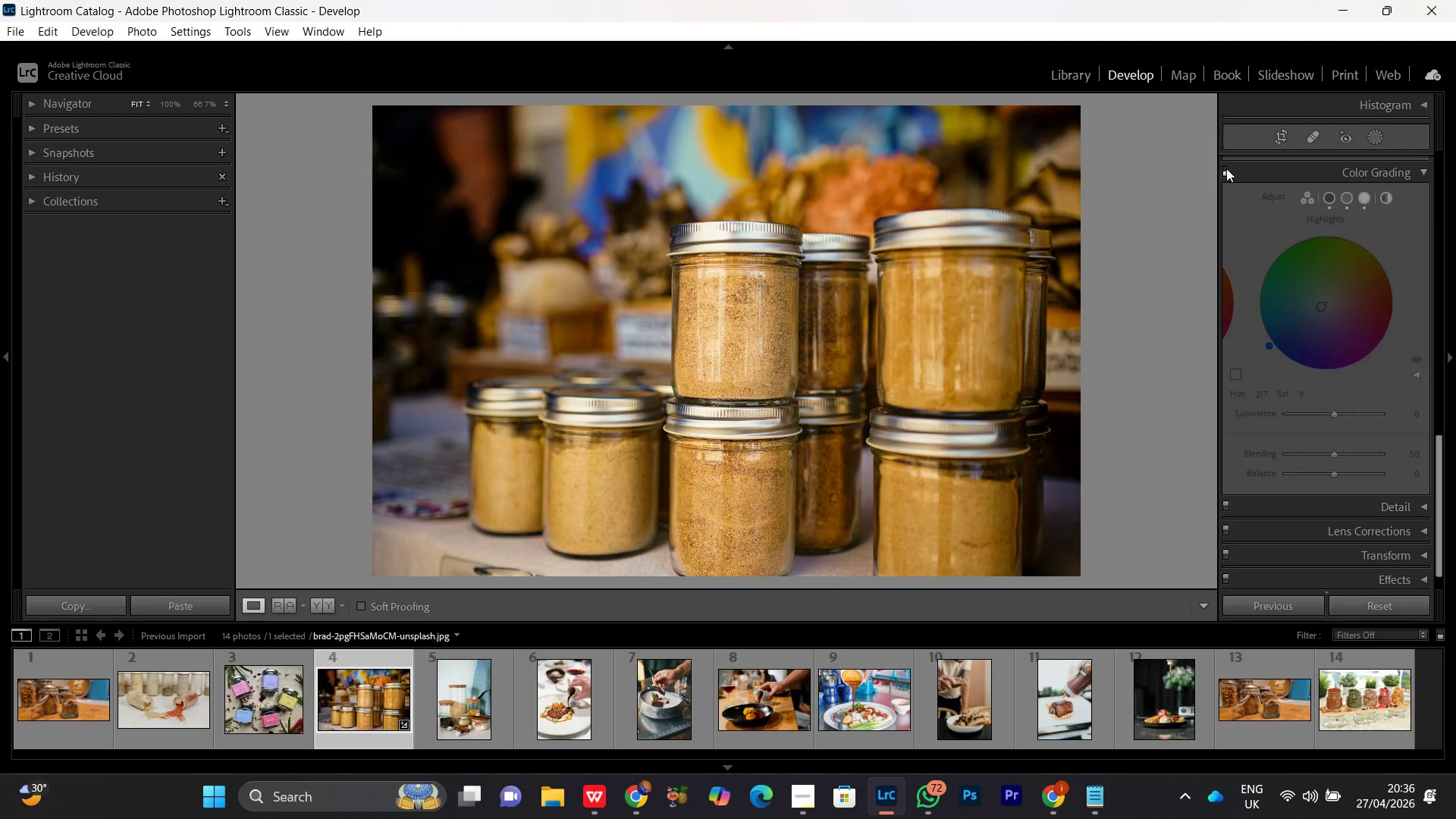 
double_click([1226, 168])
 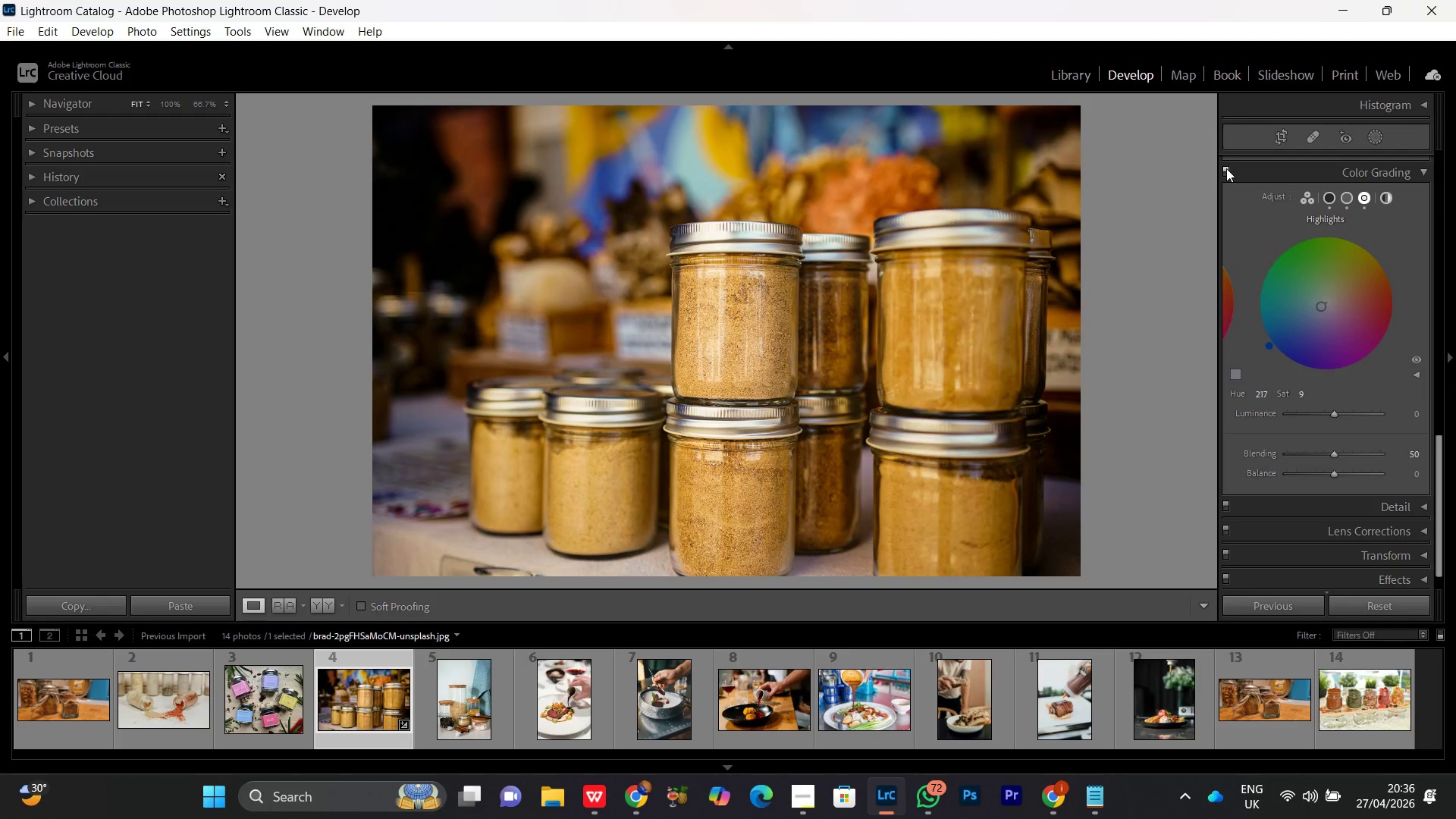 
left_click([1226, 168])
 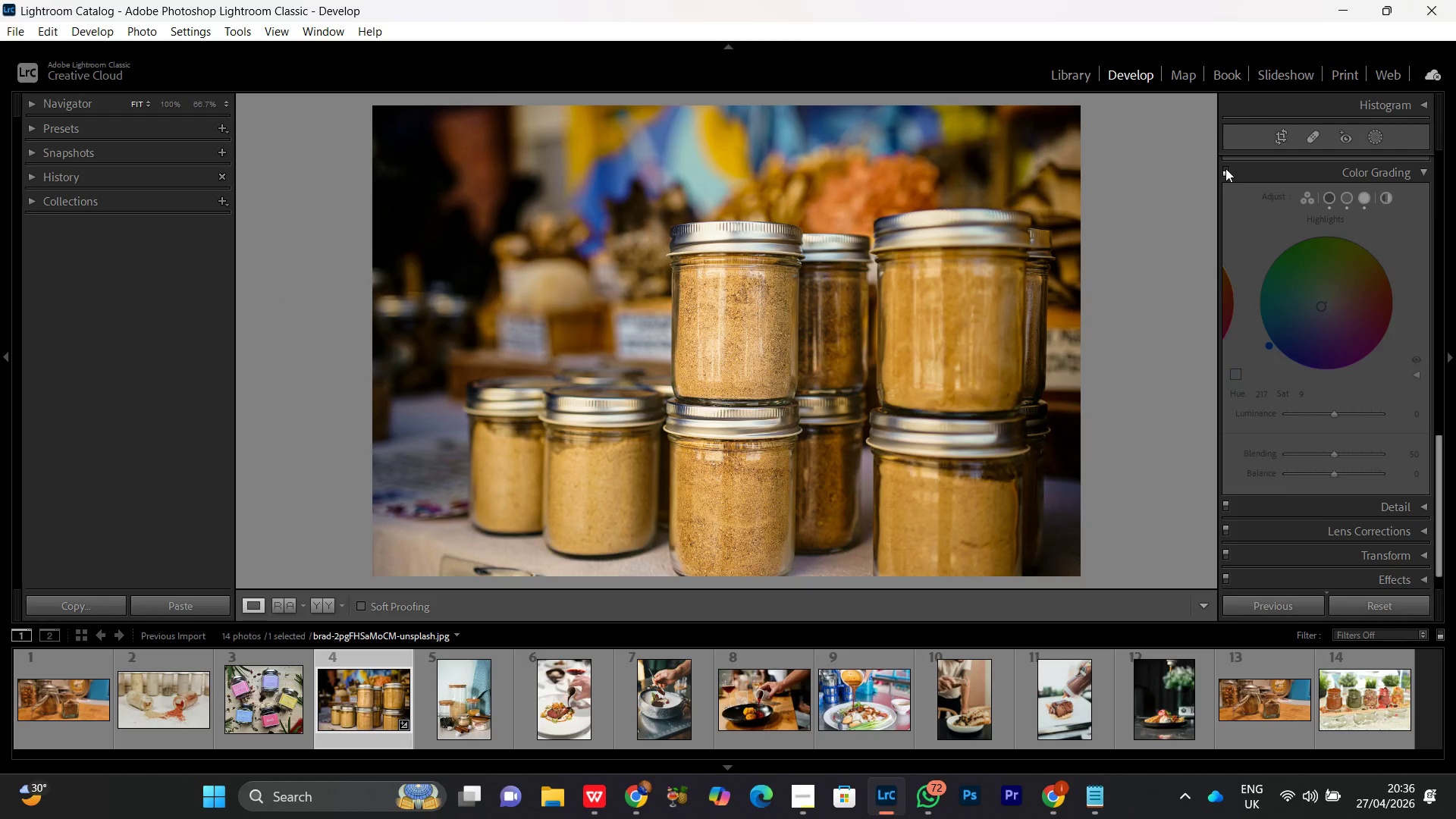 
left_click([1225, 168])
 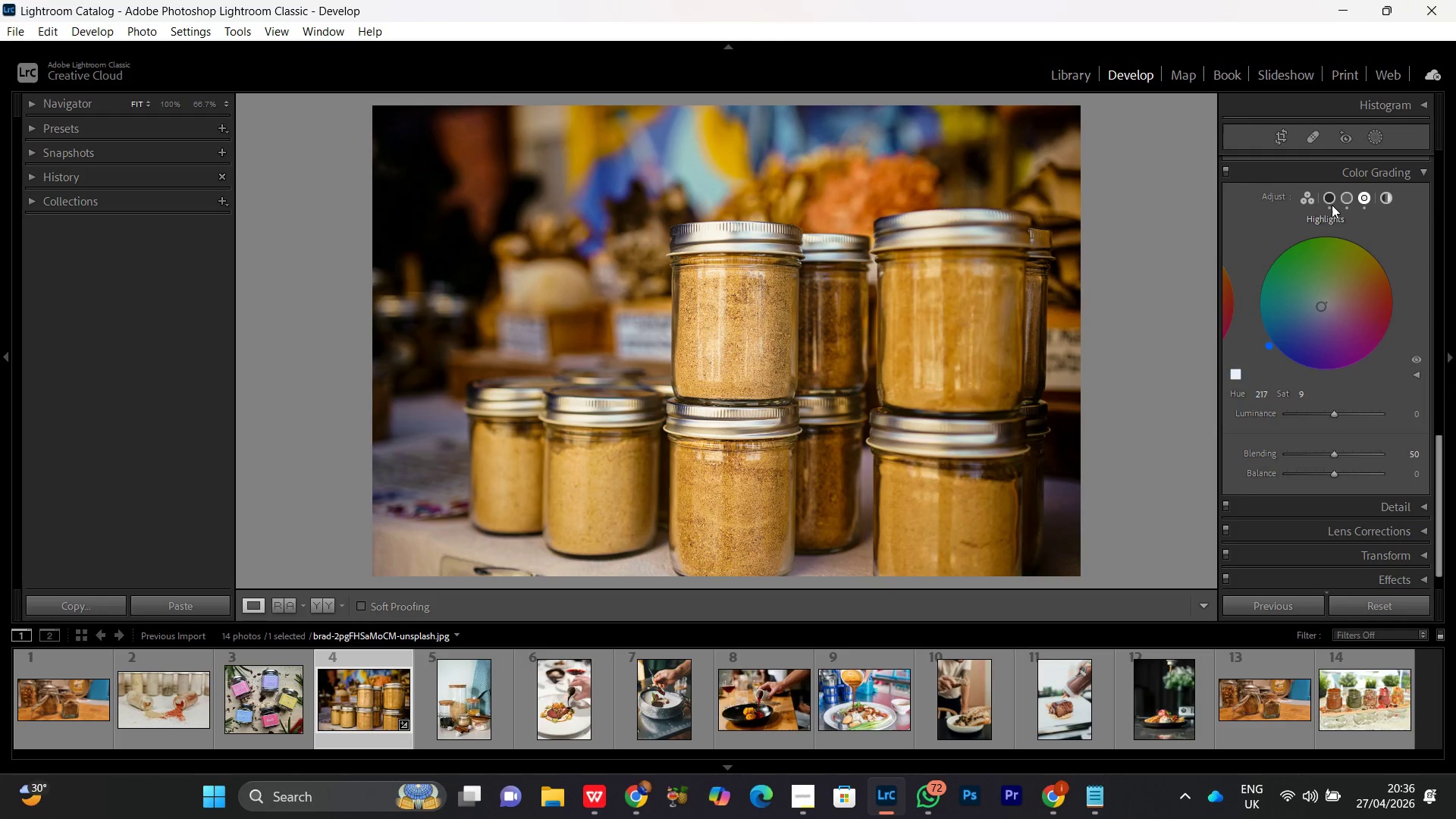 
left_click([1333, 201])
 